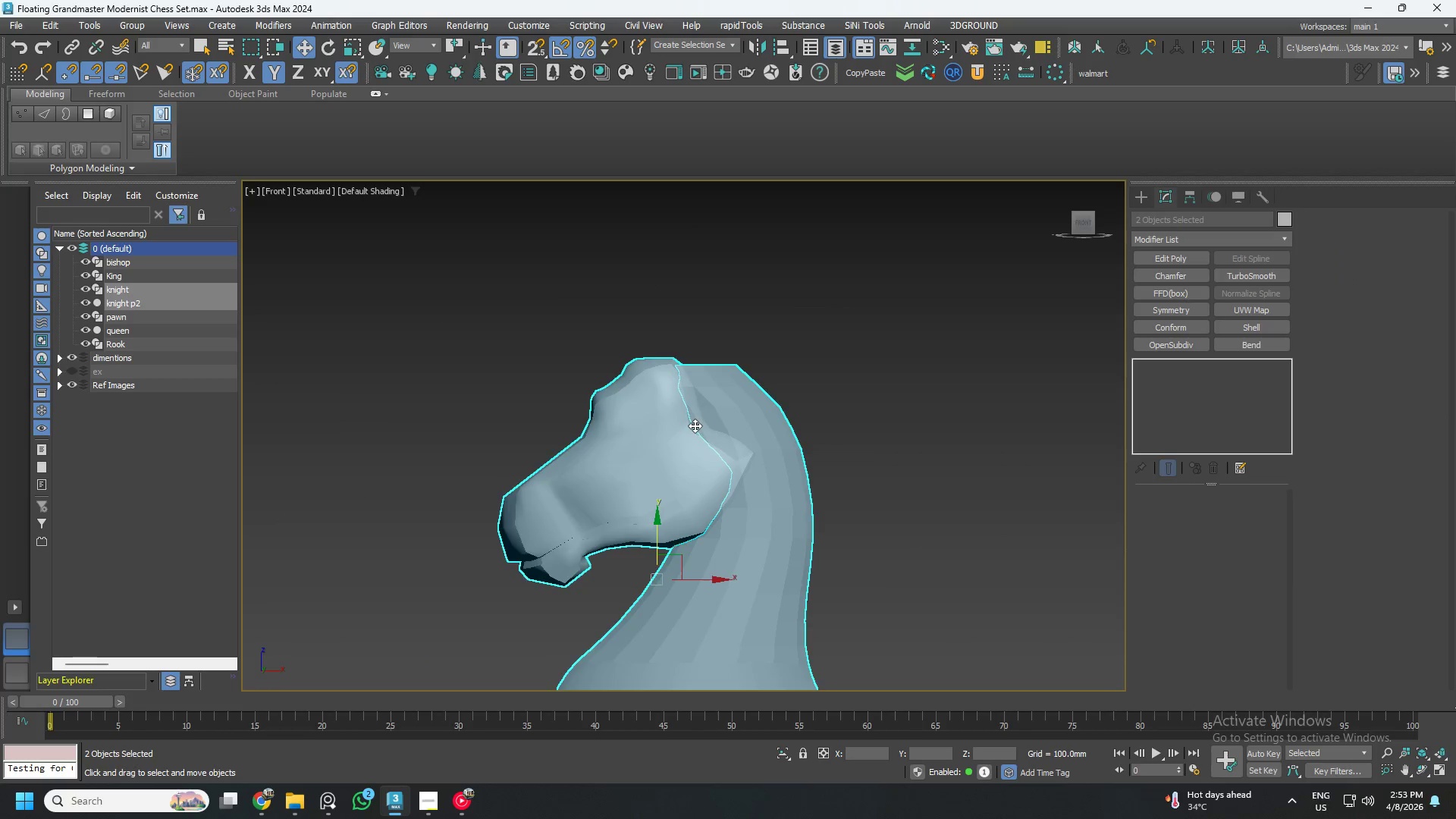 
hold_key(key=AltLeft, duration=1.39)
 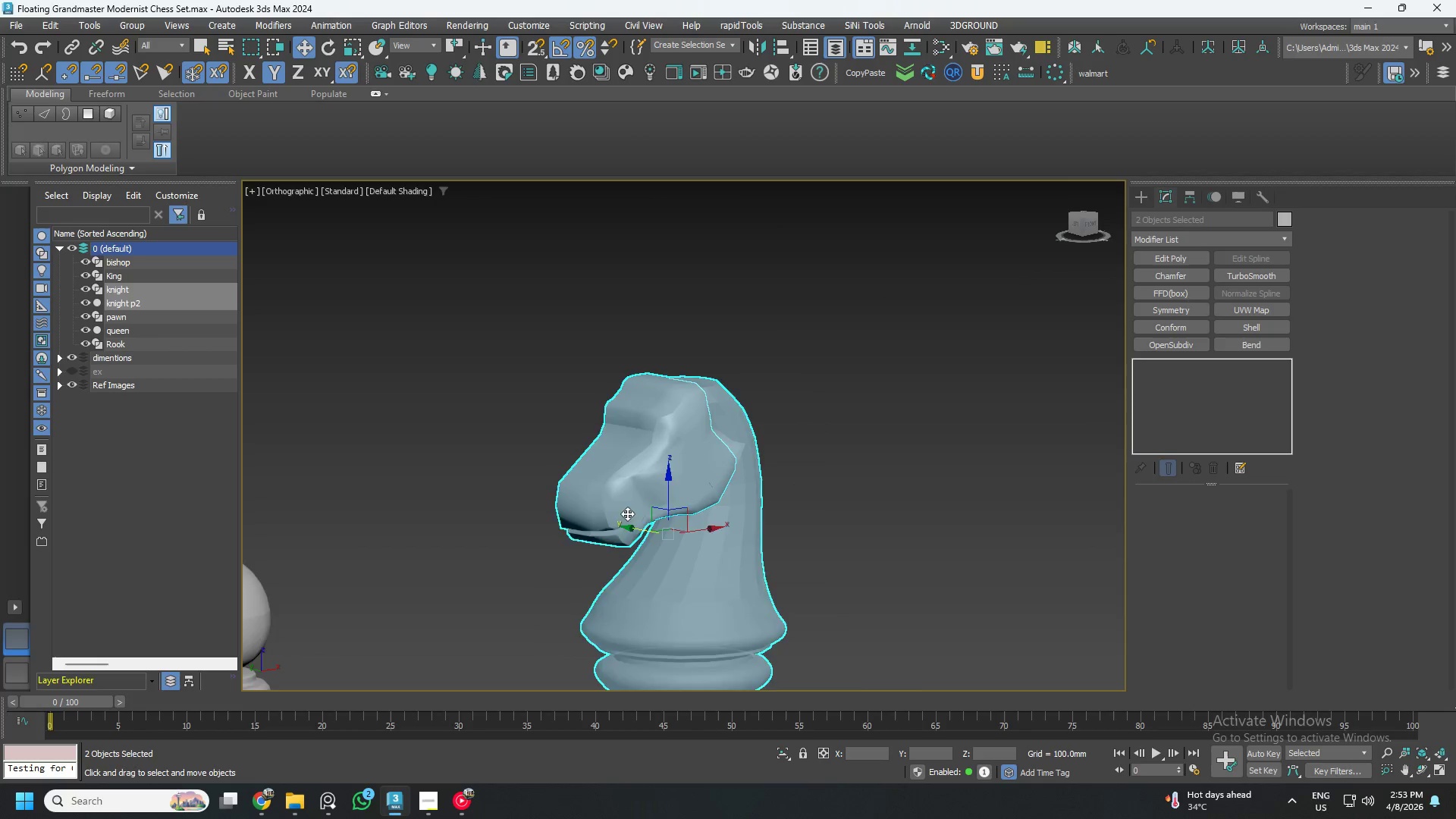 
left_click([700, 402])
 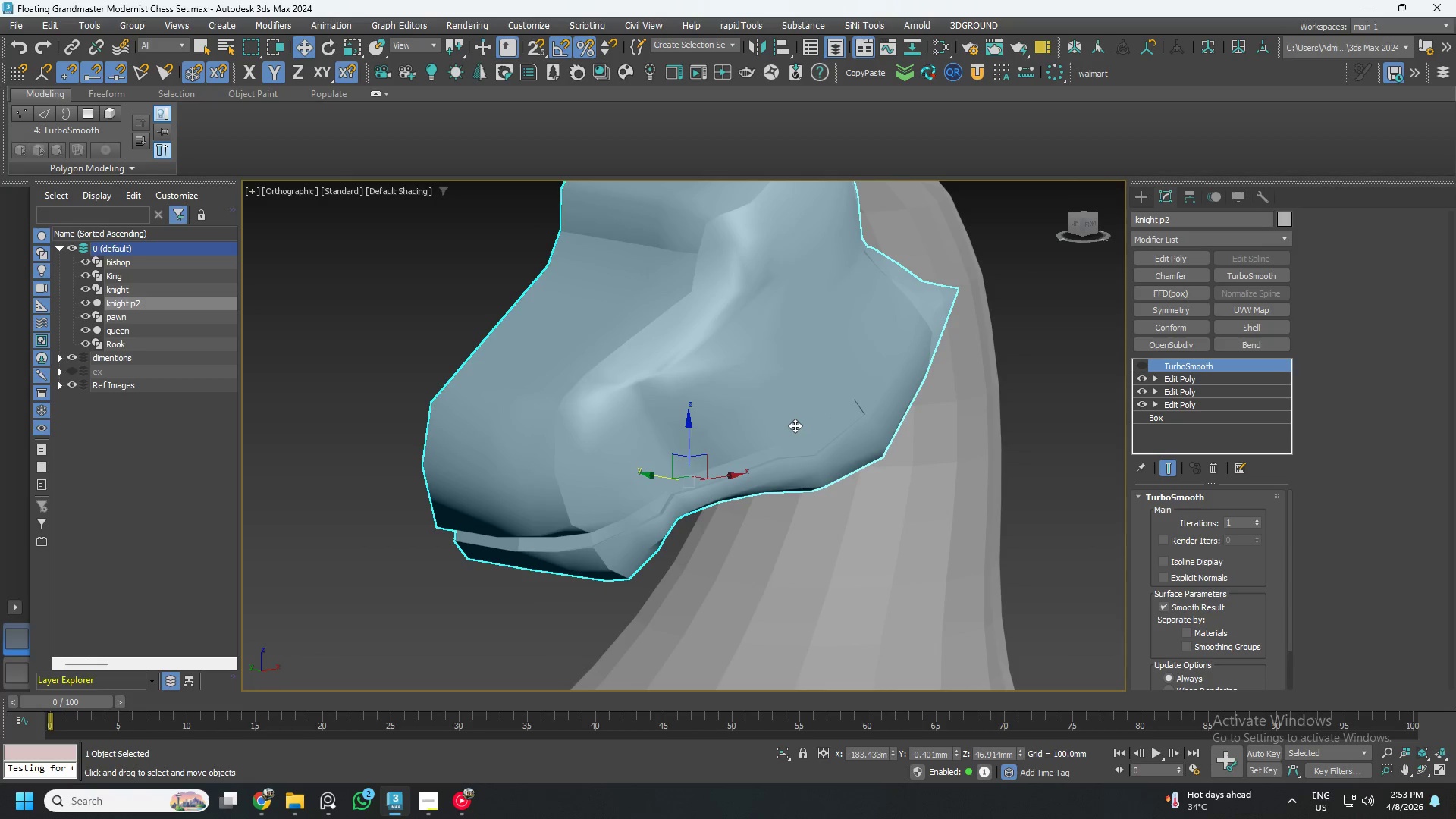 
scroll: coordinate [638, 540], scroll_direction: up, amount: 3.0
 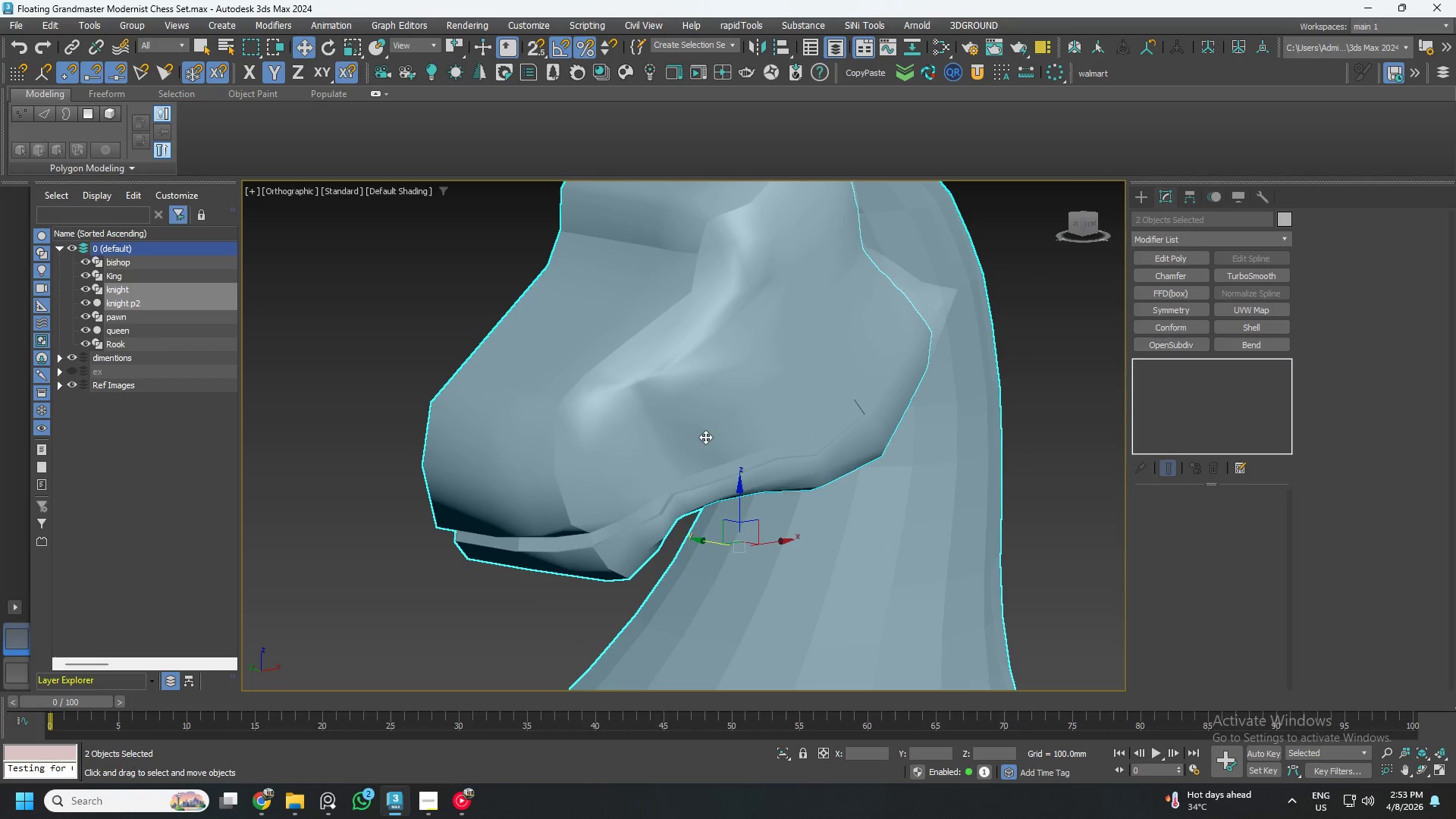 
key(F4)
 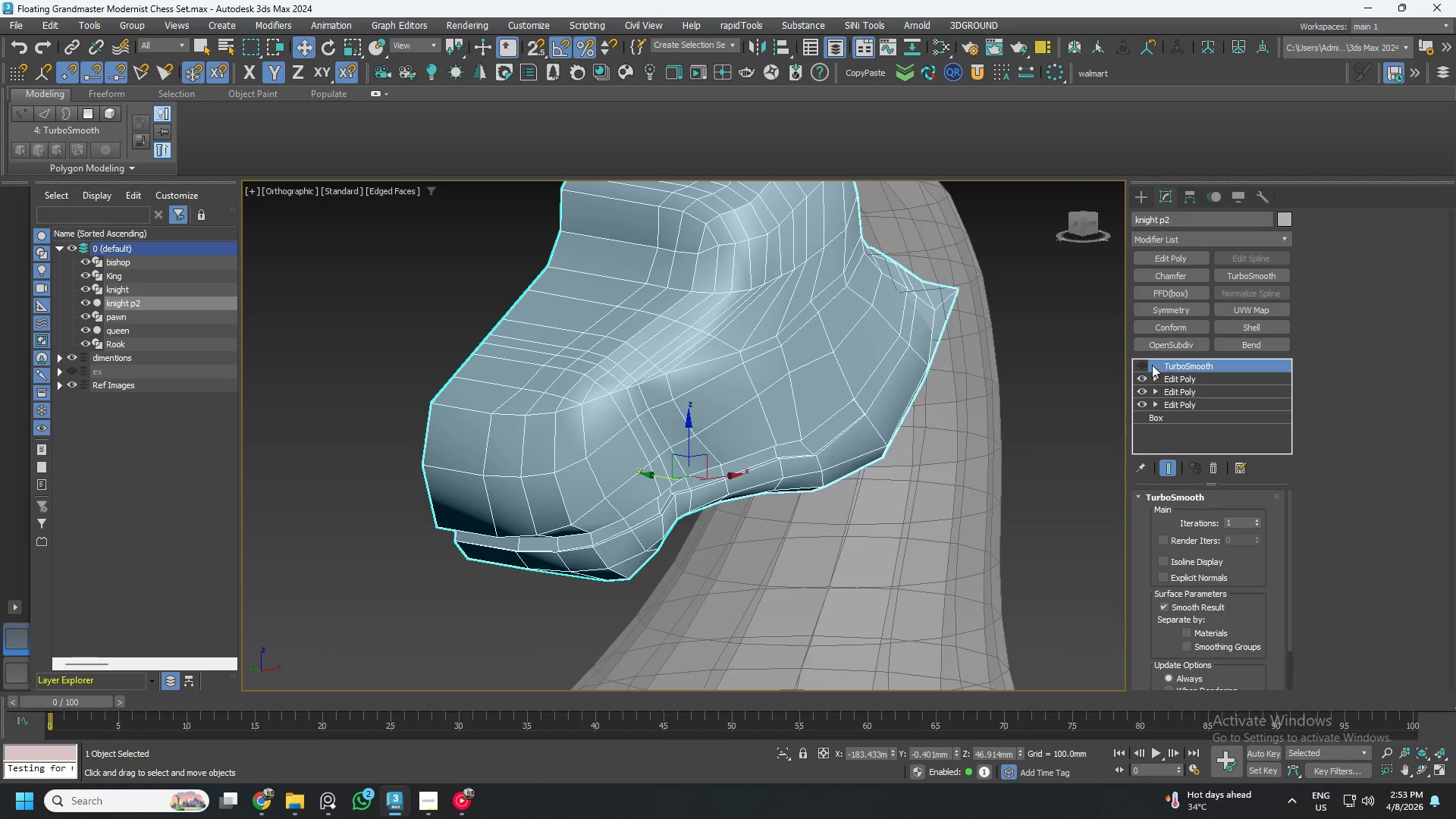 
left_click([1142, 362])
 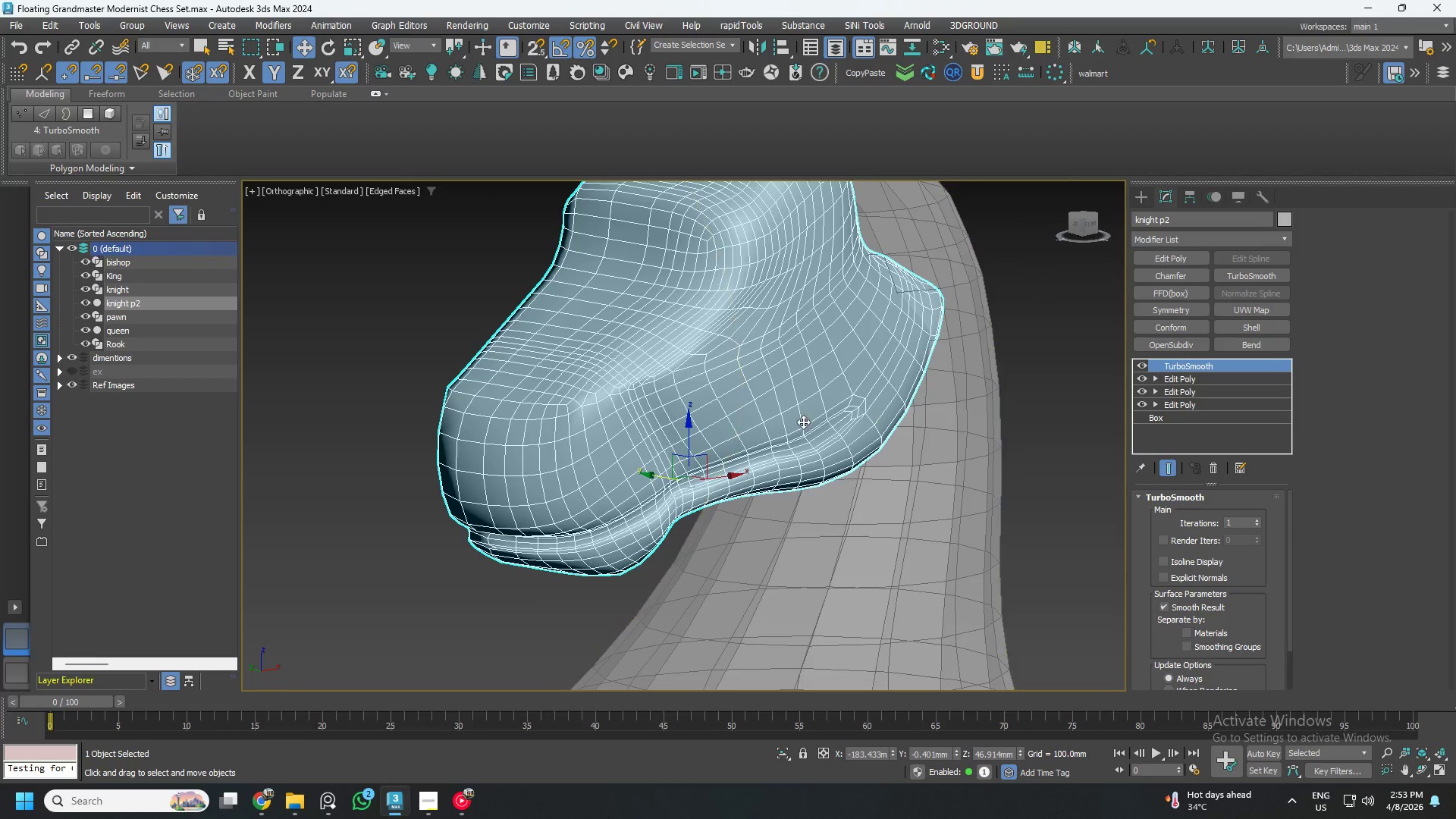 
key(F4)
 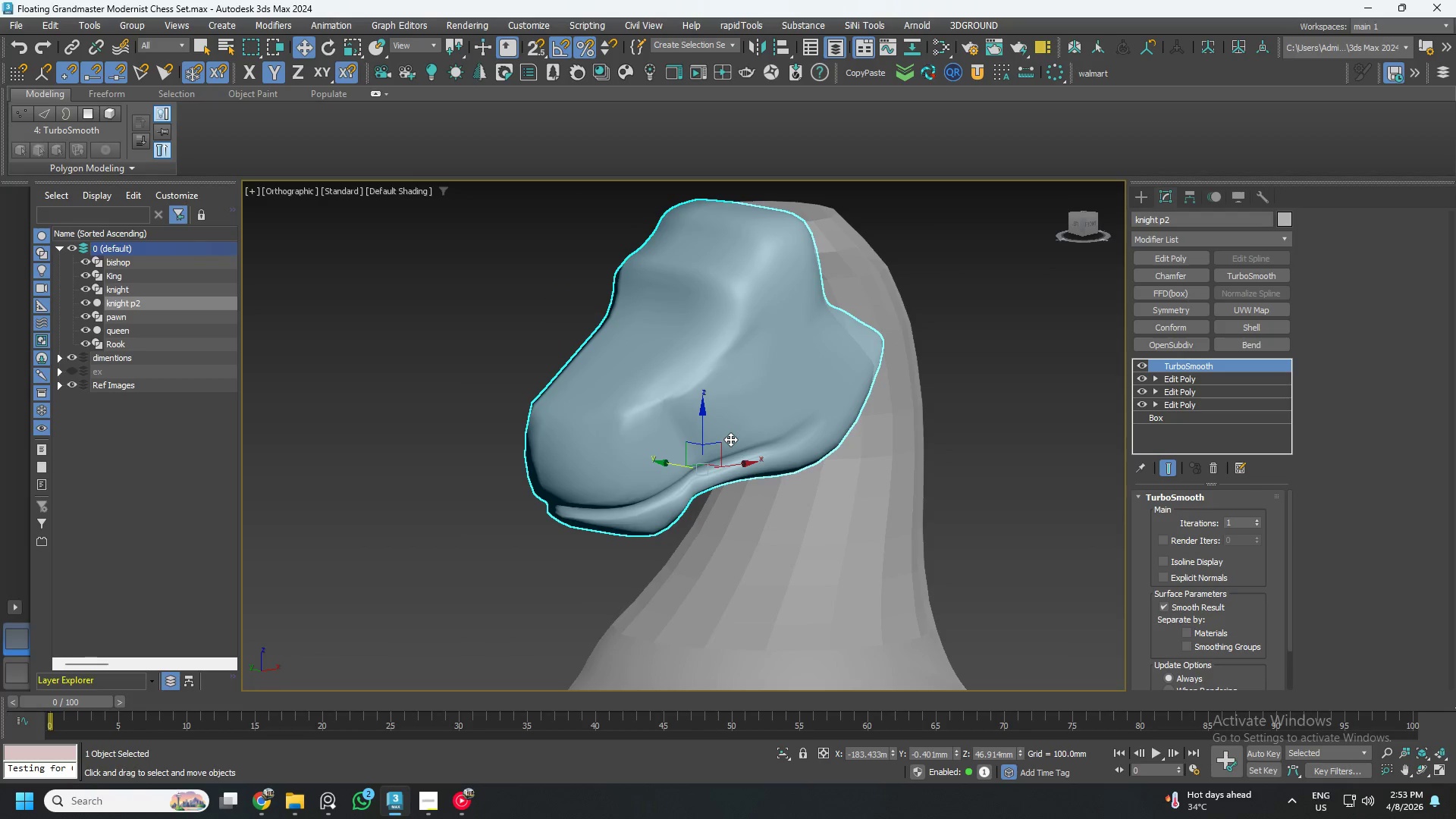 
scroll: coordinate [736, 440], scroll_direction: down, amount: 1.0
 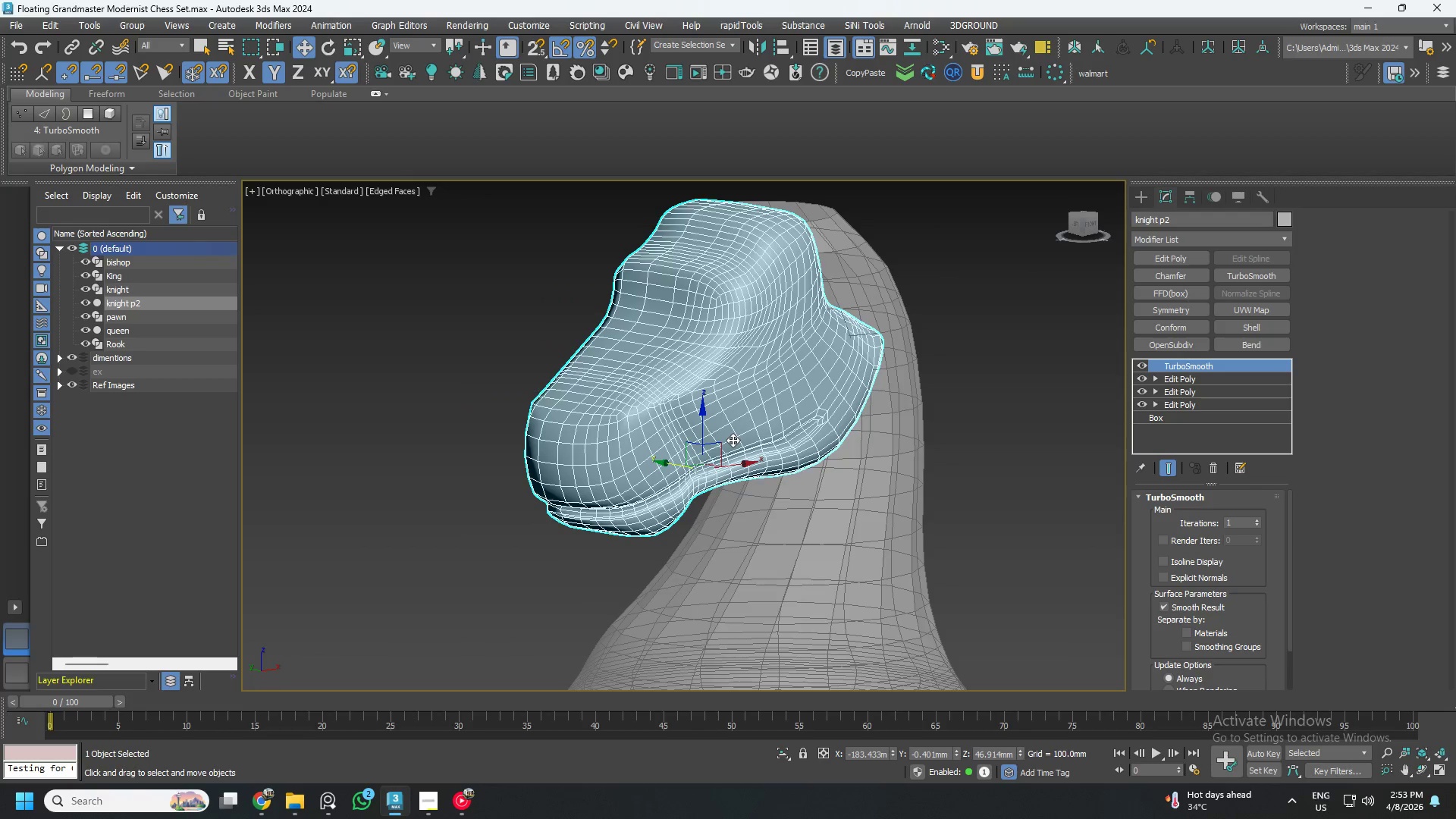 
hold_key(key=AltLeft, duration=1.09)
 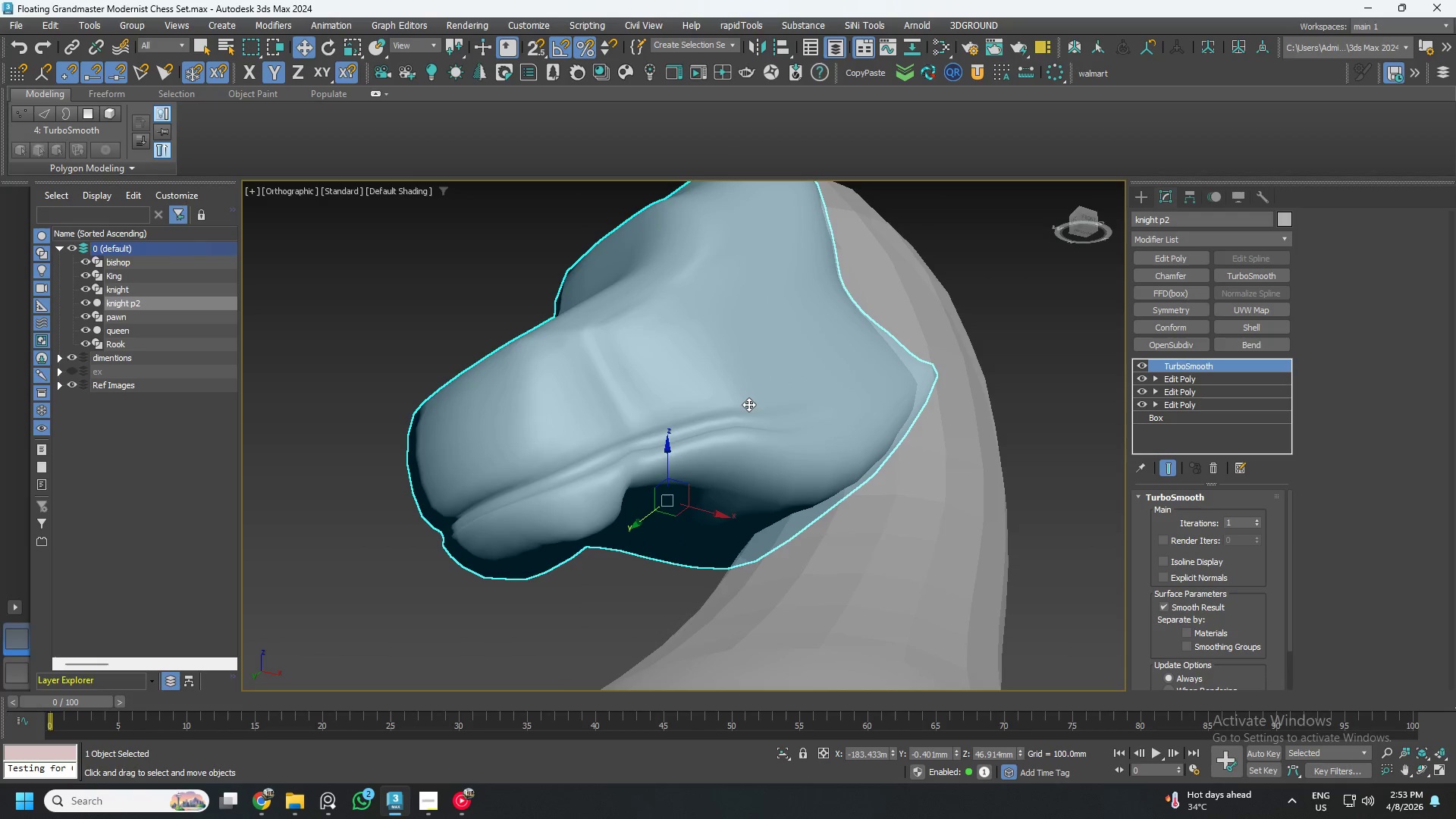 
scroll: coordinate [730, 439], scroll_direction: down, amount: 1.0
 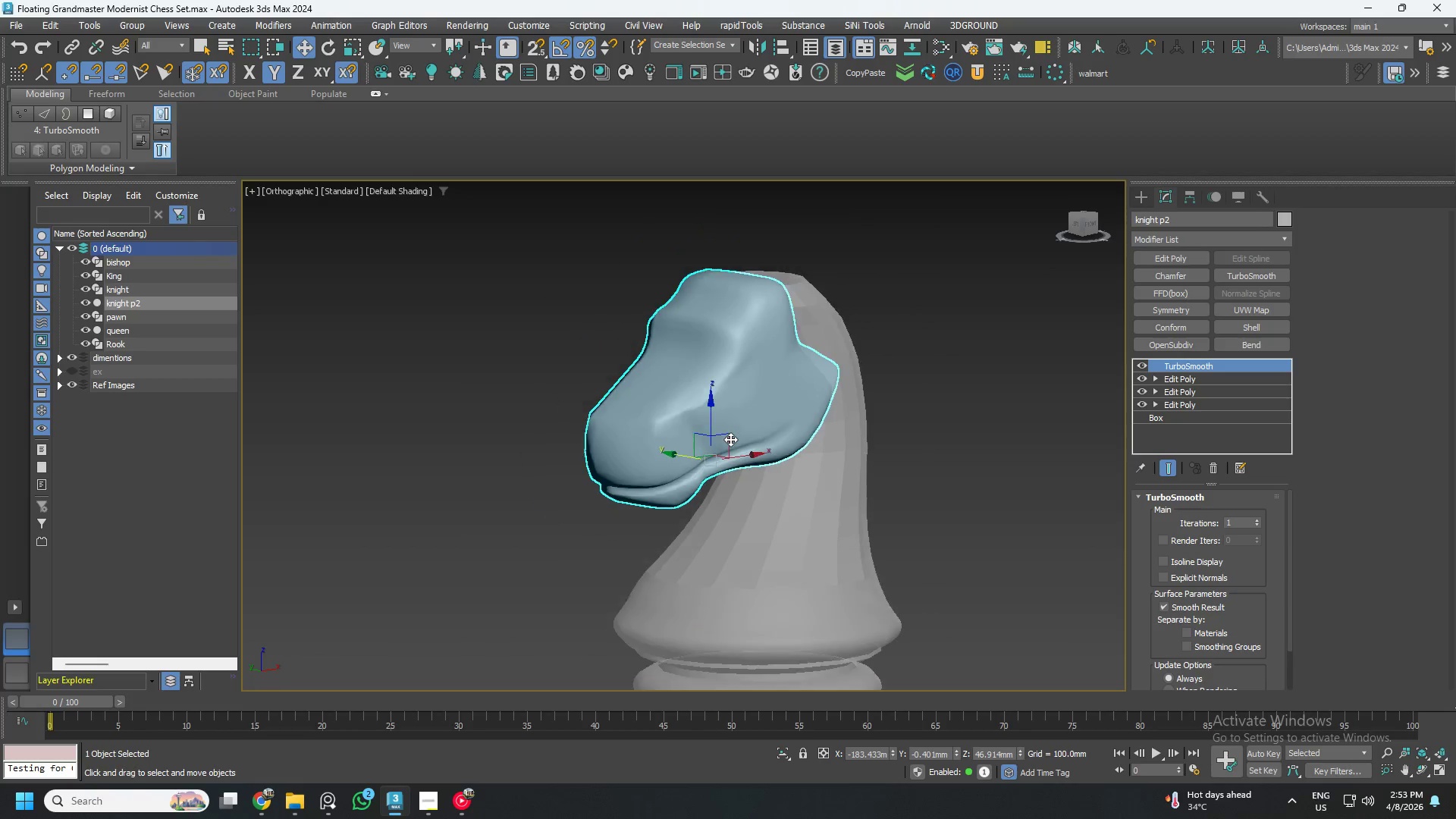 
hold_key(key=AltLeft, duration=1.51)
scroll: coordinate [748, 408], scroll_direction: up, amount: 1.0
 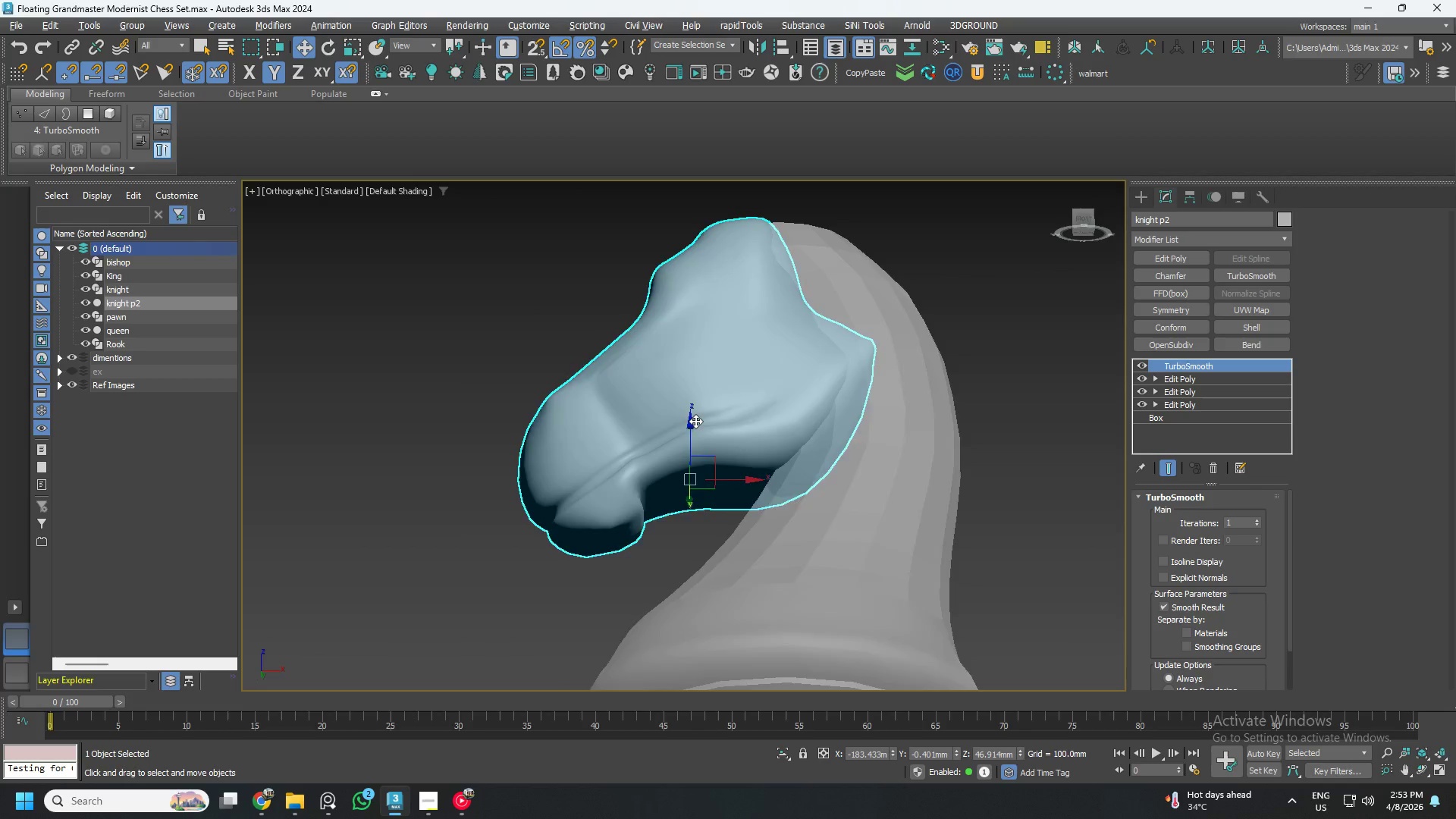 
hold_key(key=AltLeft, duration=1.52)
 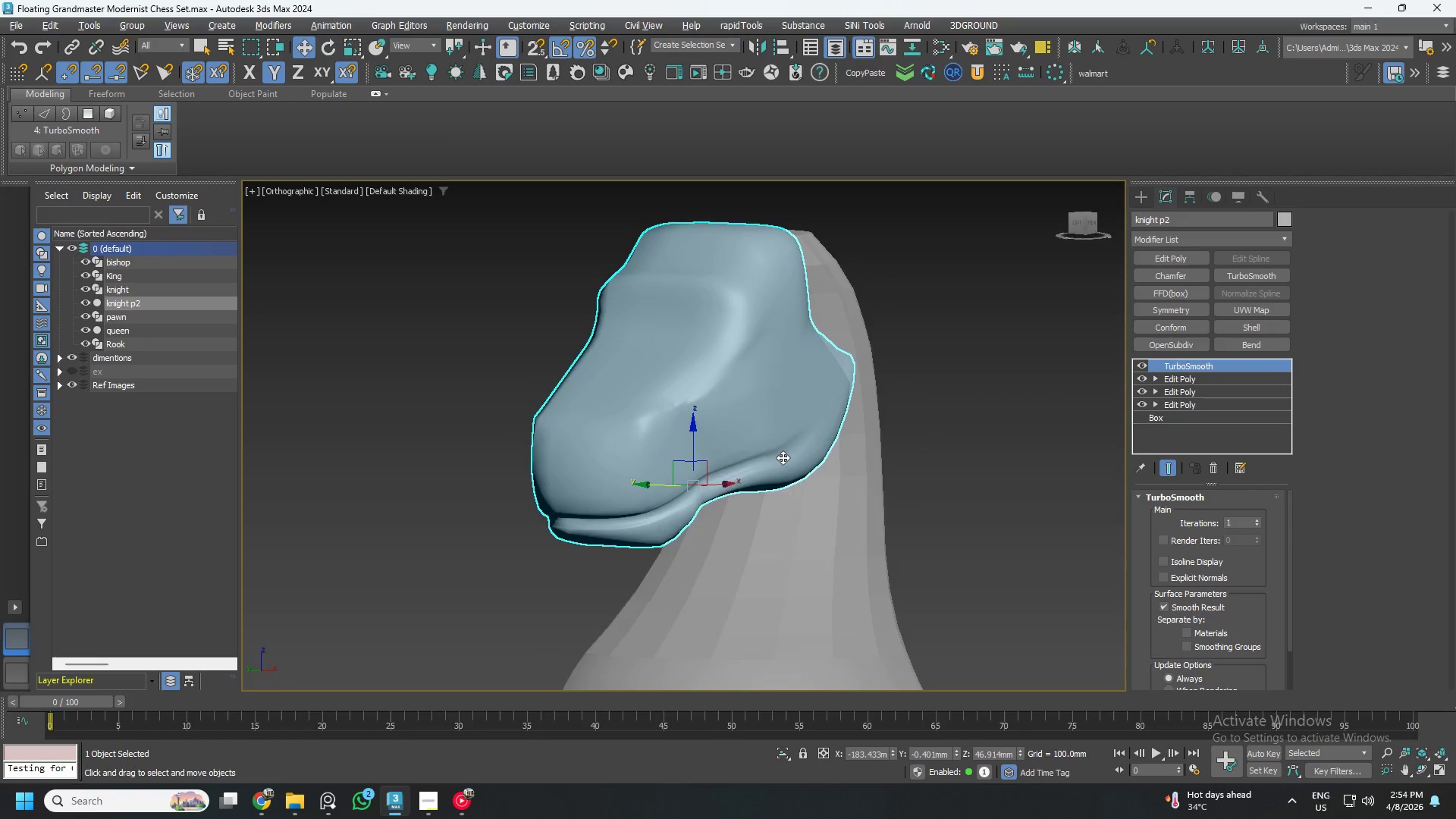 
hold_key(key=AltLeft, duration=1.28)
 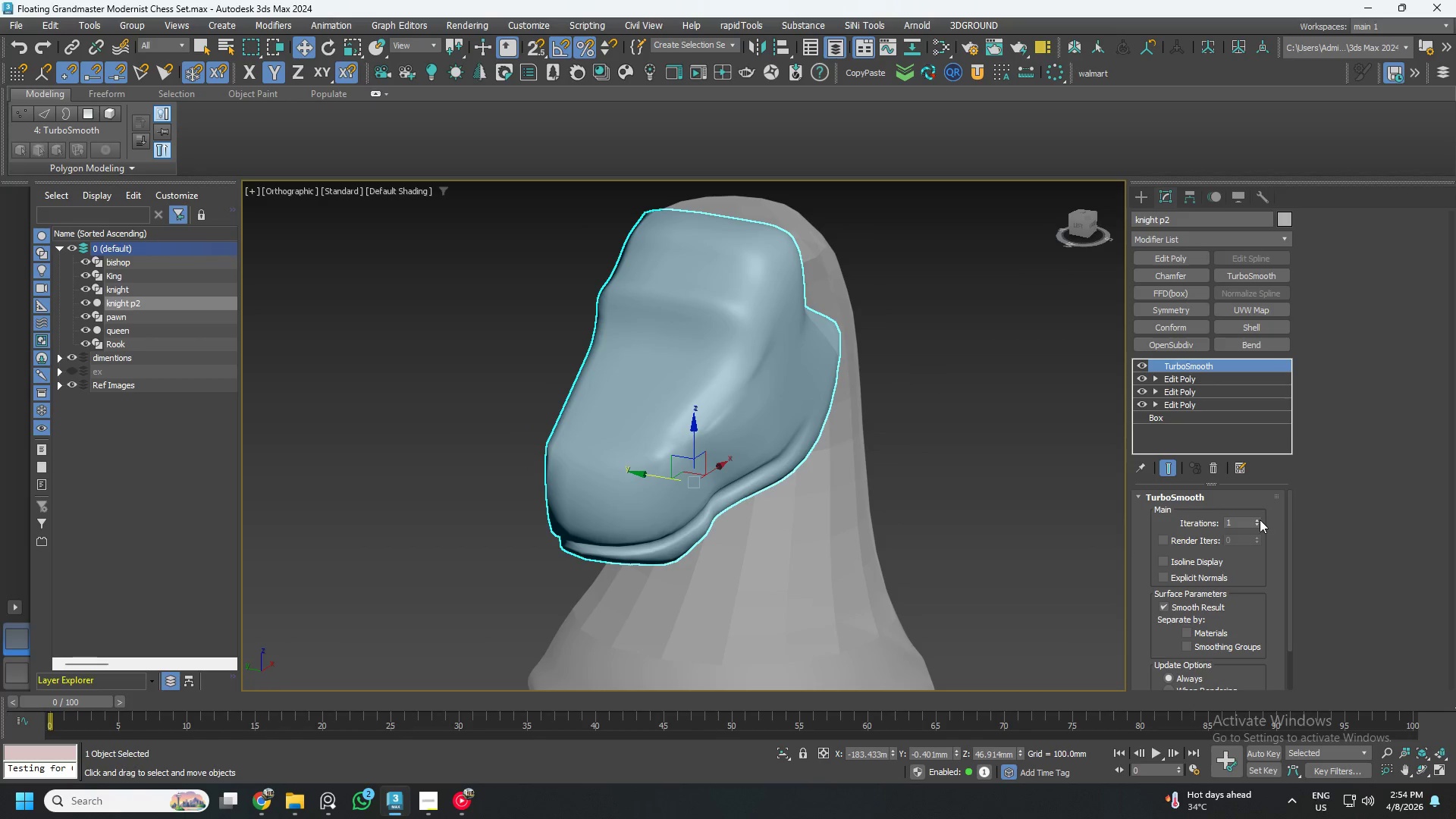 
left_click([1257, 519])
 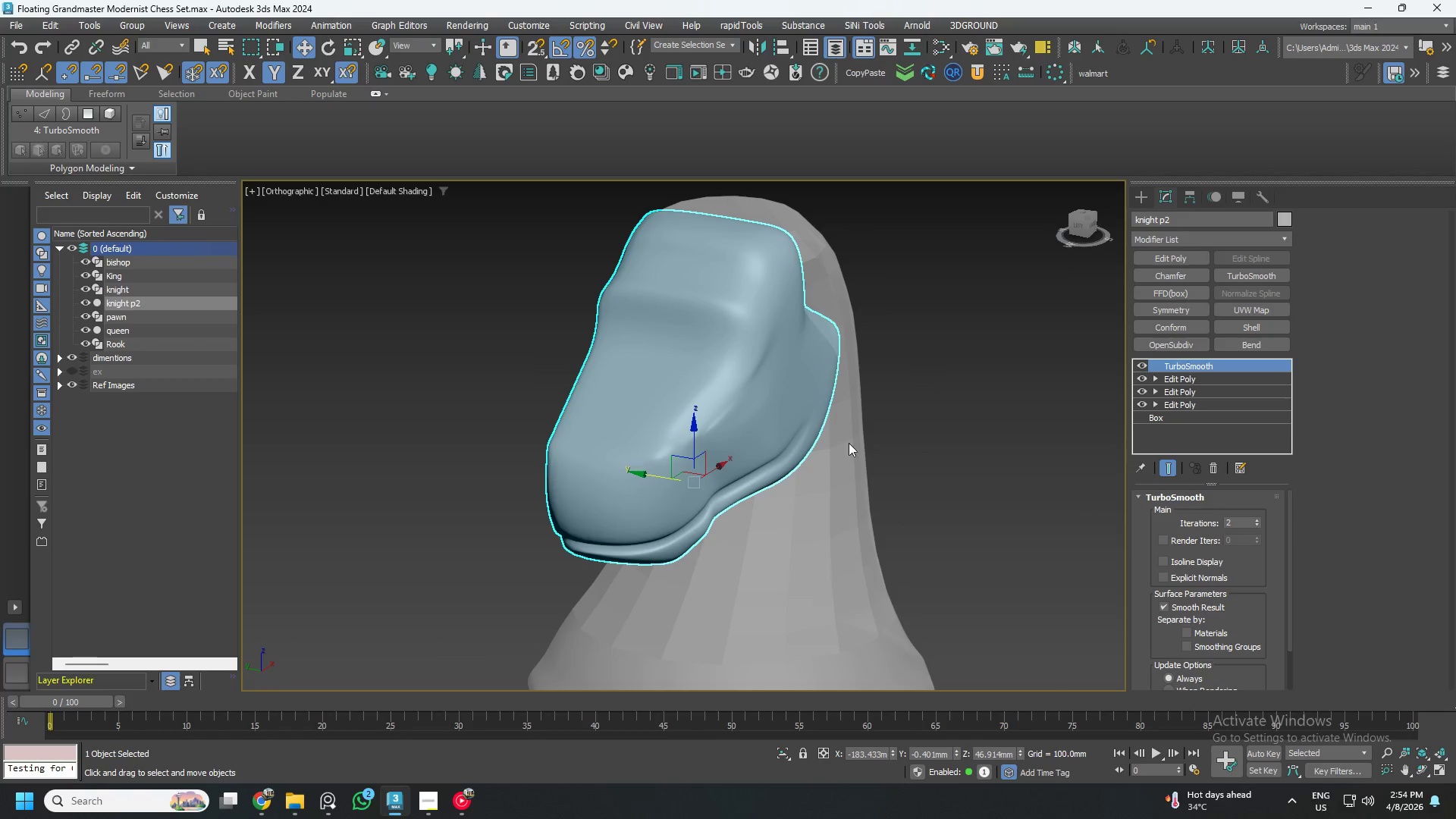 
hold_key(key=AltLeft, duration=1.41)
 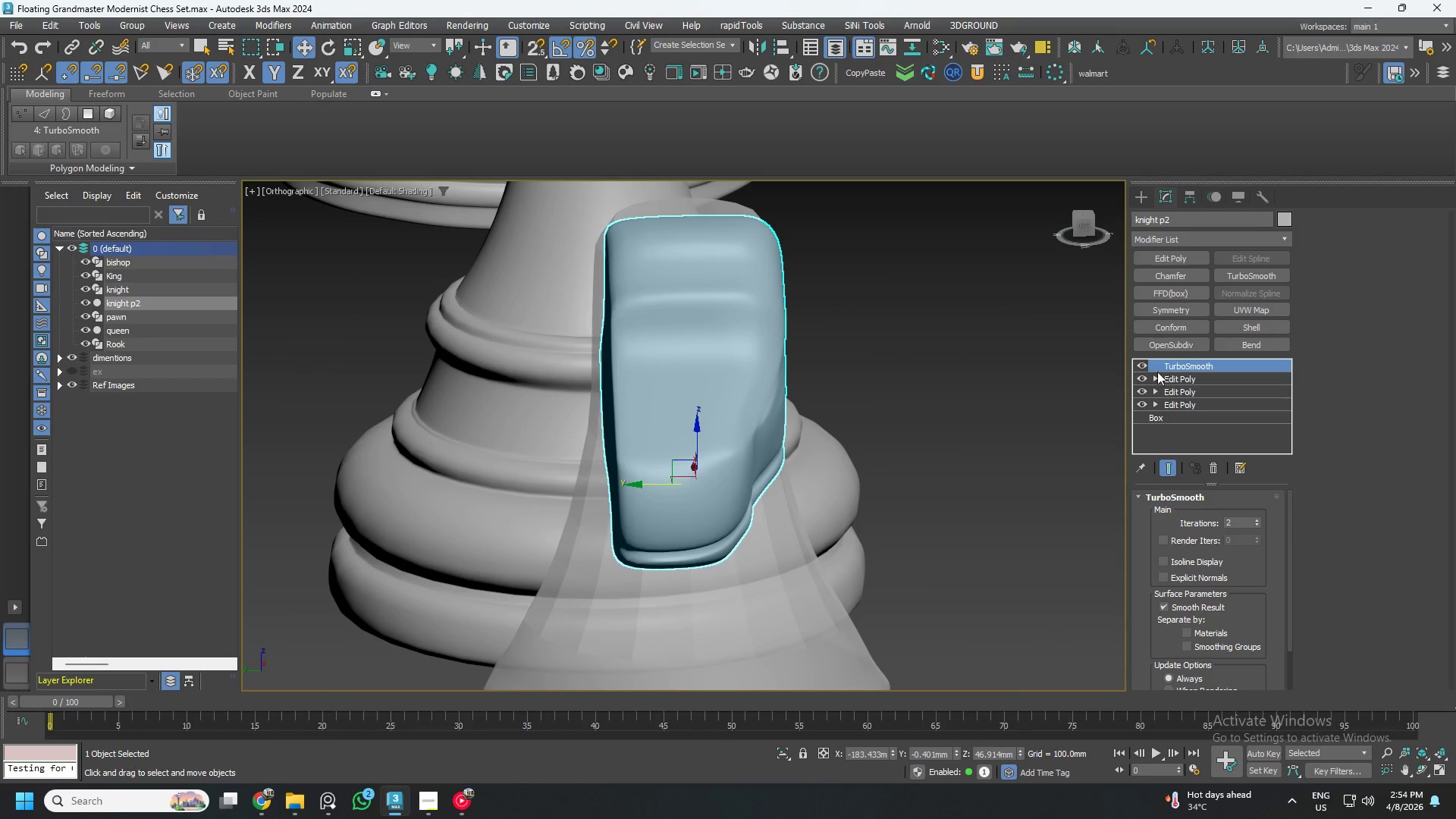 
hold_key(key=AltLeft, duration=17.98)
left_click([1139, 365])
 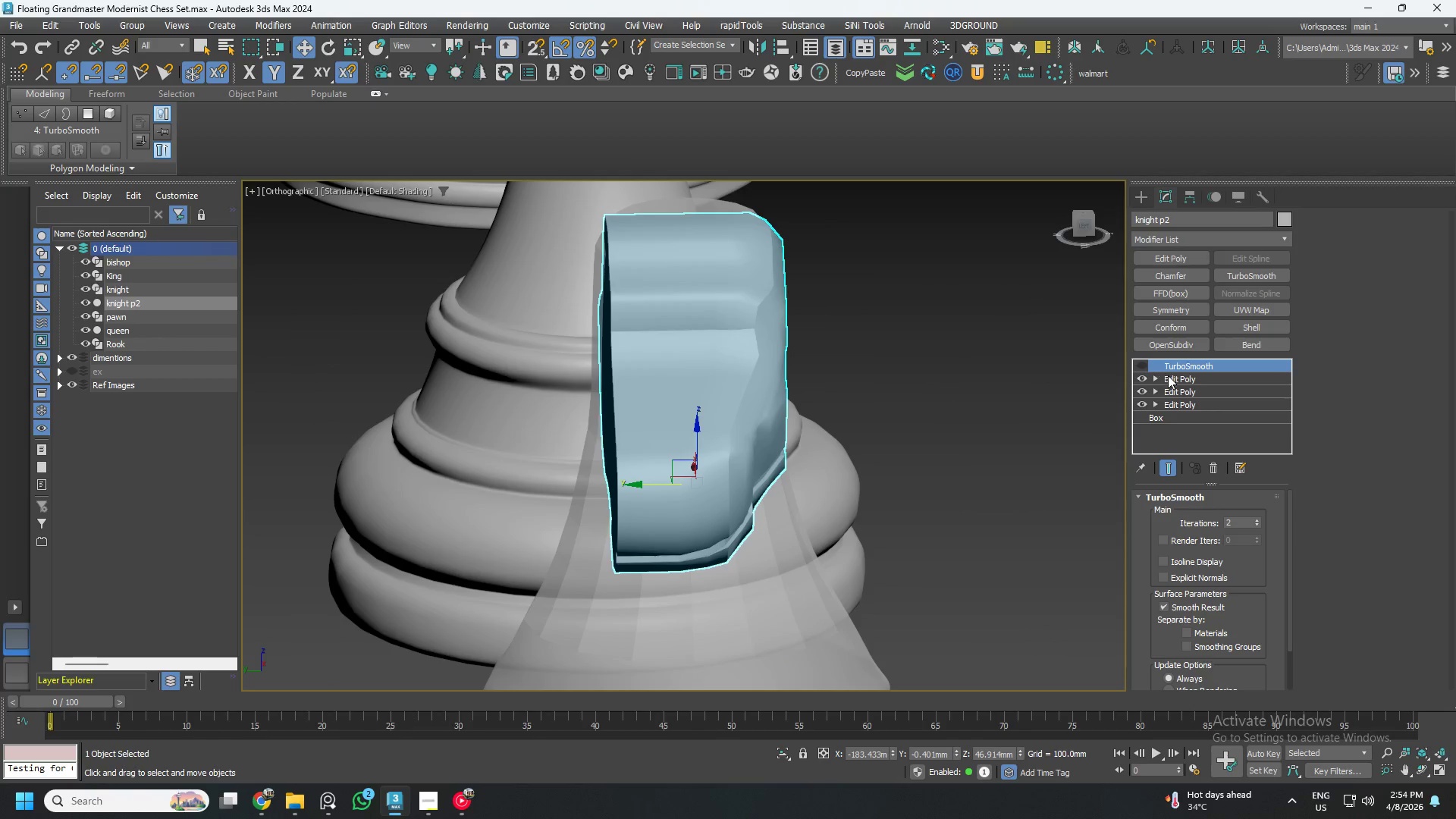 
left_click([1176, 378])
 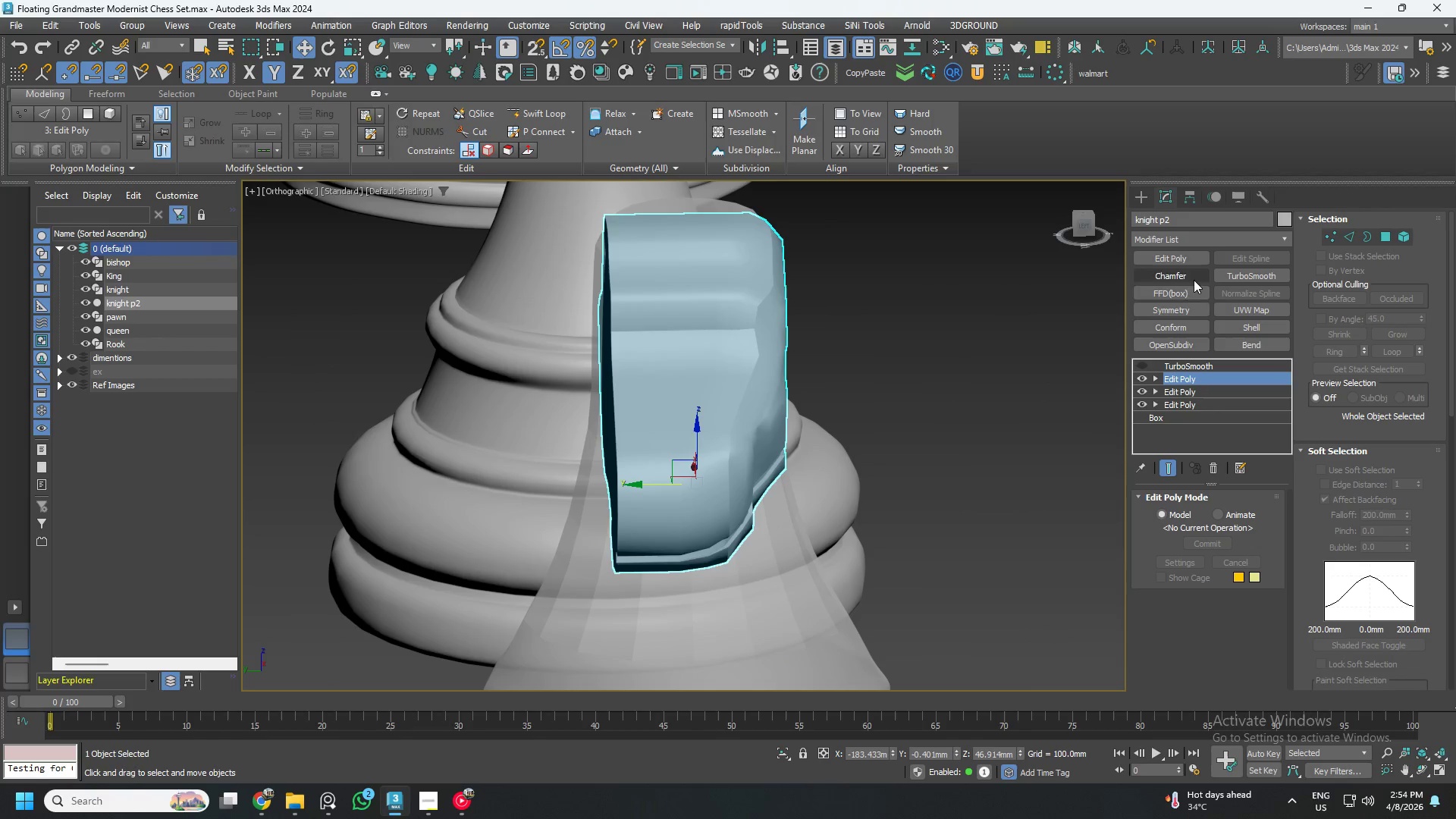 
left_click([1185, 307])
 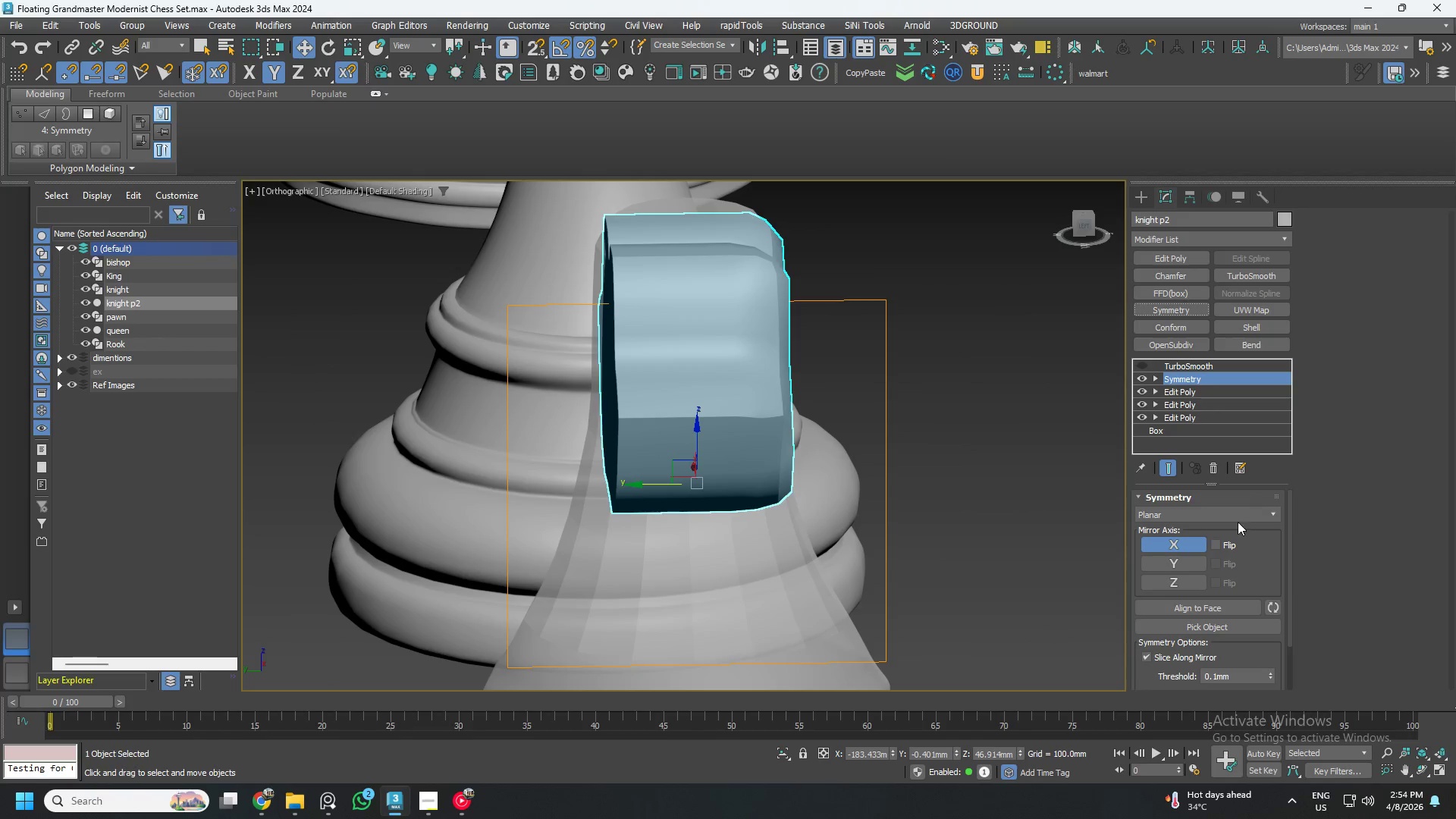 
left_click([1186, 559])
 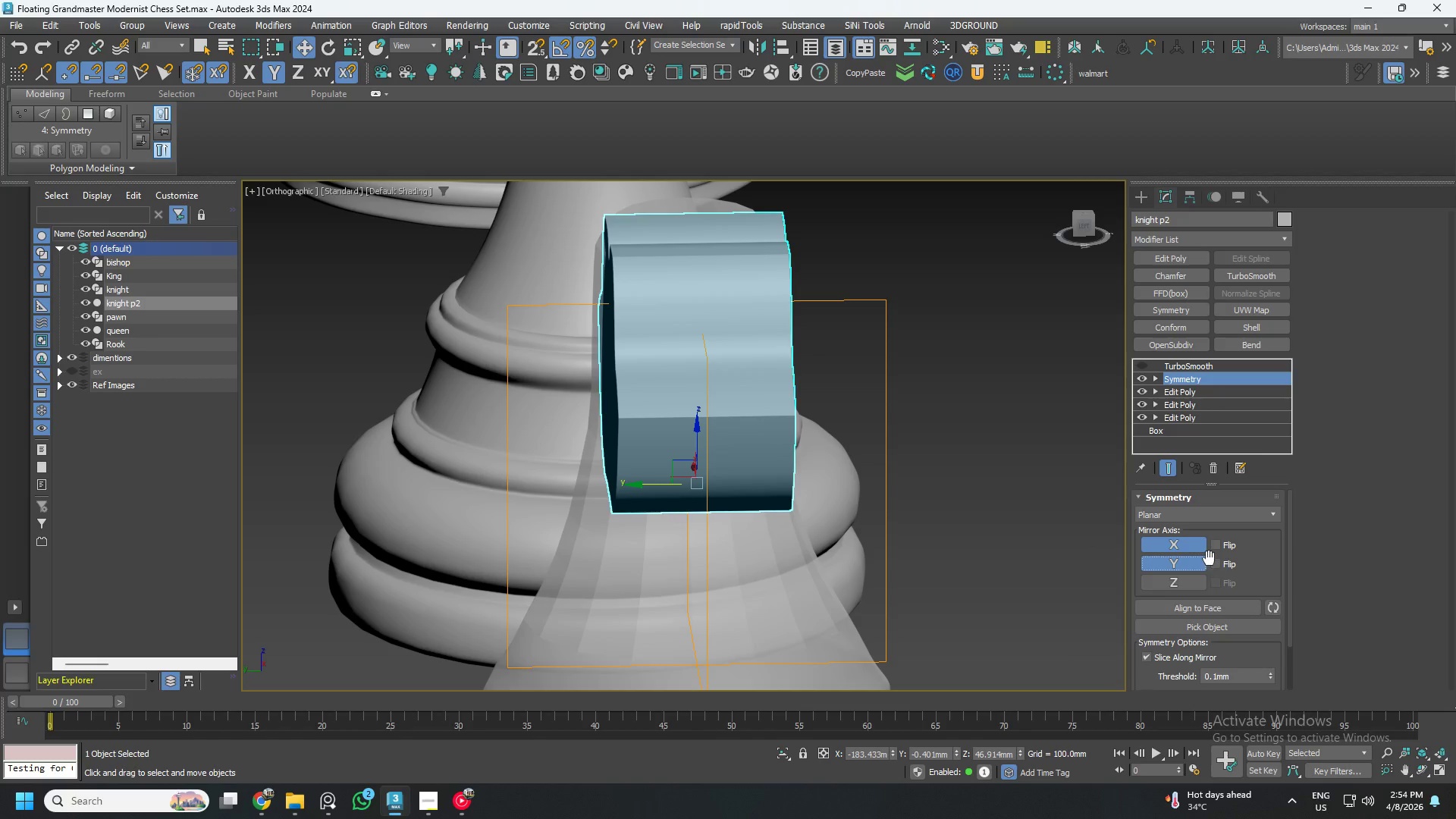 
left_click([1214, 563])
 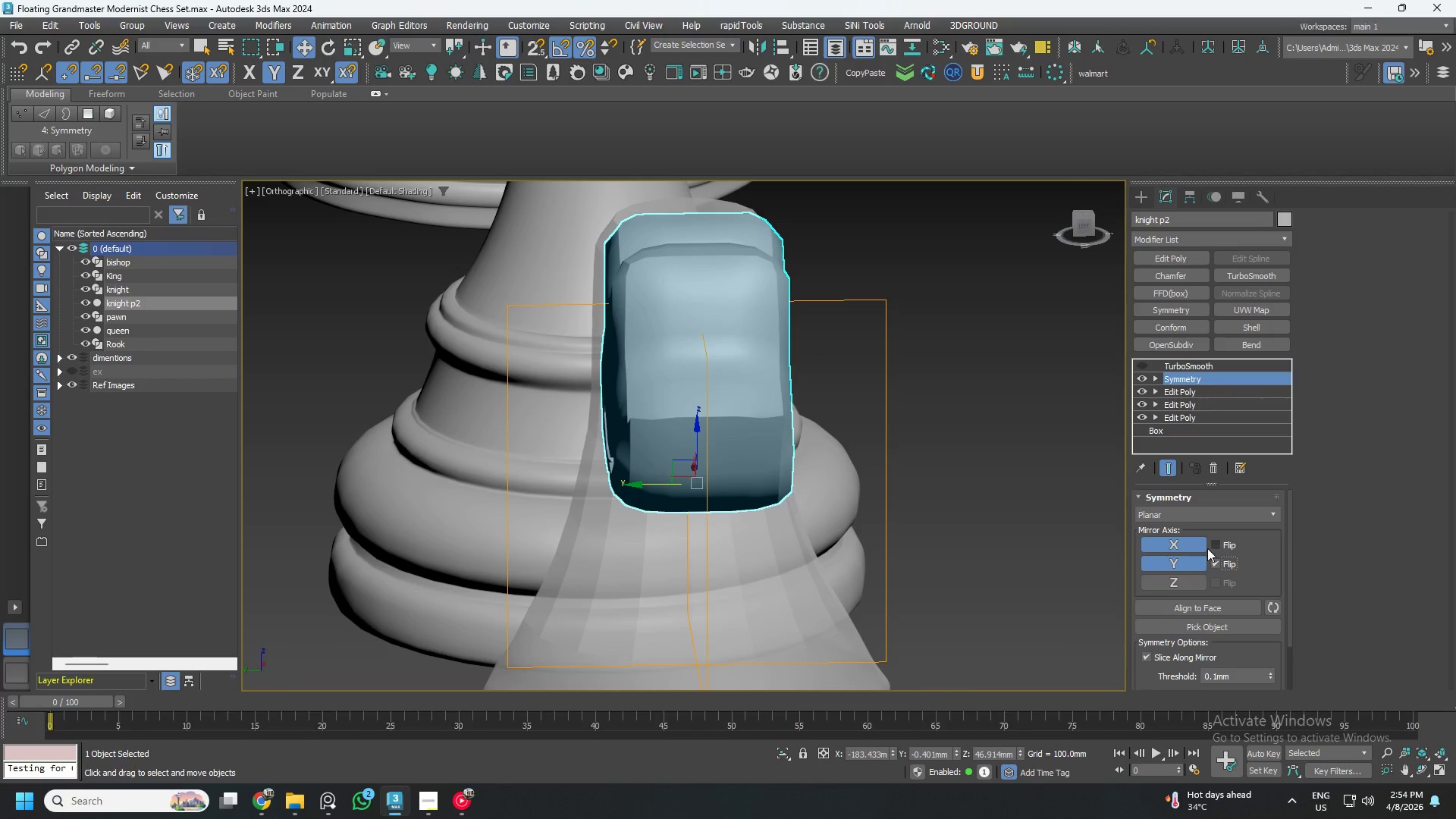 
left_click([1199, 548])
 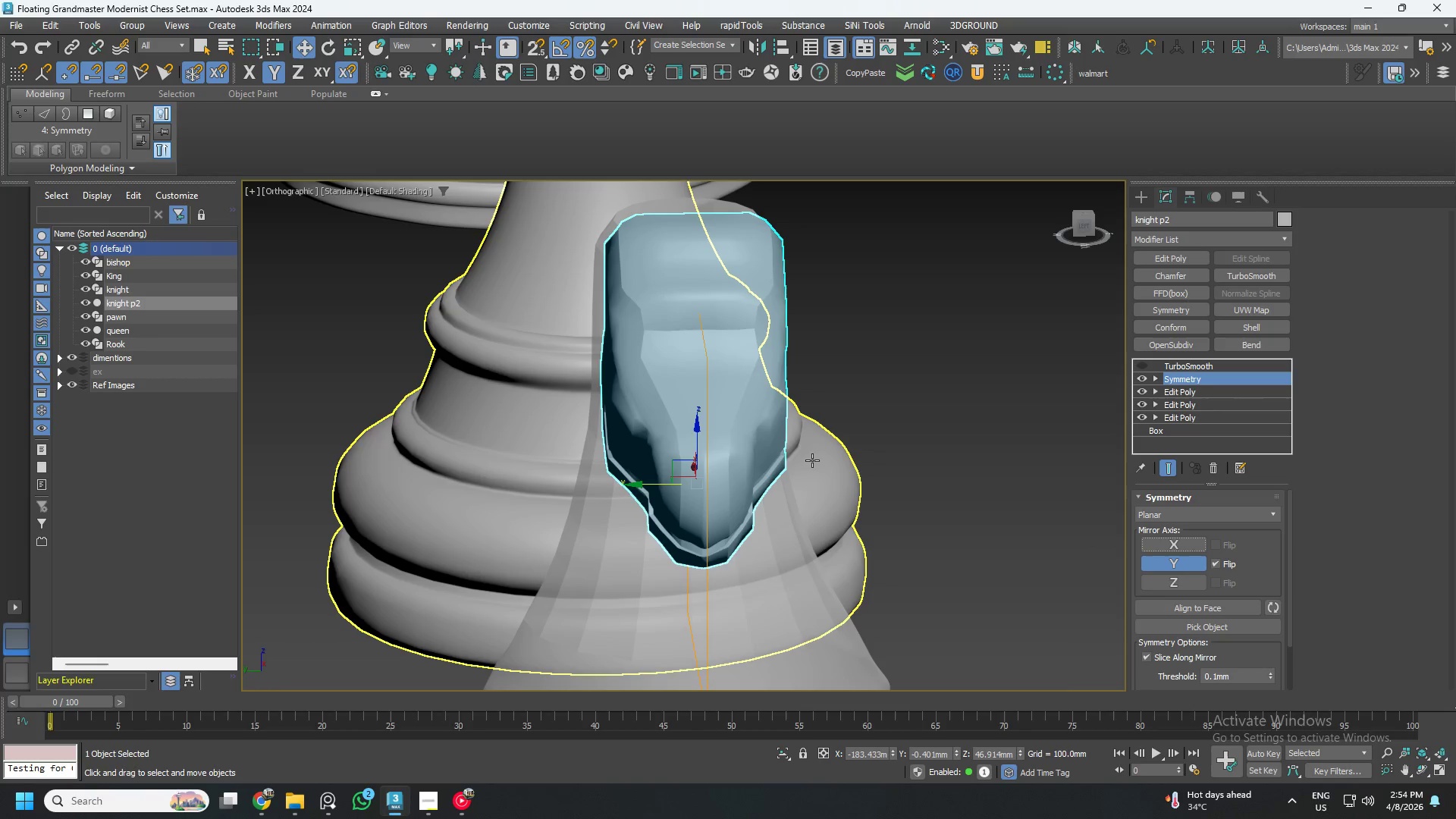 
scroll: coordinate [814, 453], scroll_direction: down, amount: 2.0
 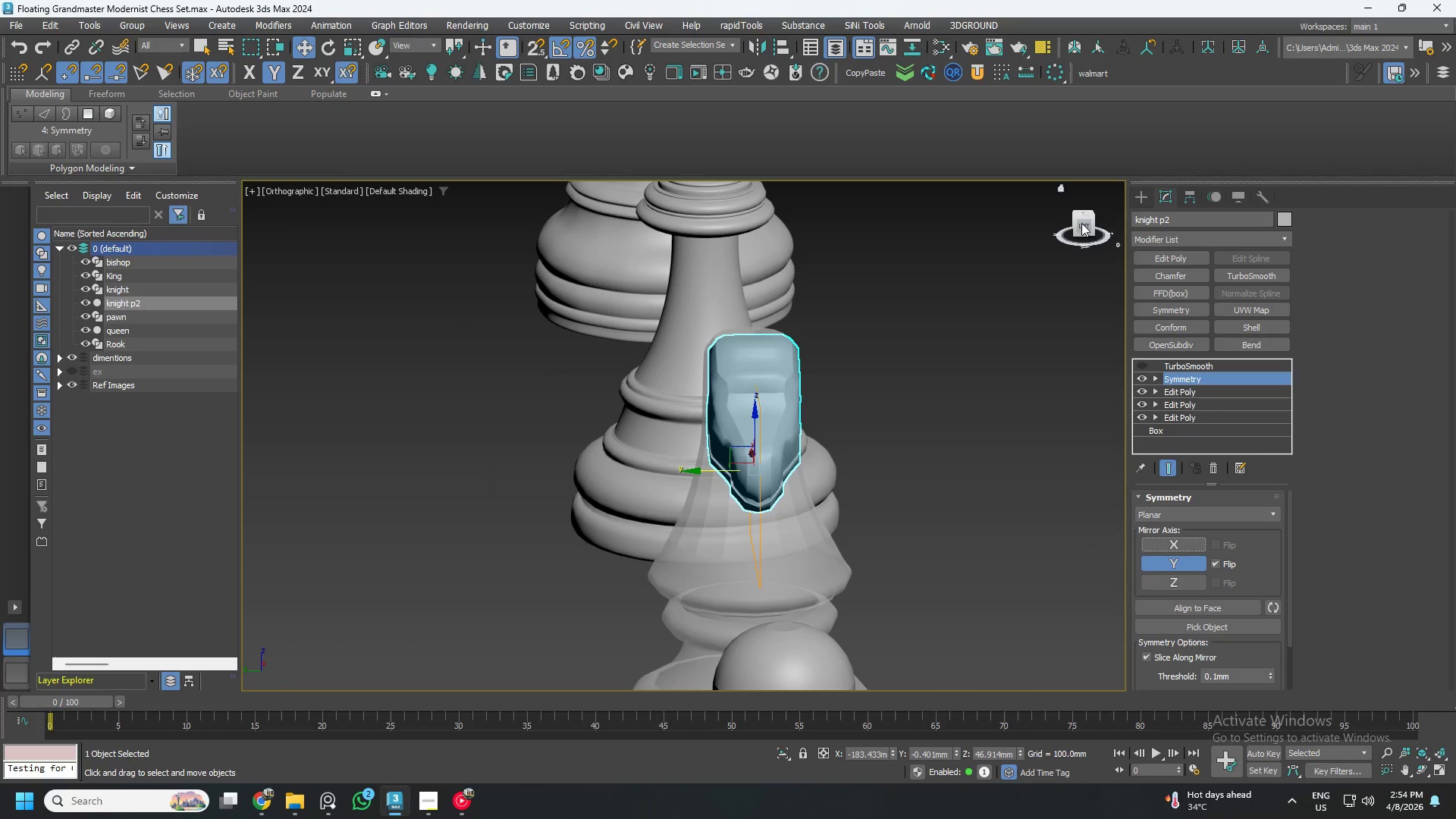 
left_click([1086, 216])
 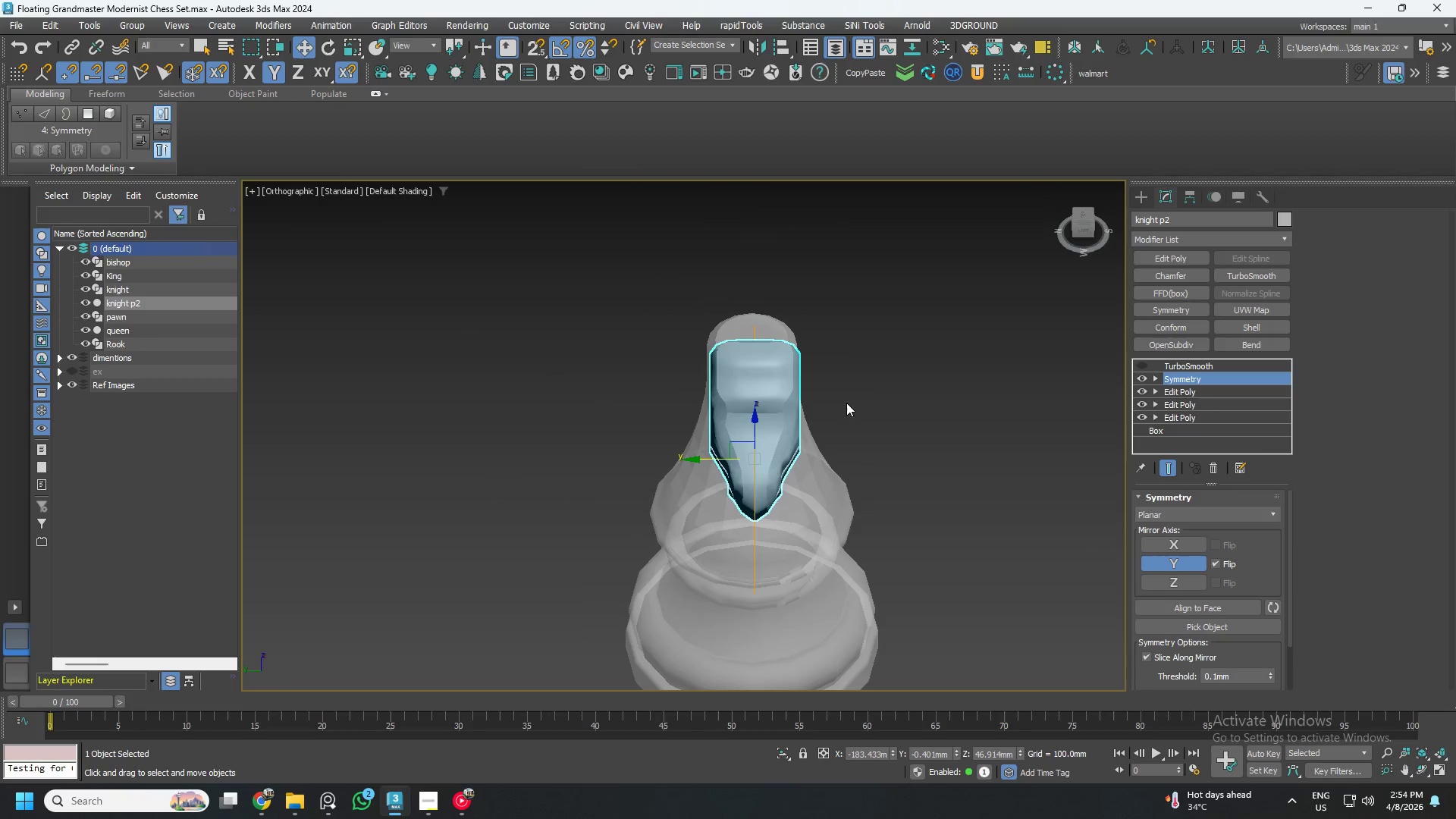 
scroll: coordinate [795, 394], scroll_direction: up, amount: 1.0
 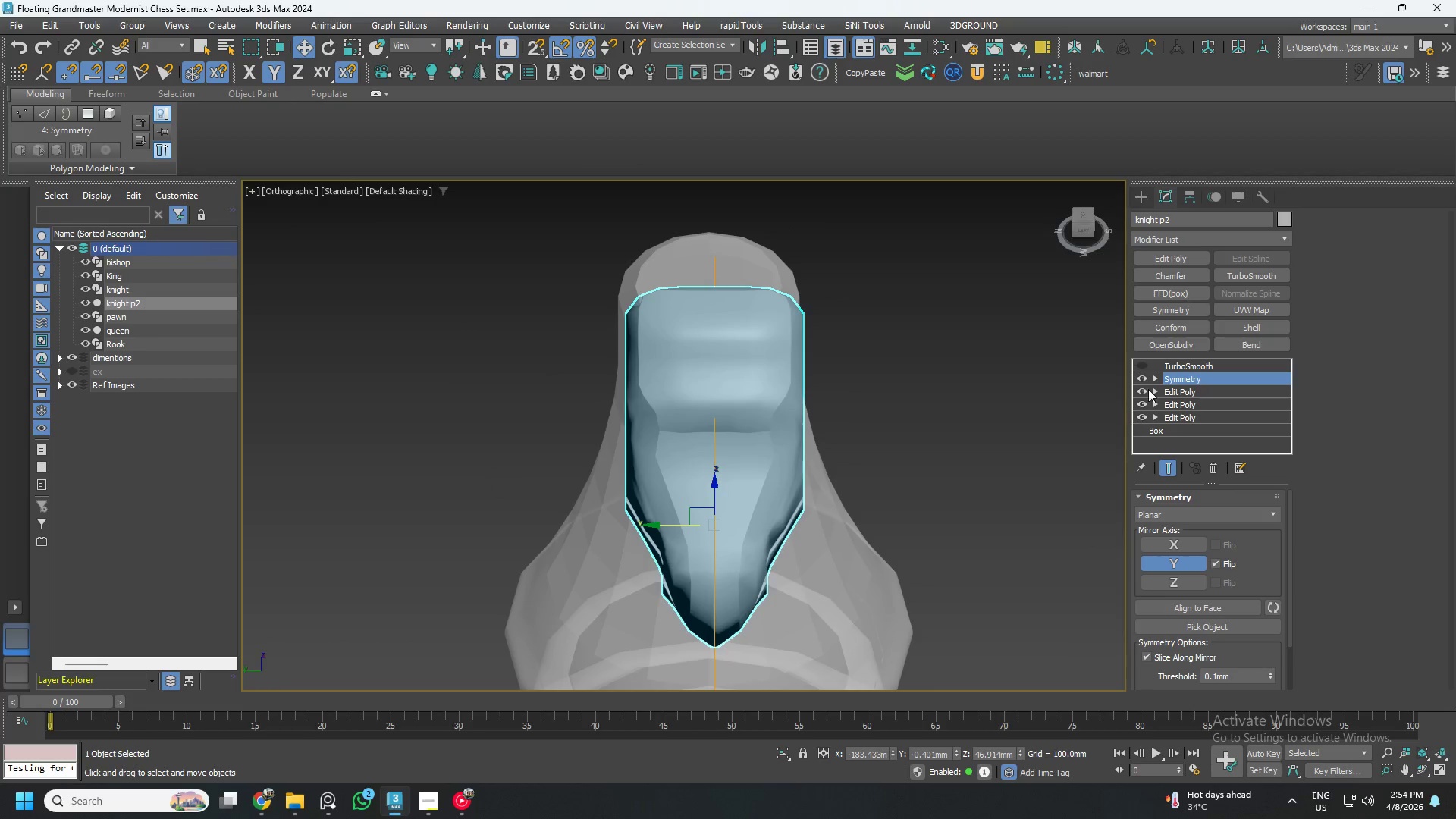 
left_click([1178, 378])
 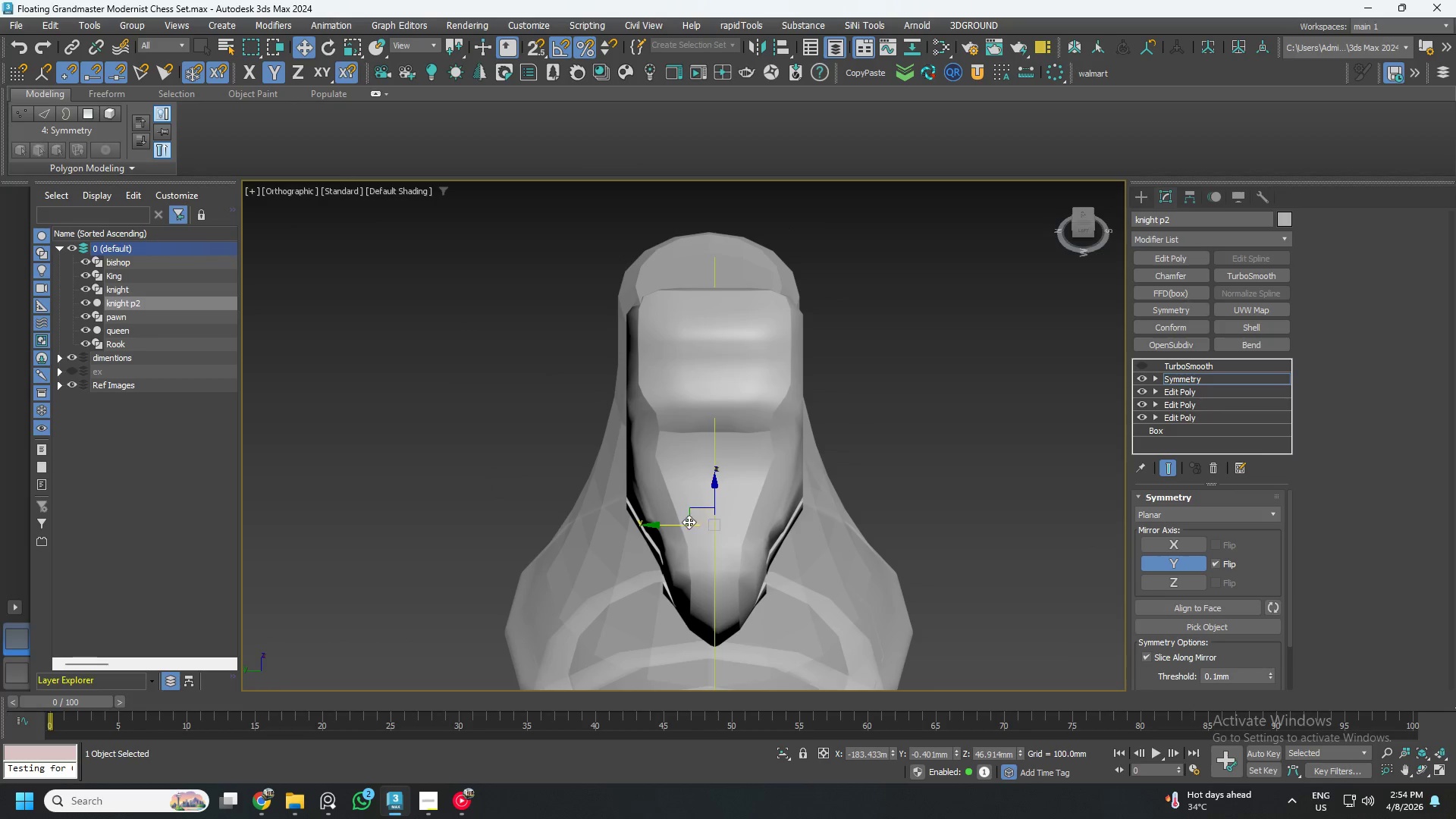 
left_click_drag(start_coordinate=[686, 524], to_coordinate=[680, 528])
 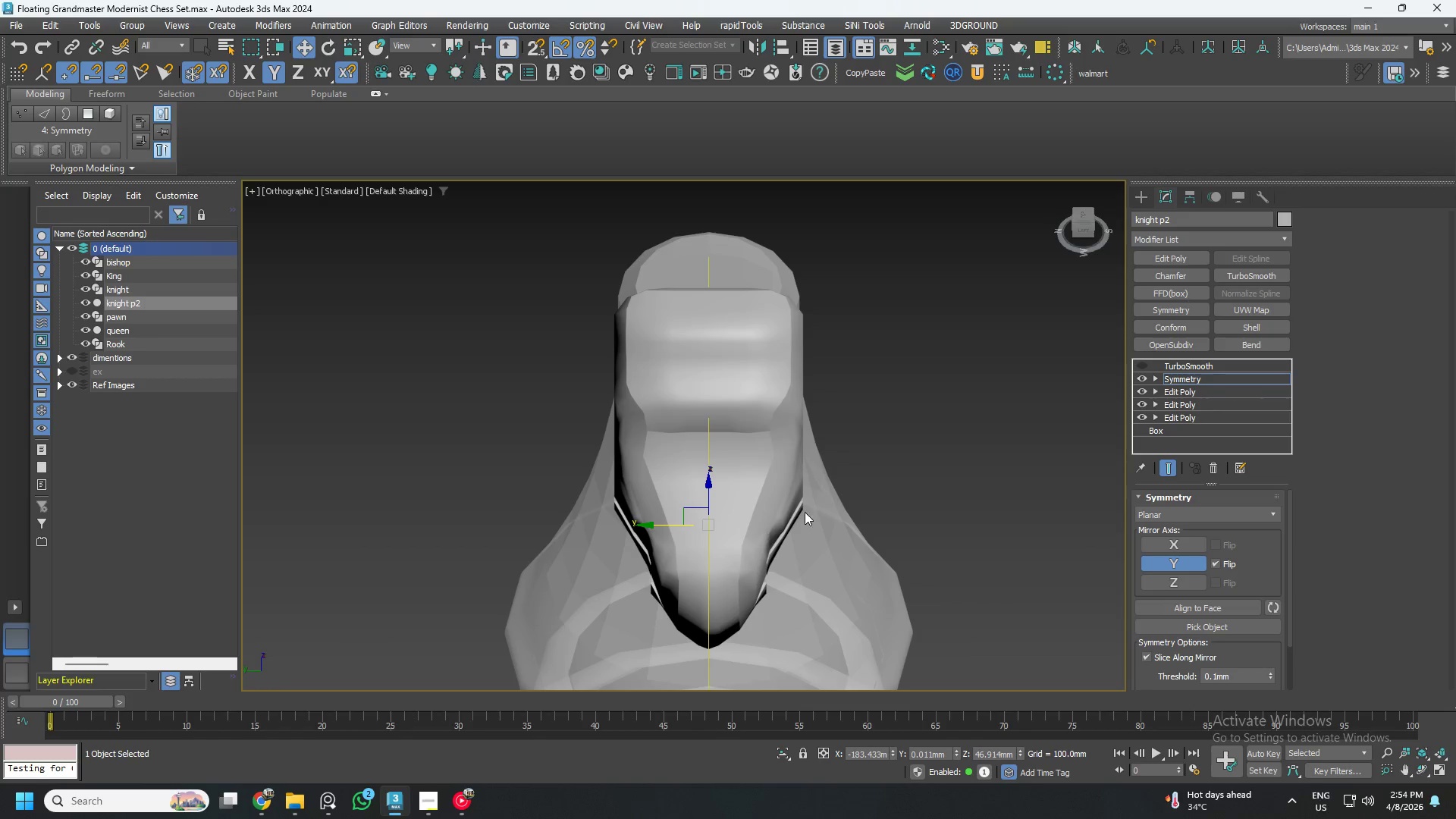 
hold_key(key=AltLeft, duration=1.16)
 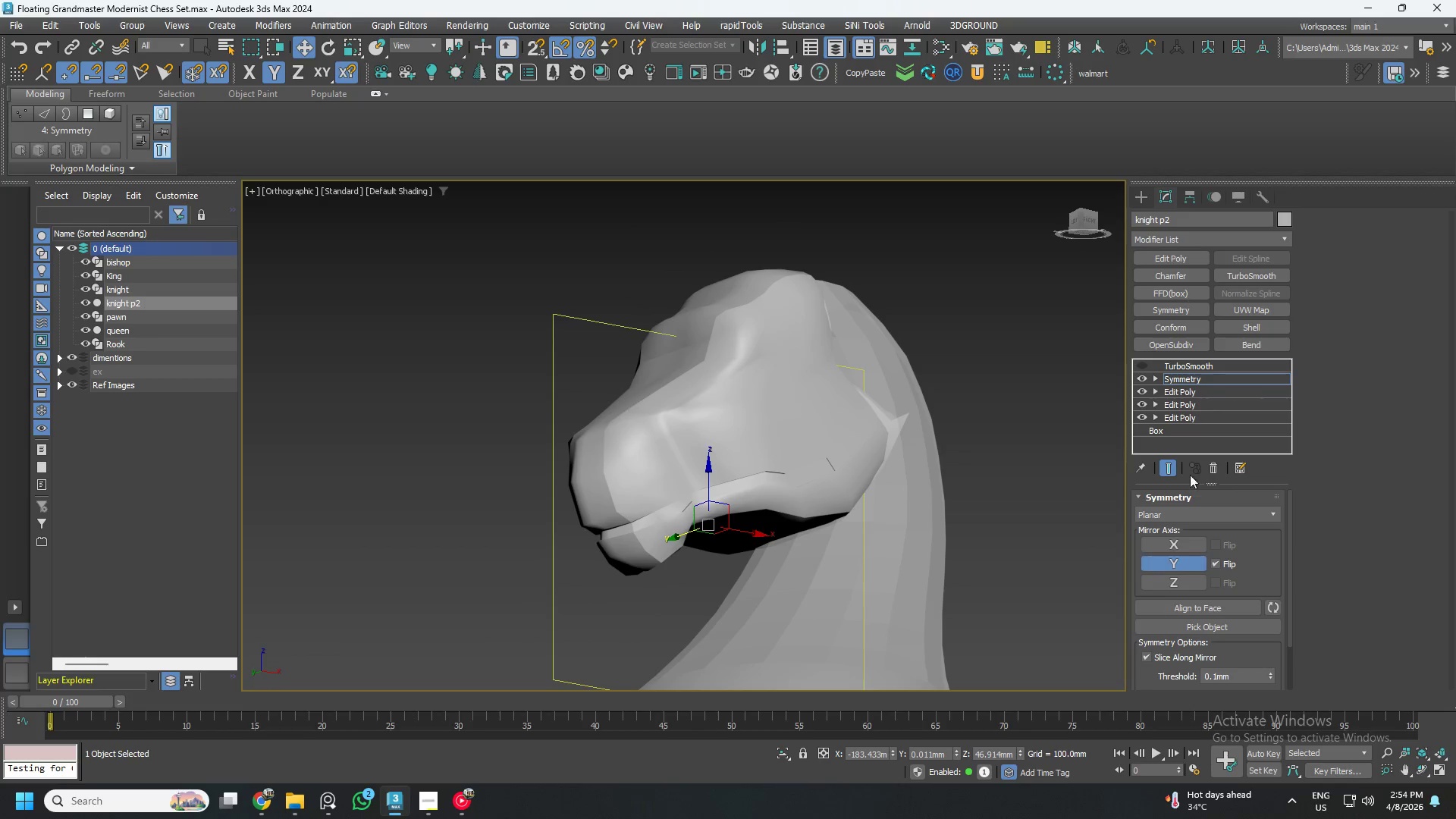 
left_click([1194, 378])
 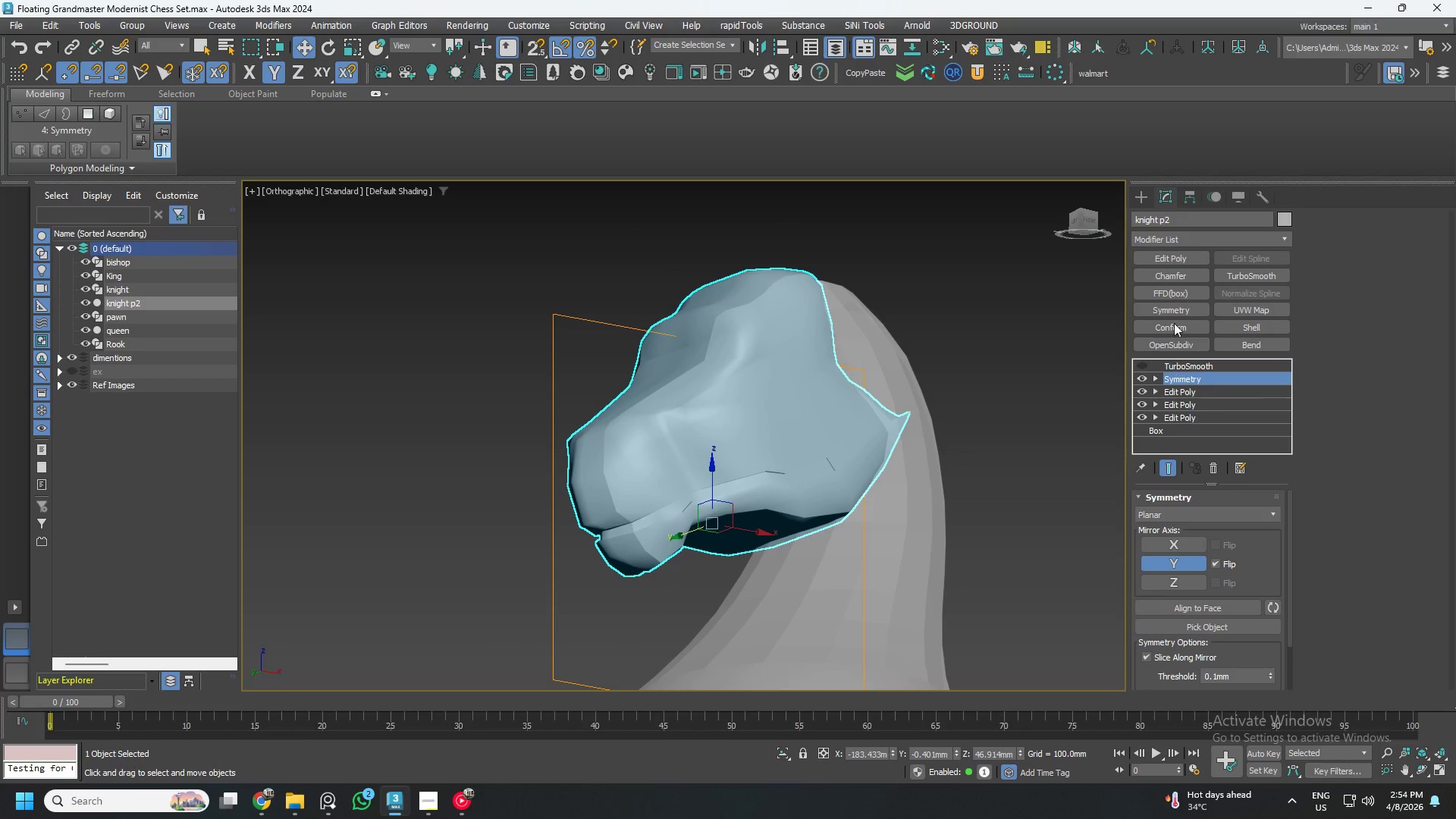 
left_click([1158, 256])
 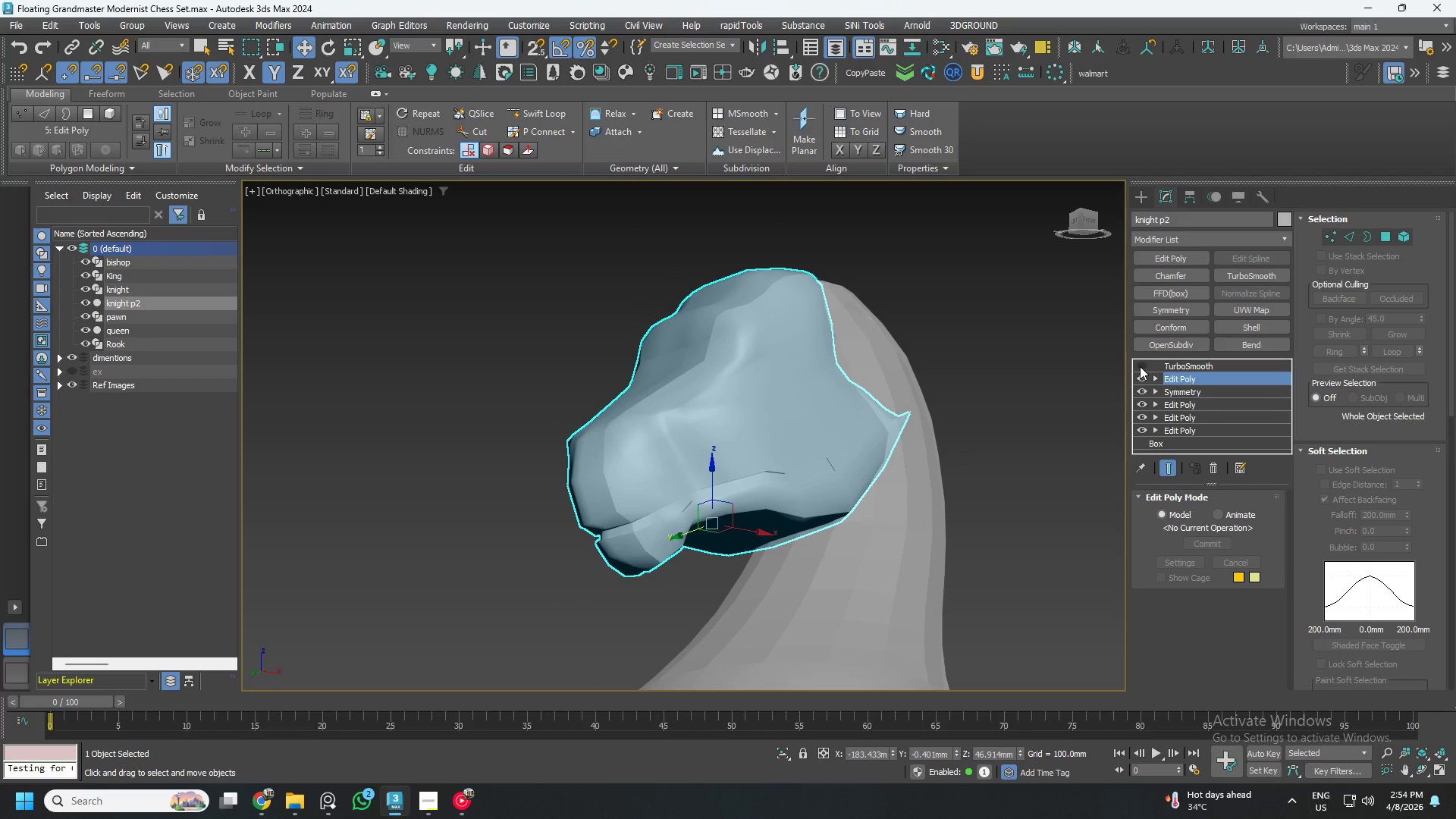 
left_click([1140, 362])
 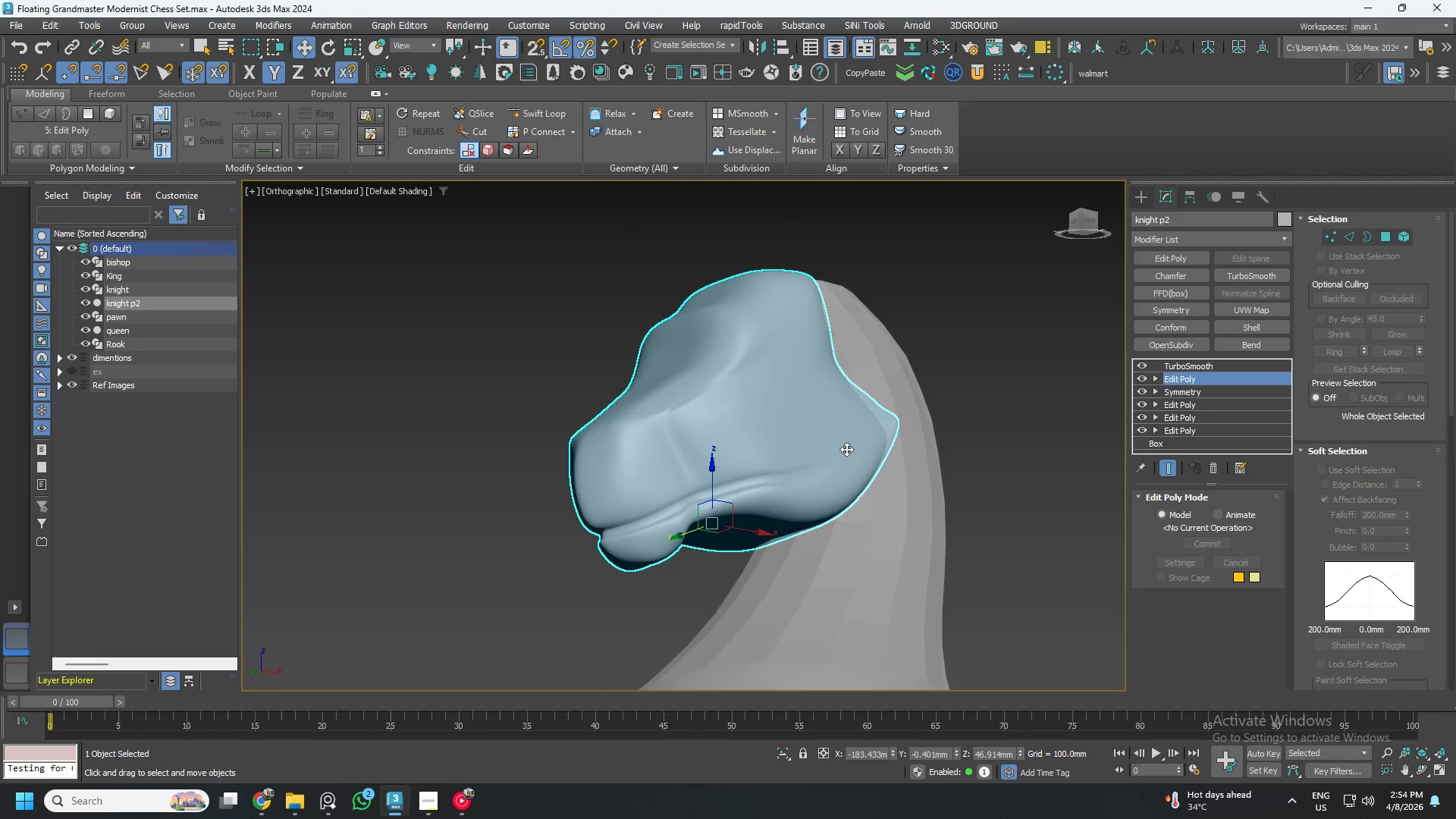 
key(F4)
 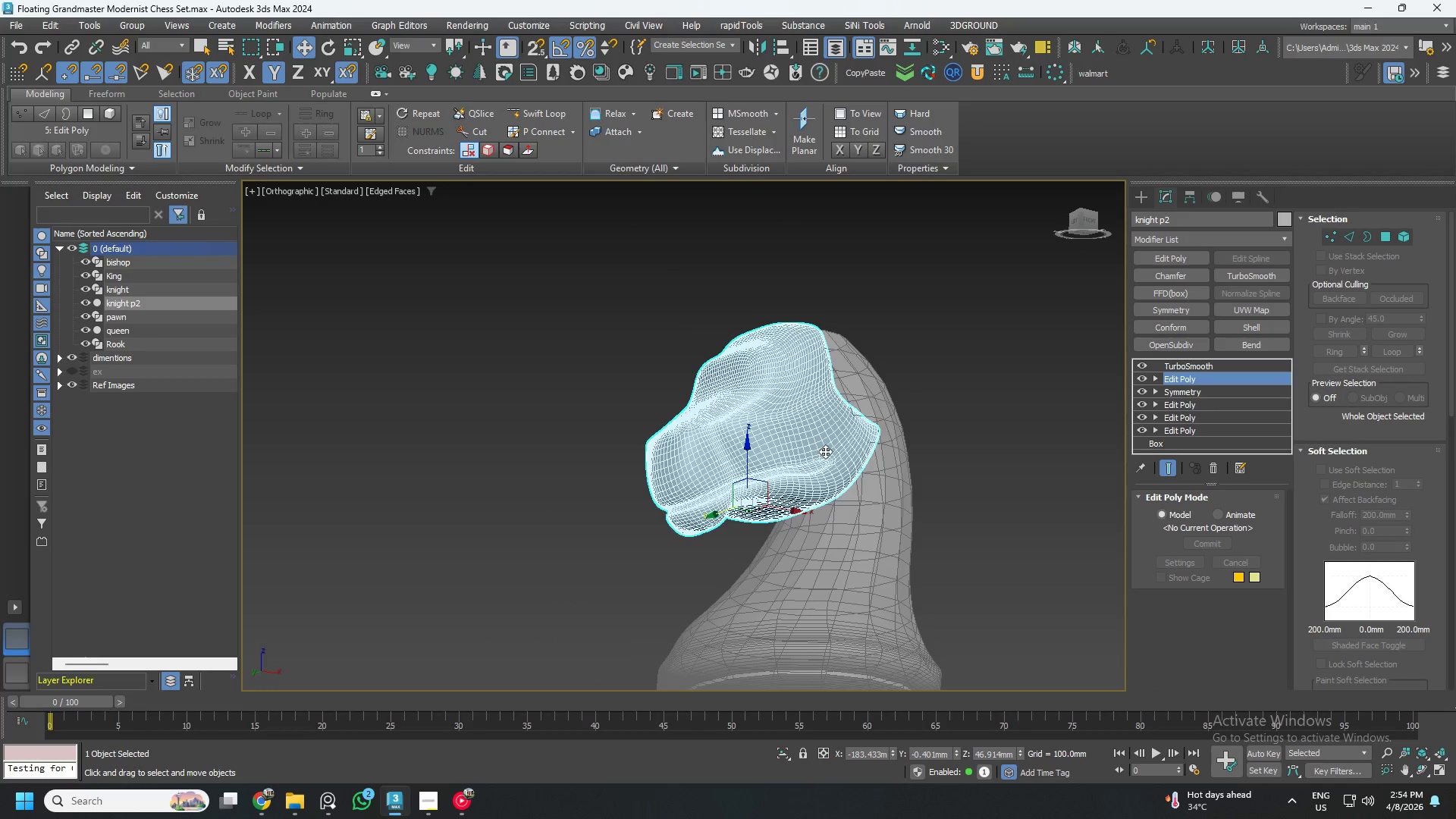 
scroll: coordinate [833, 450], scroll_direction: down, amount: 1.0
 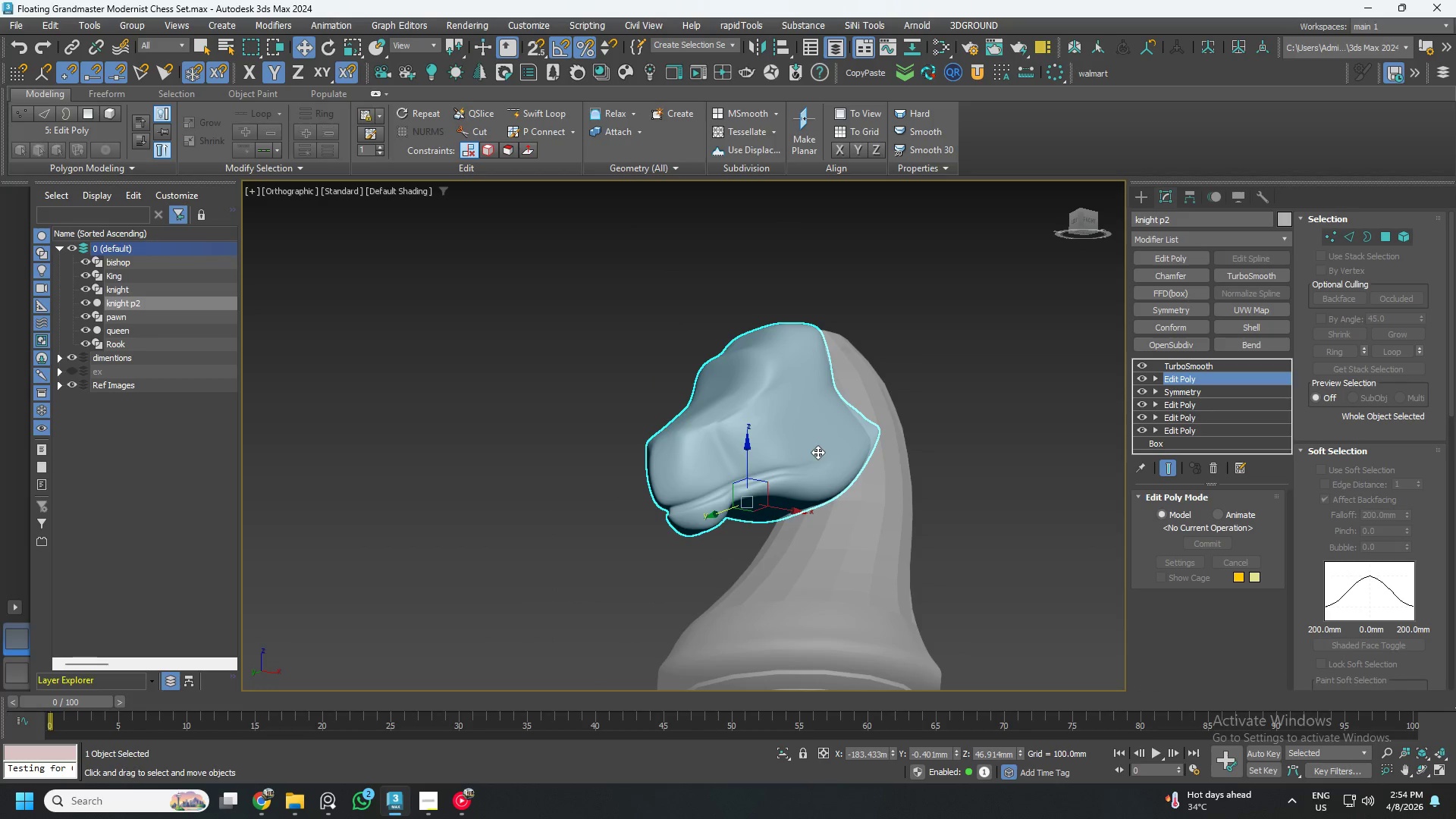 
scroll: coordinate [839, 453], scroll_direction: up, amount: 3.0
 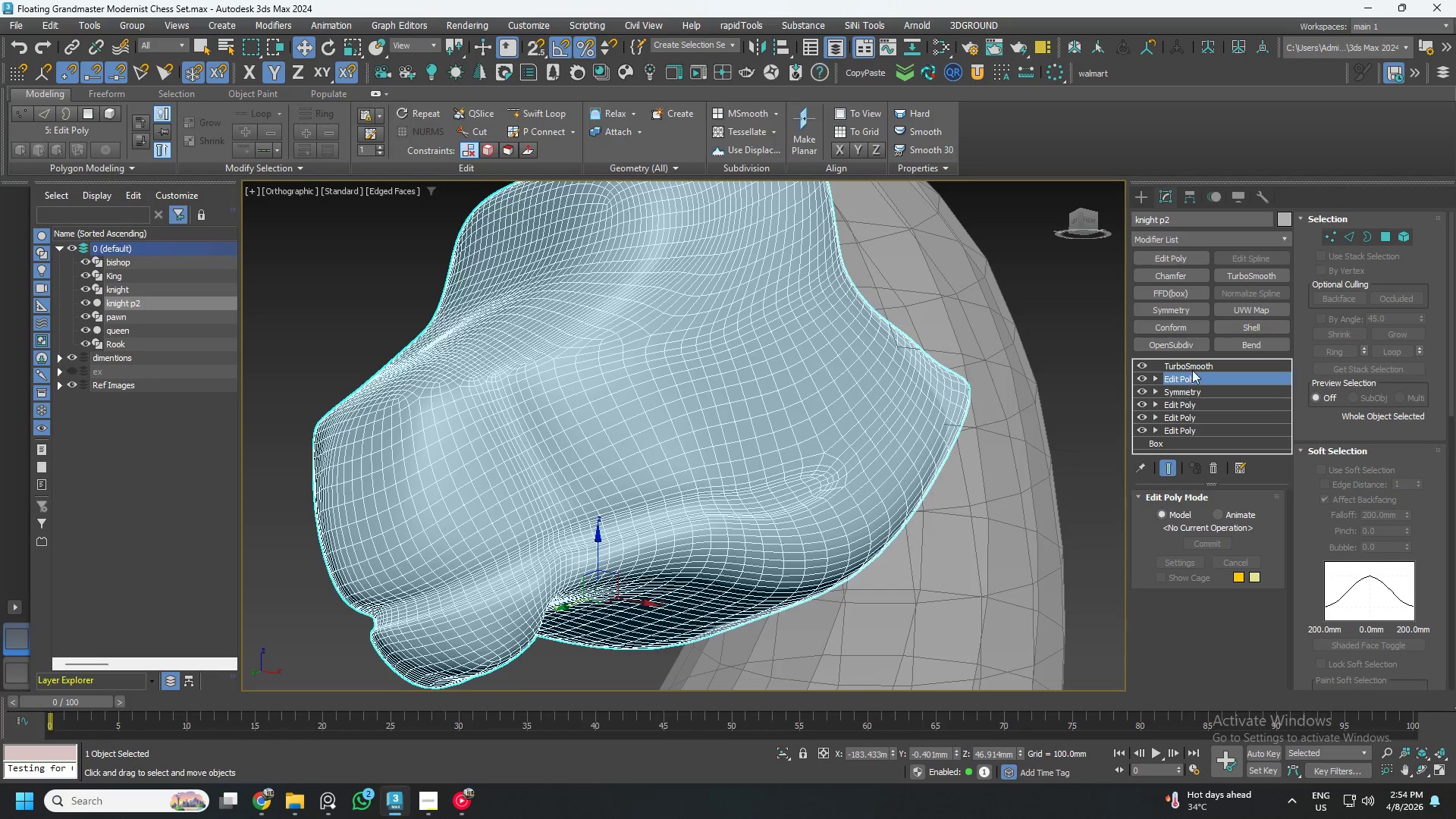 
left_click([1196, 363])
 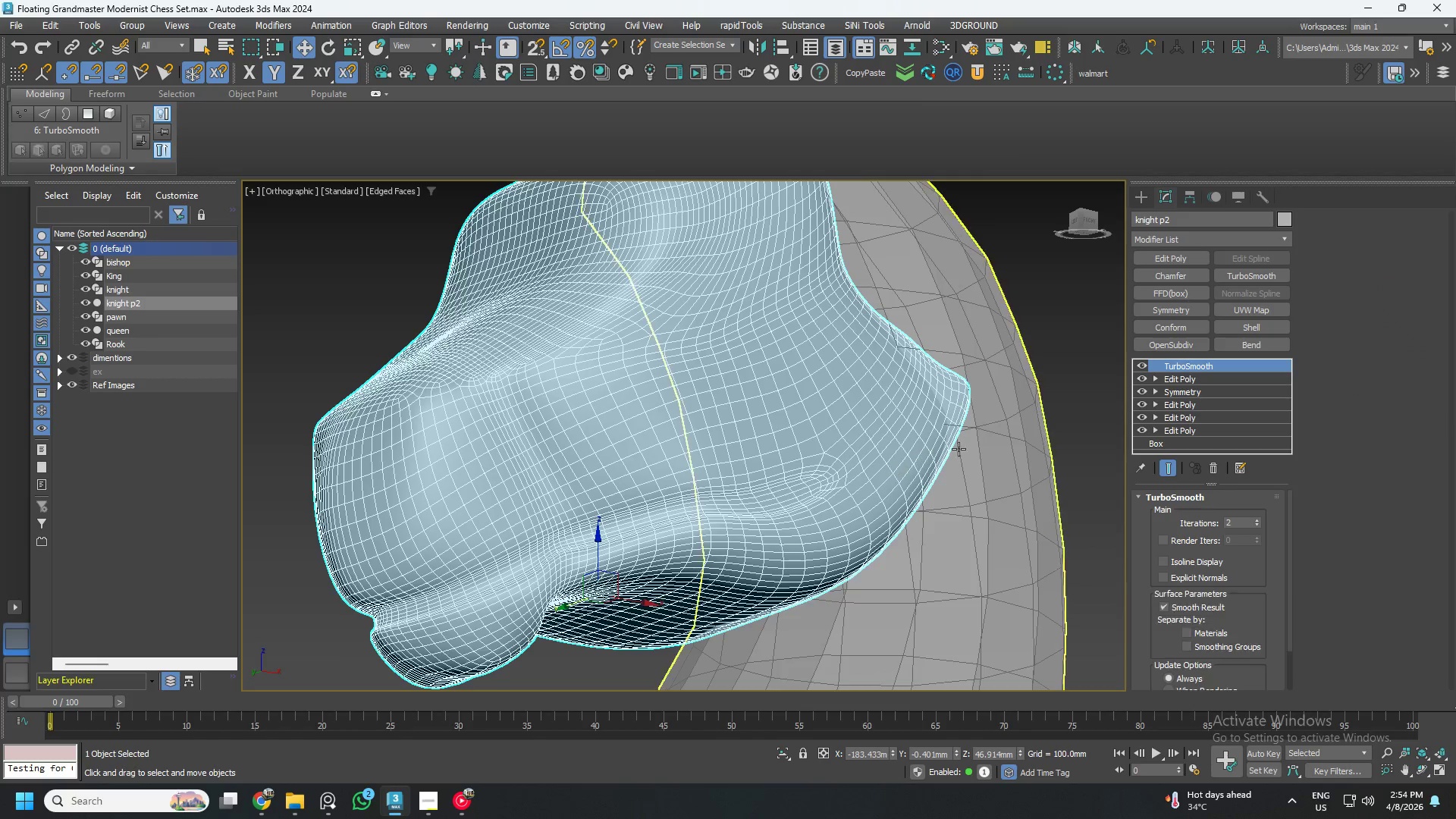 
hold_key(key=AltLeft, duration=0.77)
 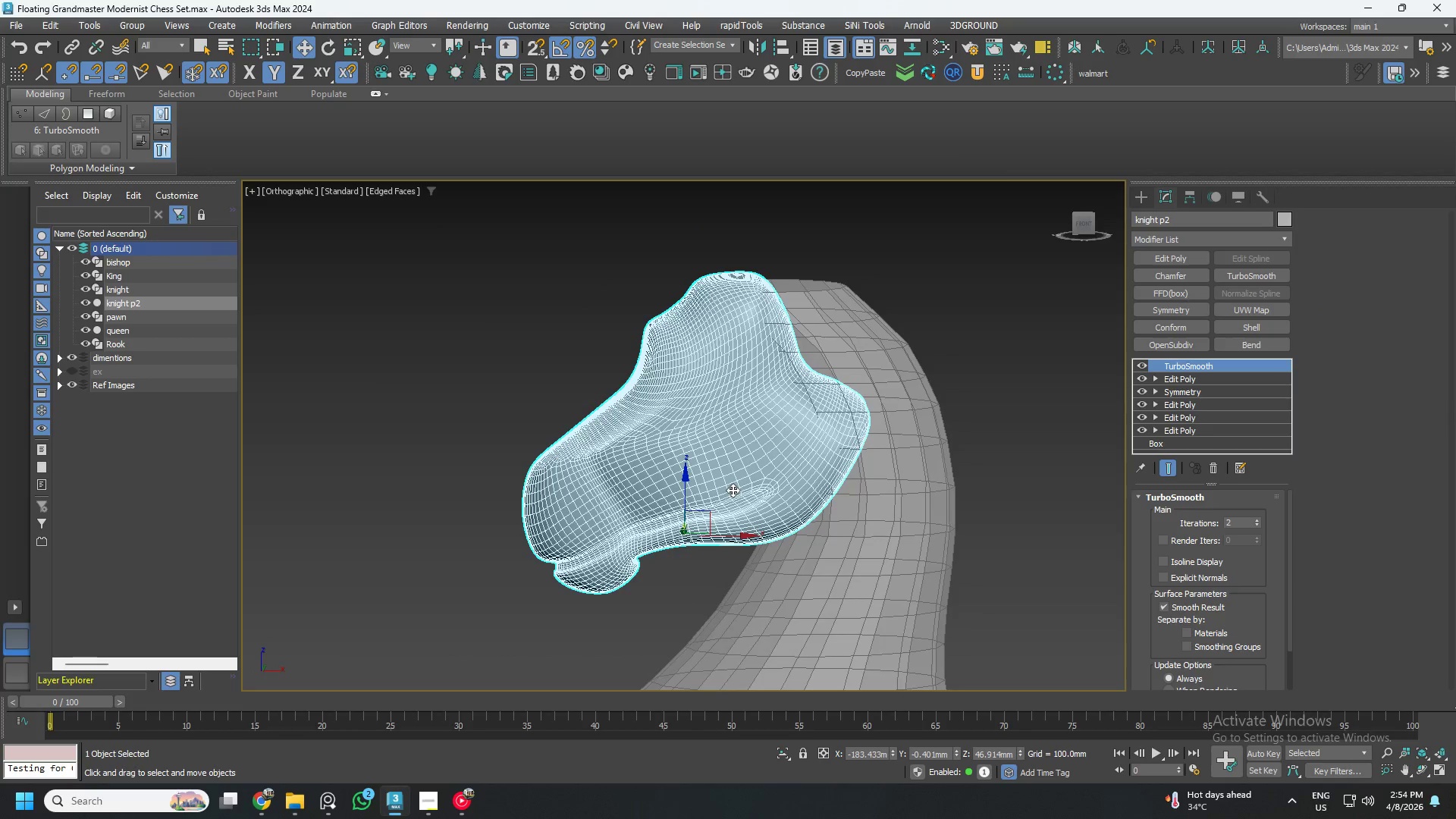 
scroll: coordinate [782, 464], scroll_direction: down, amount: 2.0
 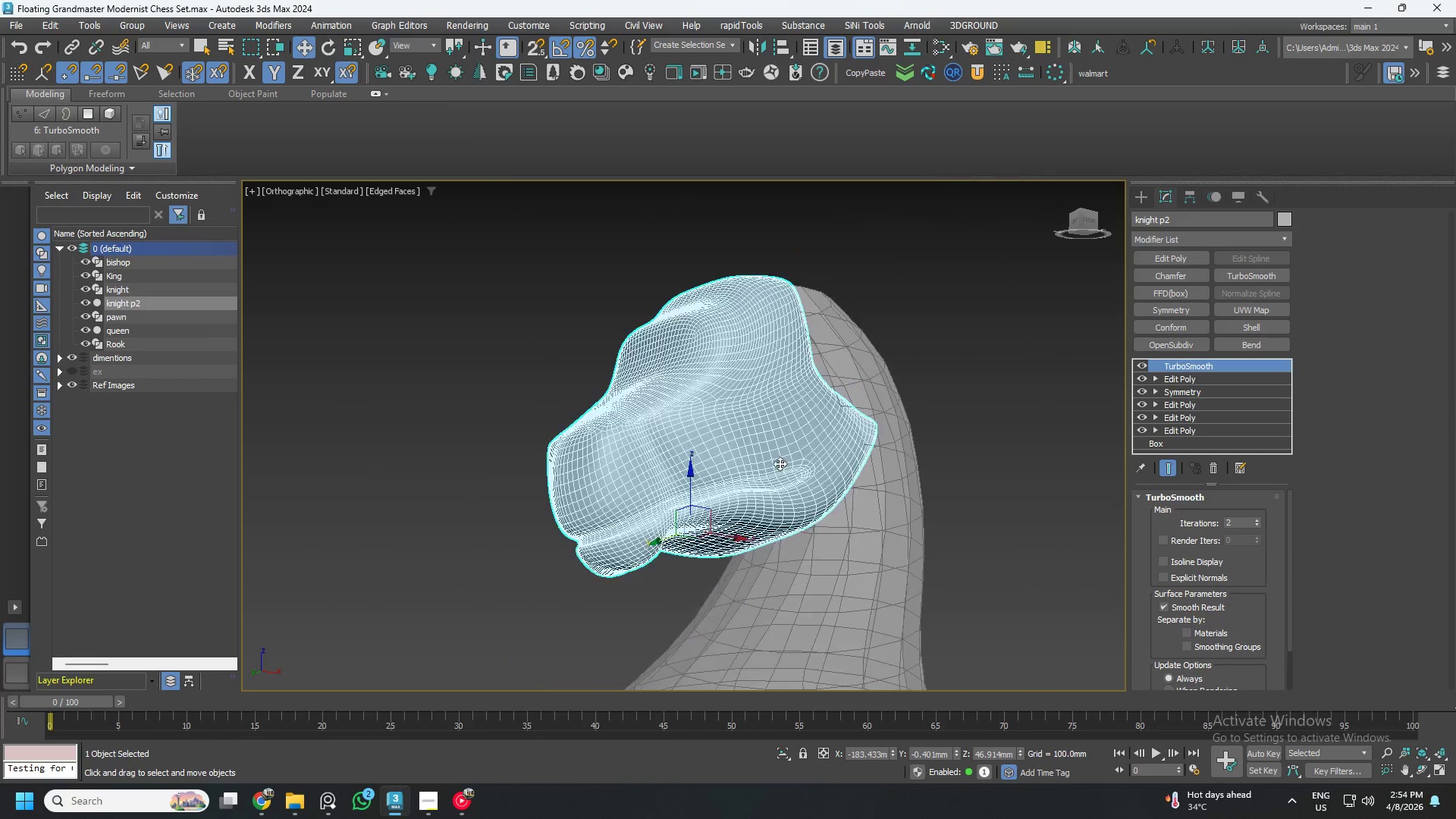 
key(F4)
 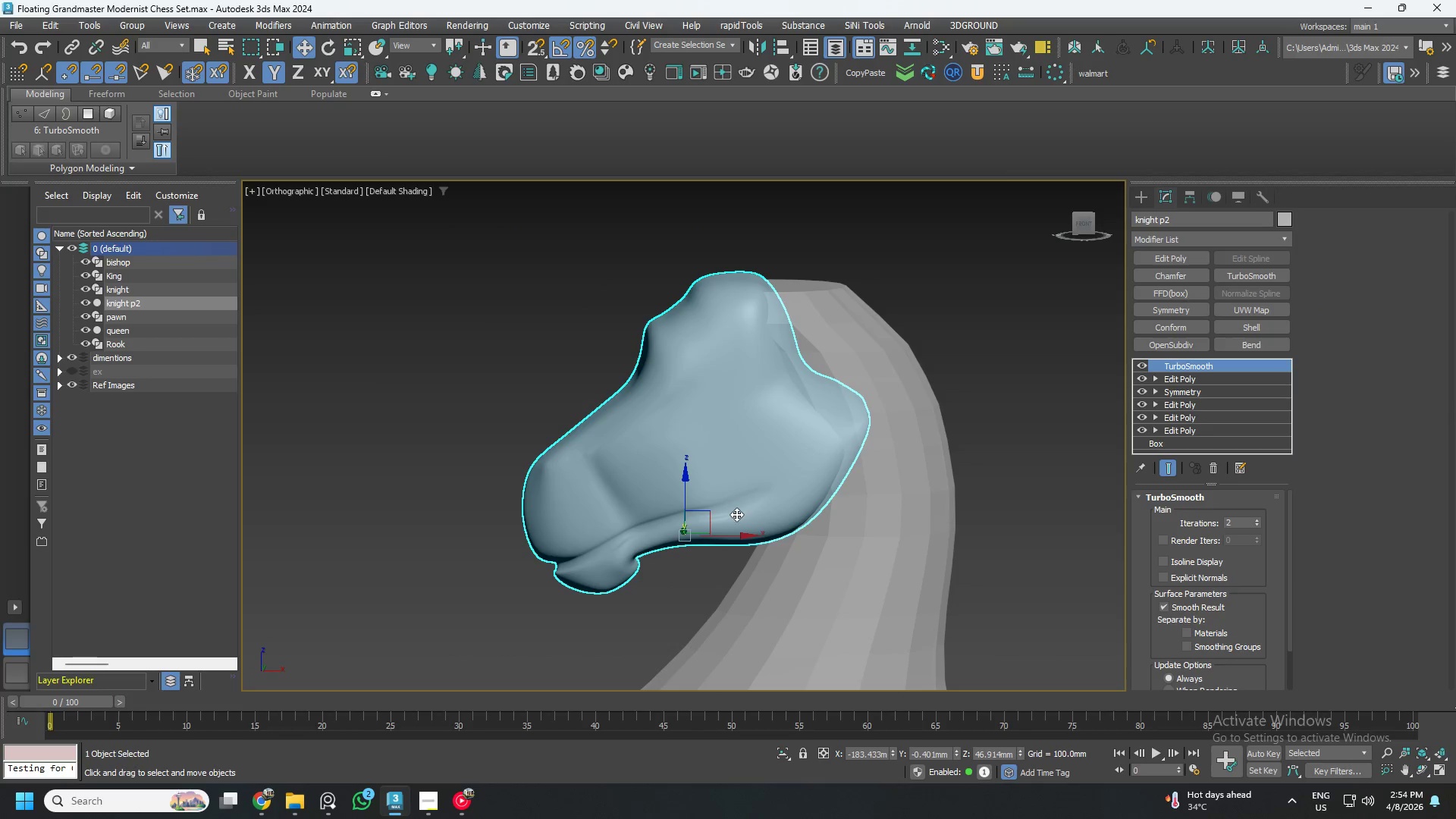 
hold_key(key=AltLeft, duration=1.5)
 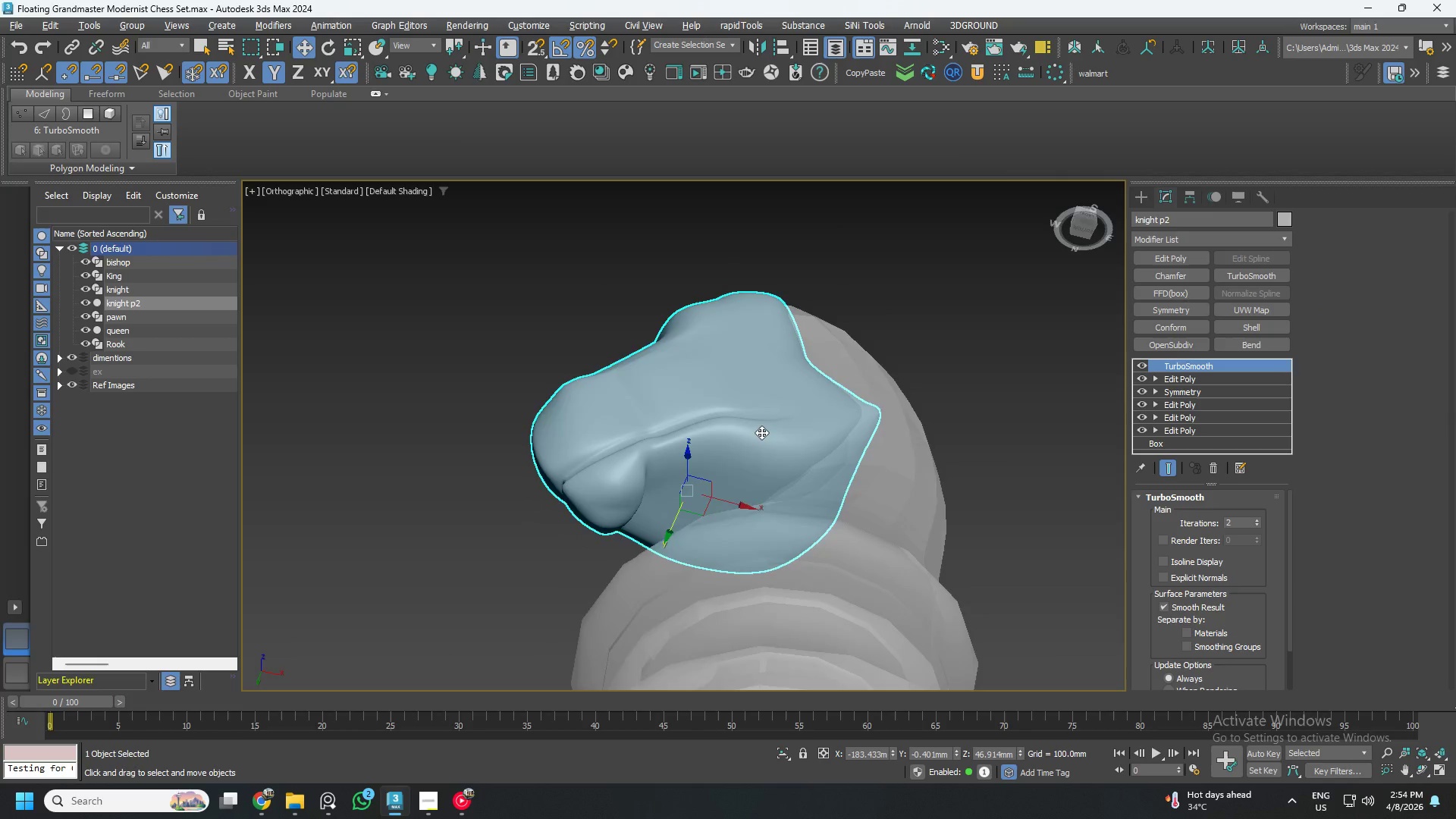 
hold_key(key=AltLeft, duration=0.89)
 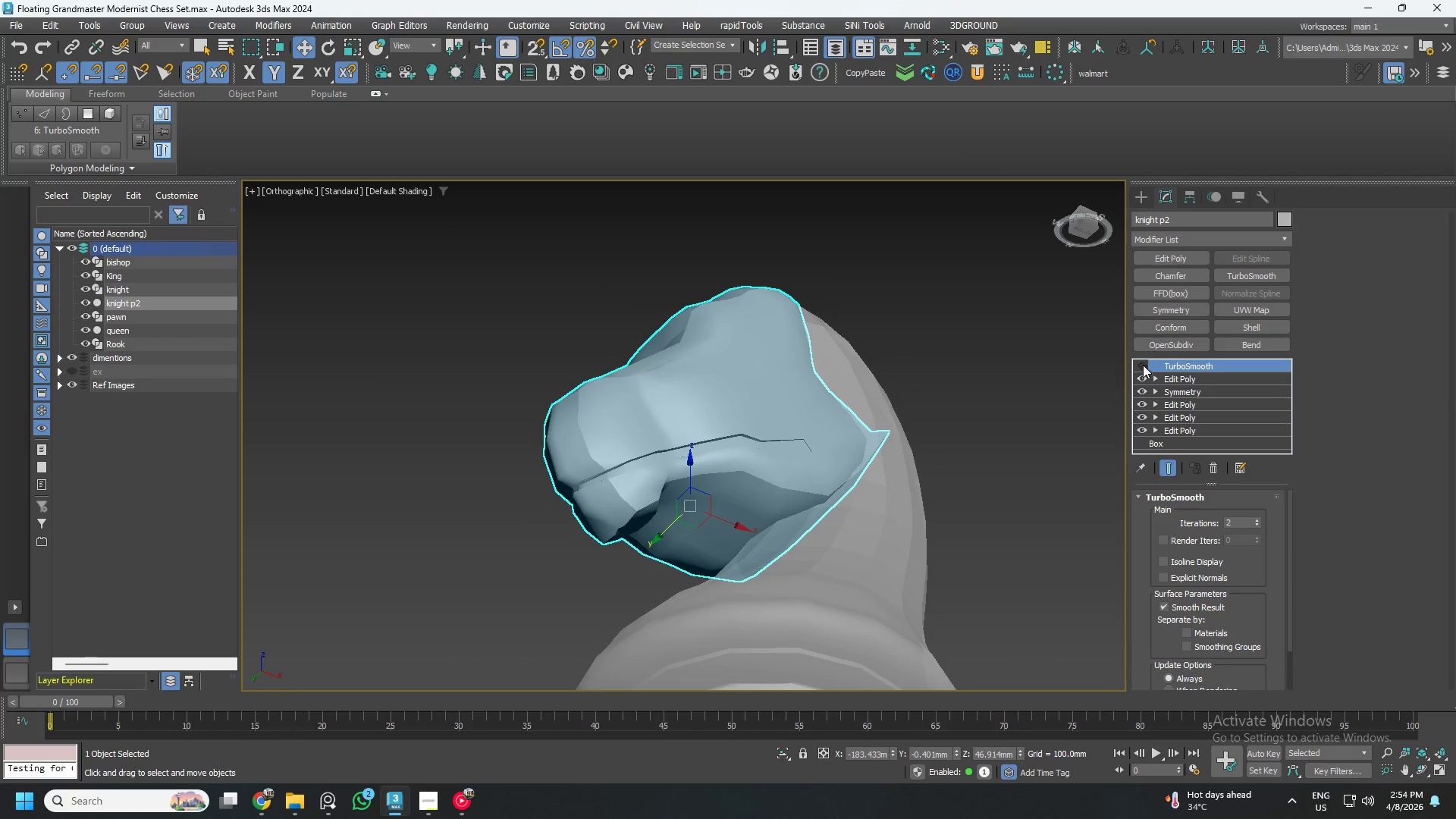 
double_click([1185, 378])
 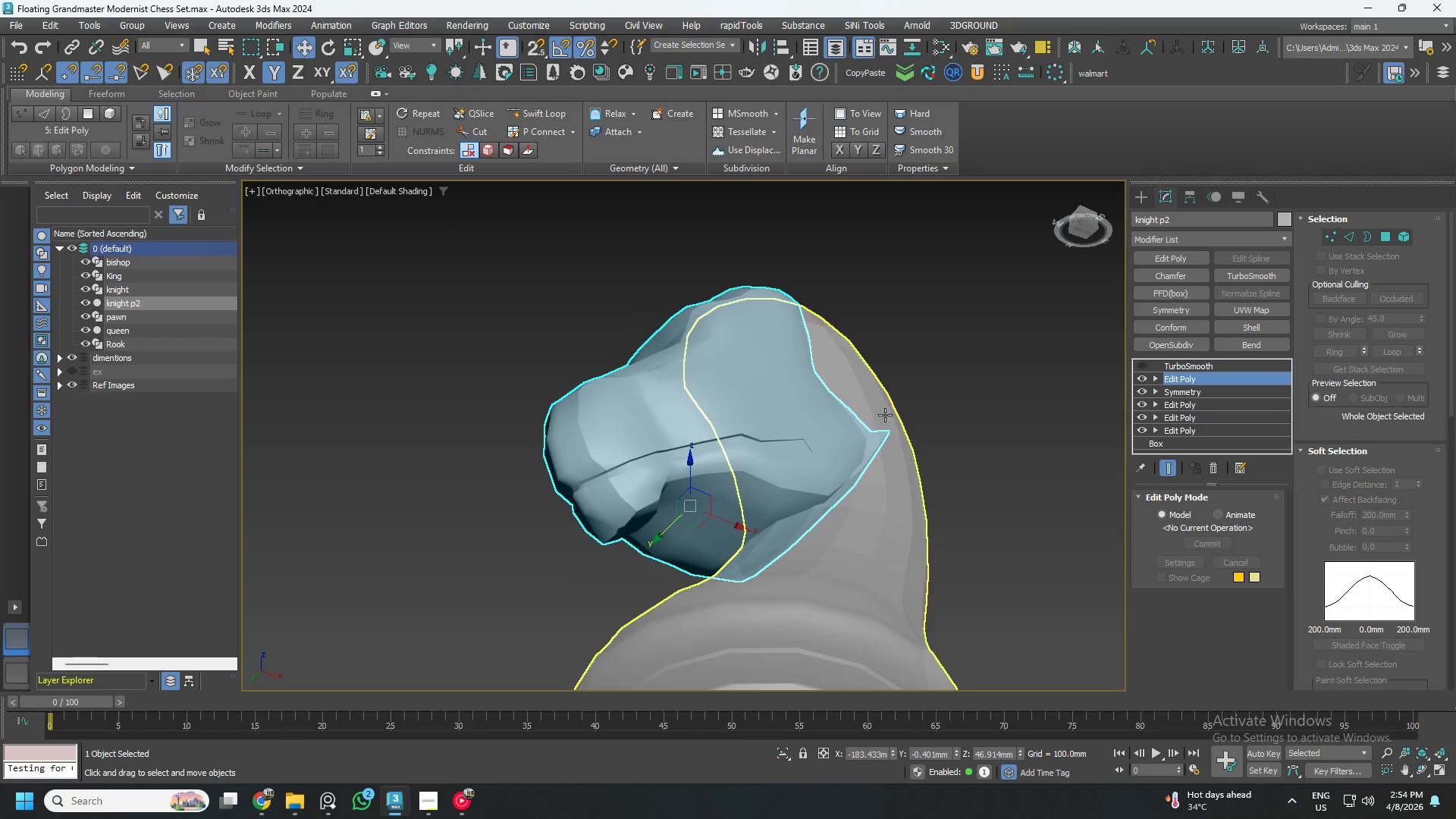 
key(2)
 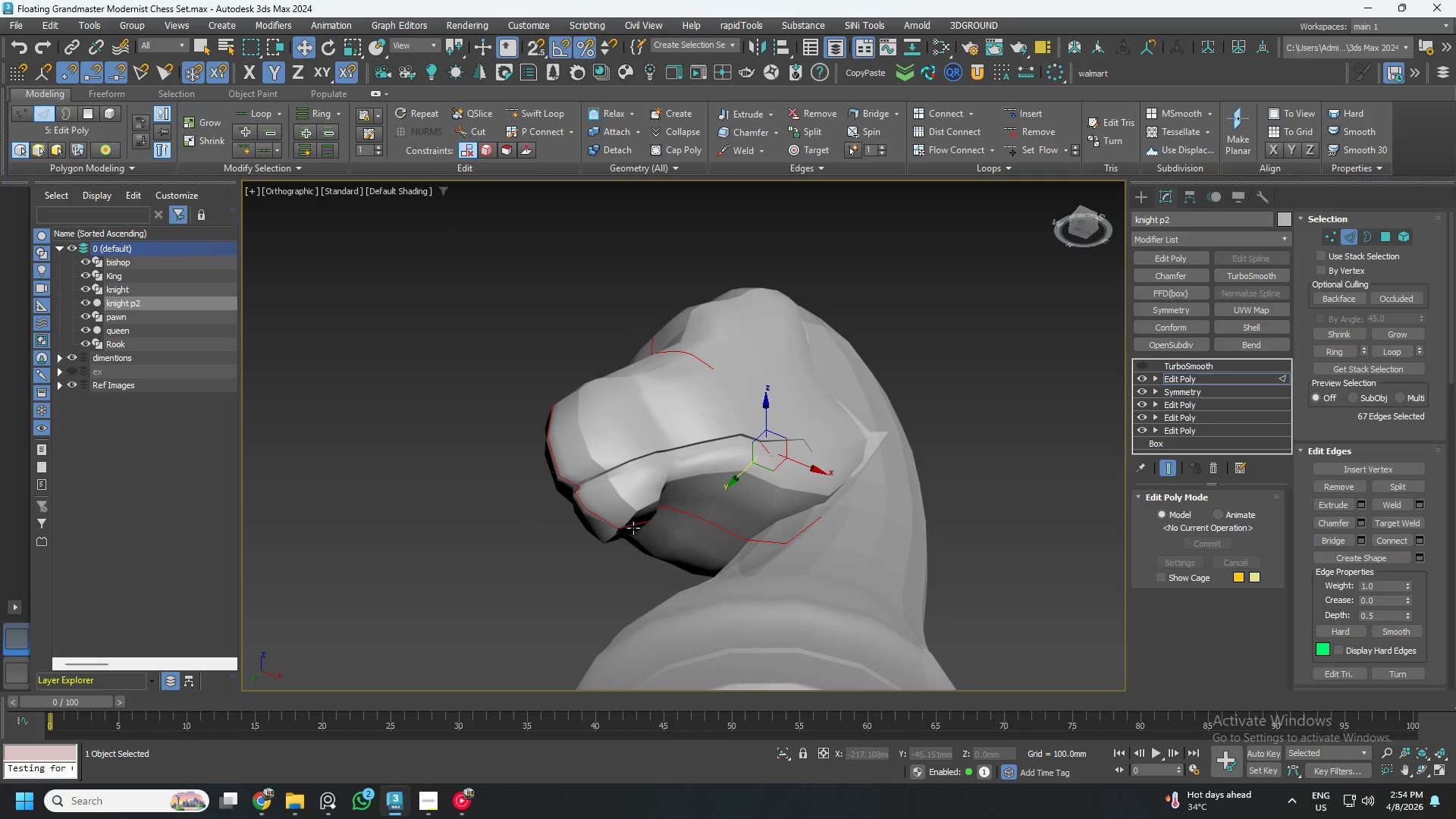 
scroll: coordinate [676, 535], scroll_direction: up, amount: 2.0
 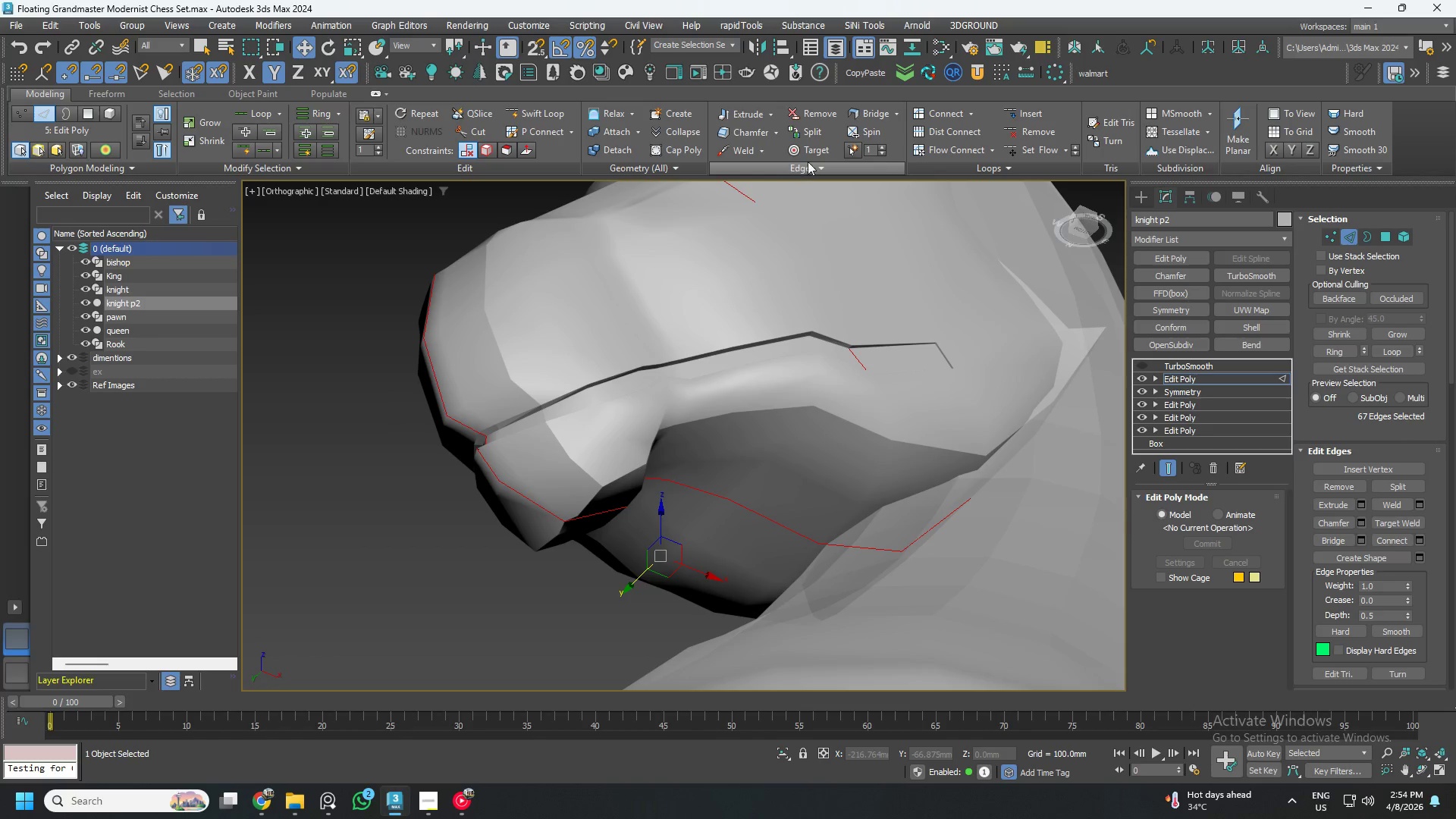 
left_click([1045, 149])
 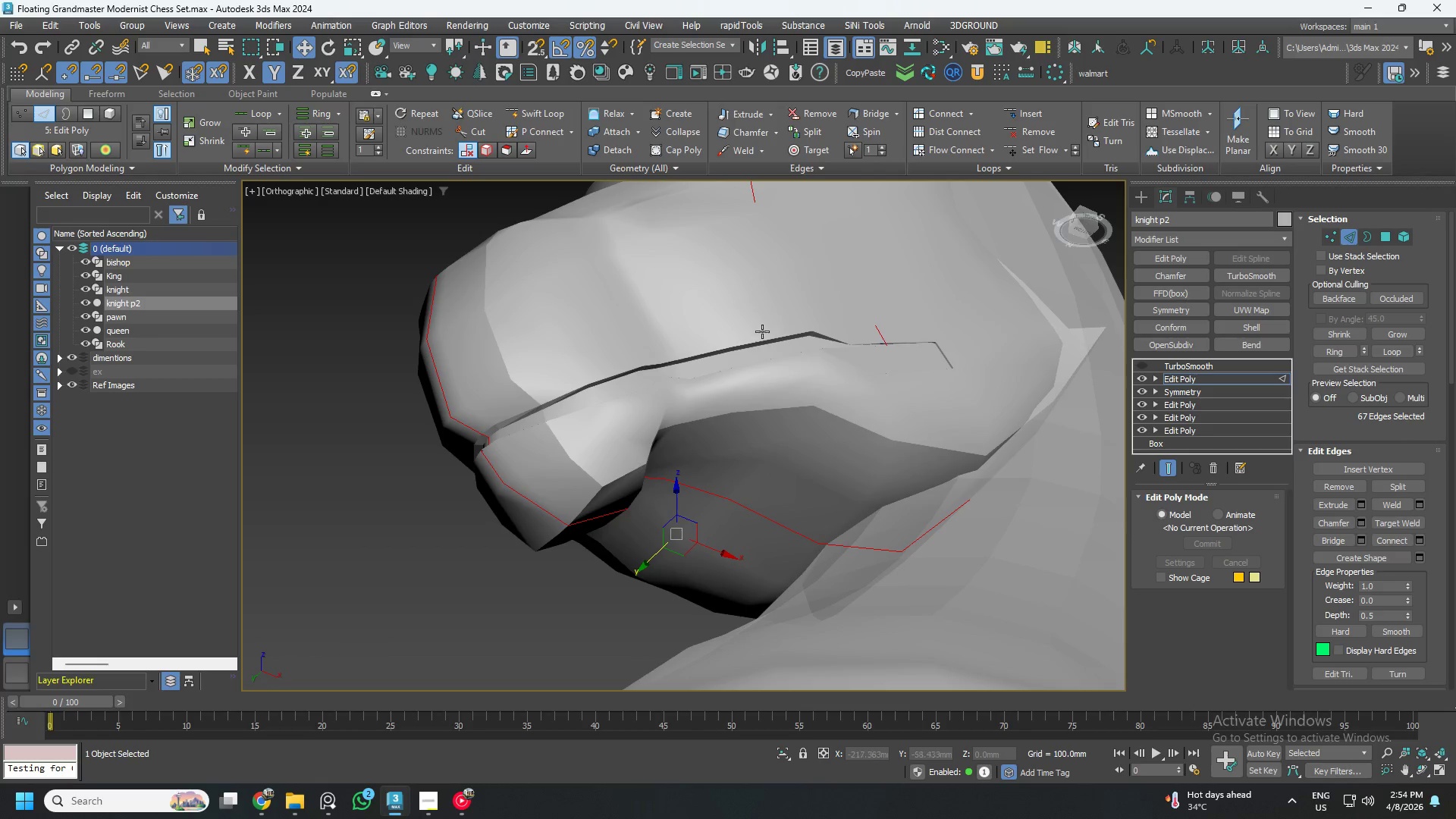 
scroll: coordinate [643, 404], scroll_direction: down, amount: 1.0
 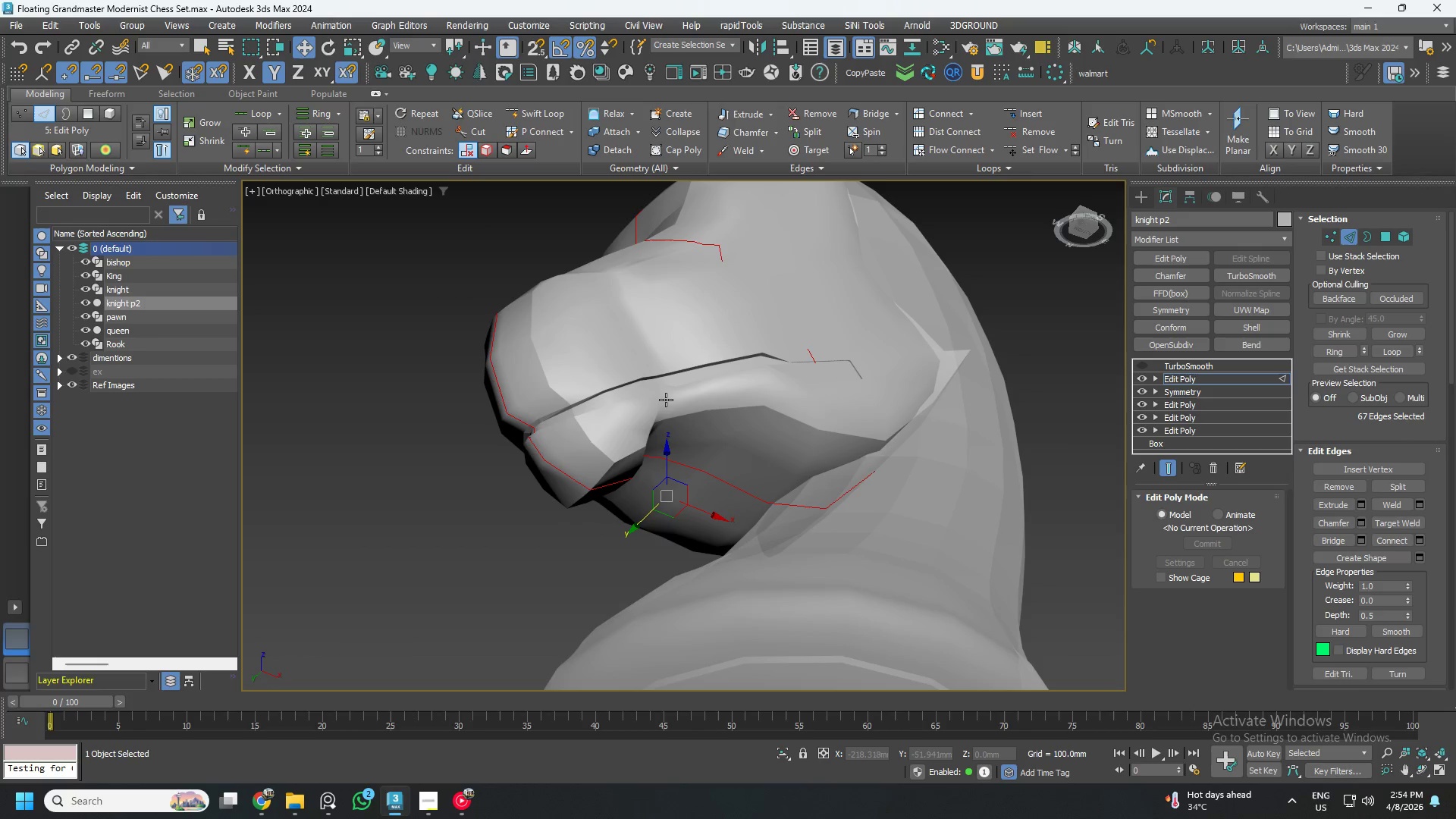 
key(1)
 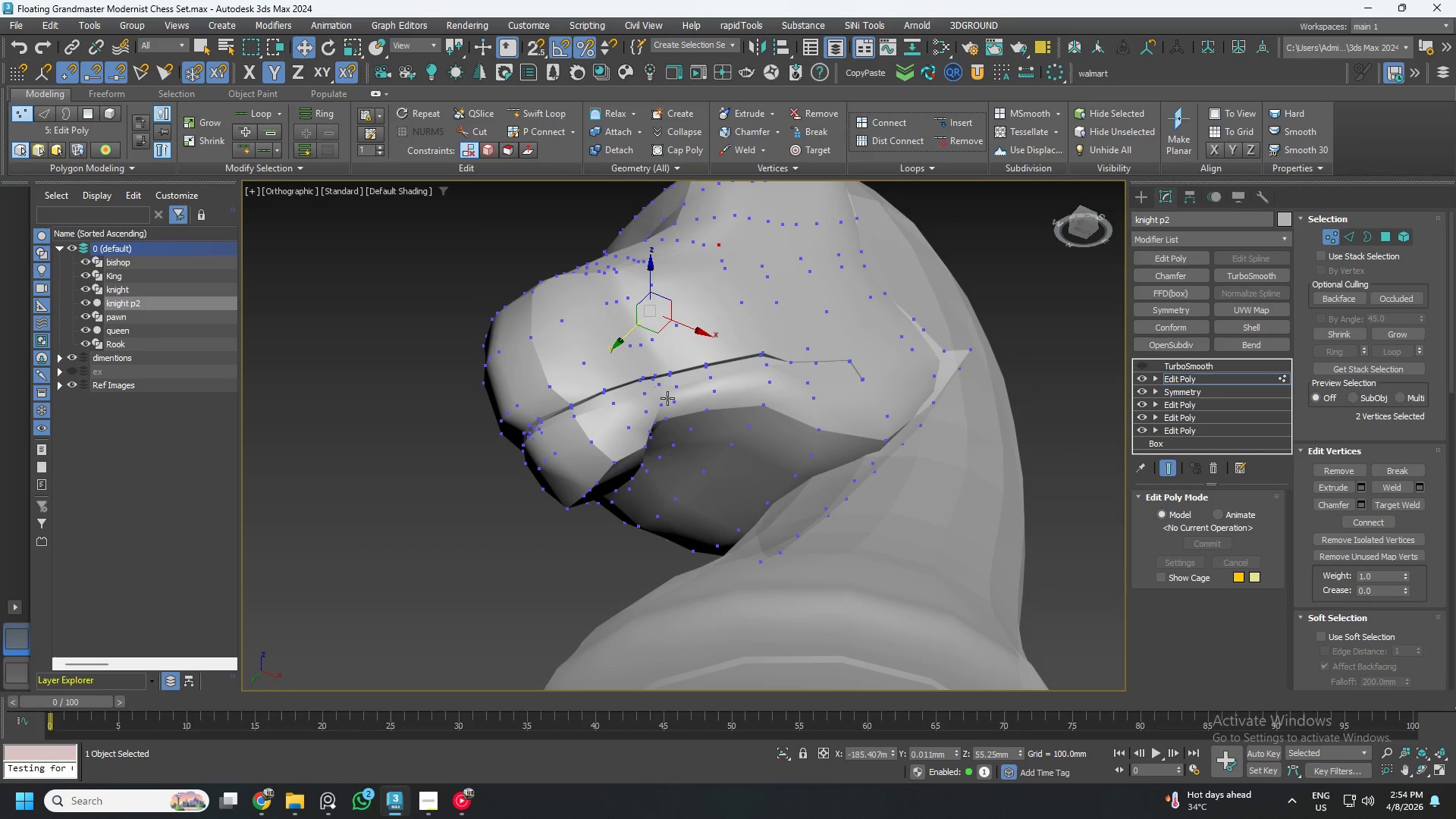 
key(Control+ControlLeft)
 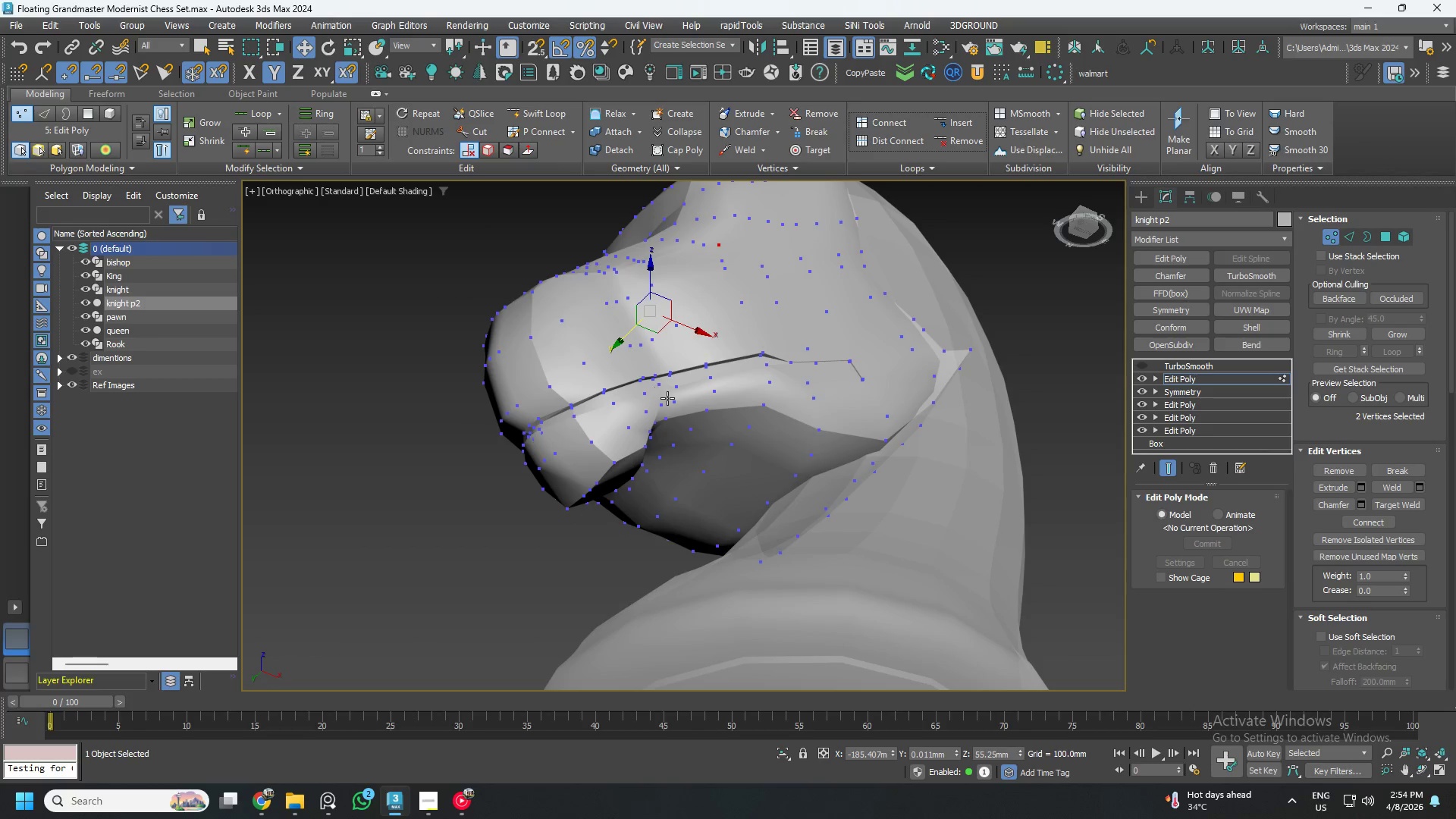 
key(Control+ControlLeft)
 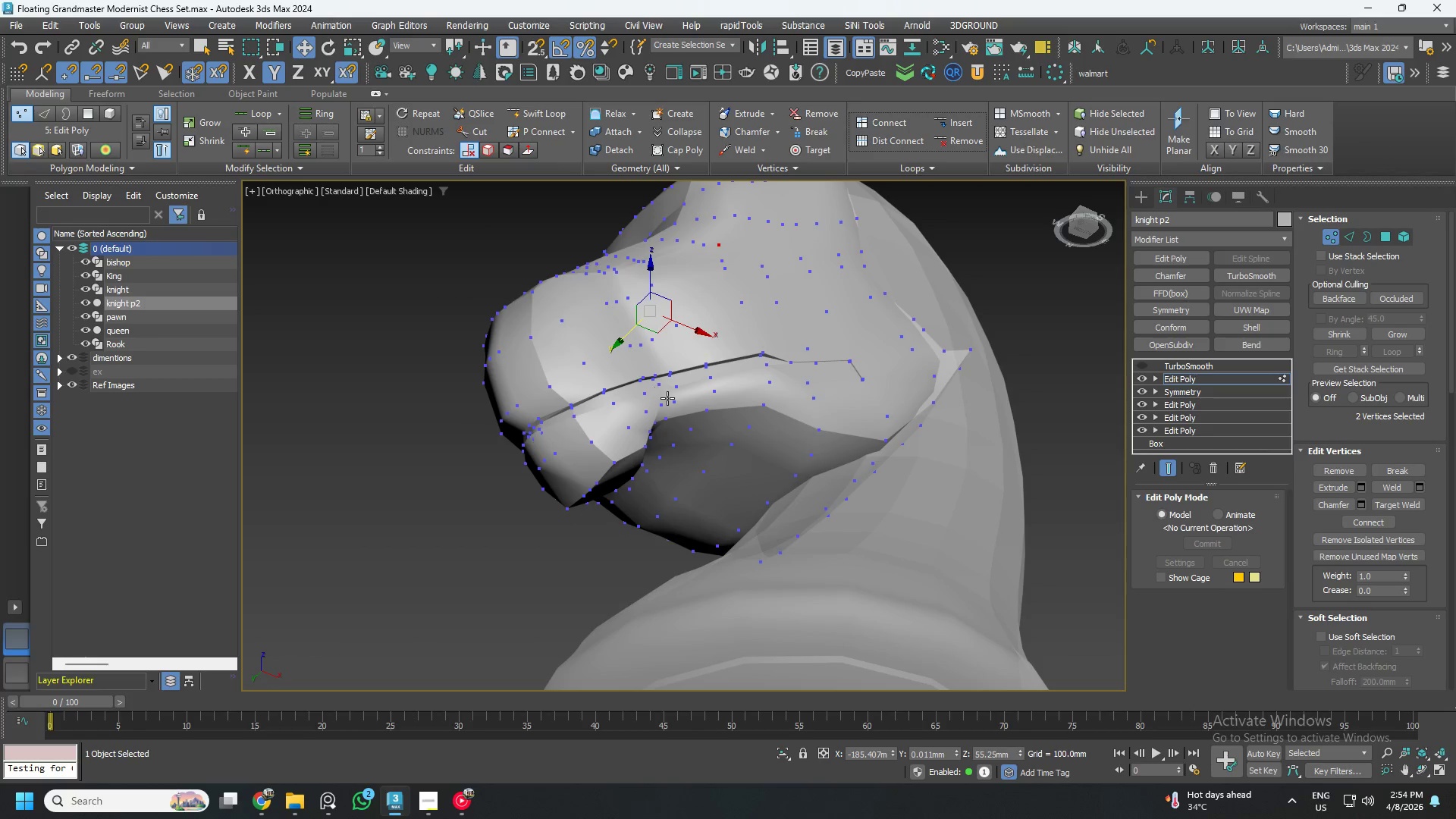 
key(Control+A)
 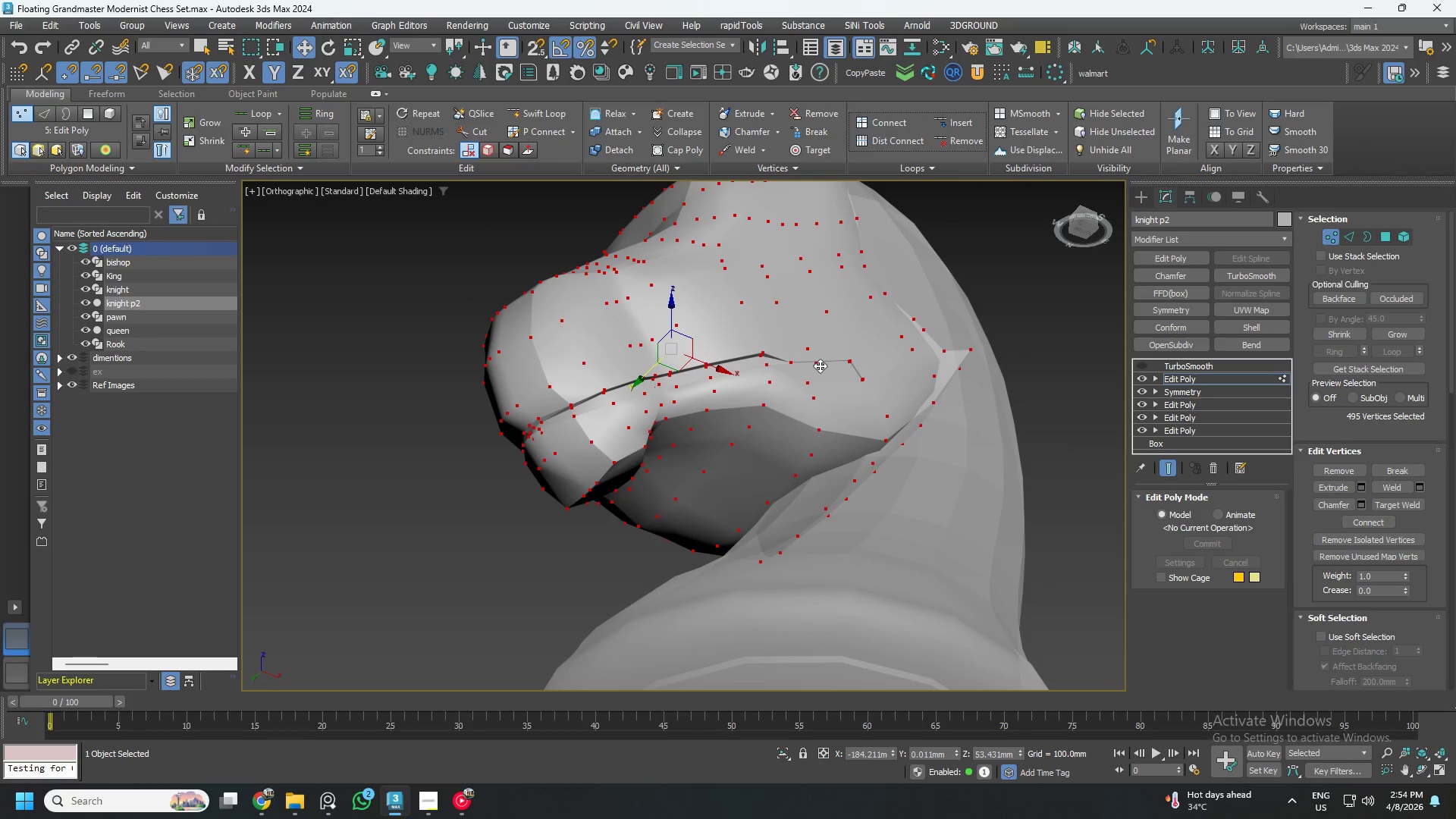 
right_click([823, 368])
 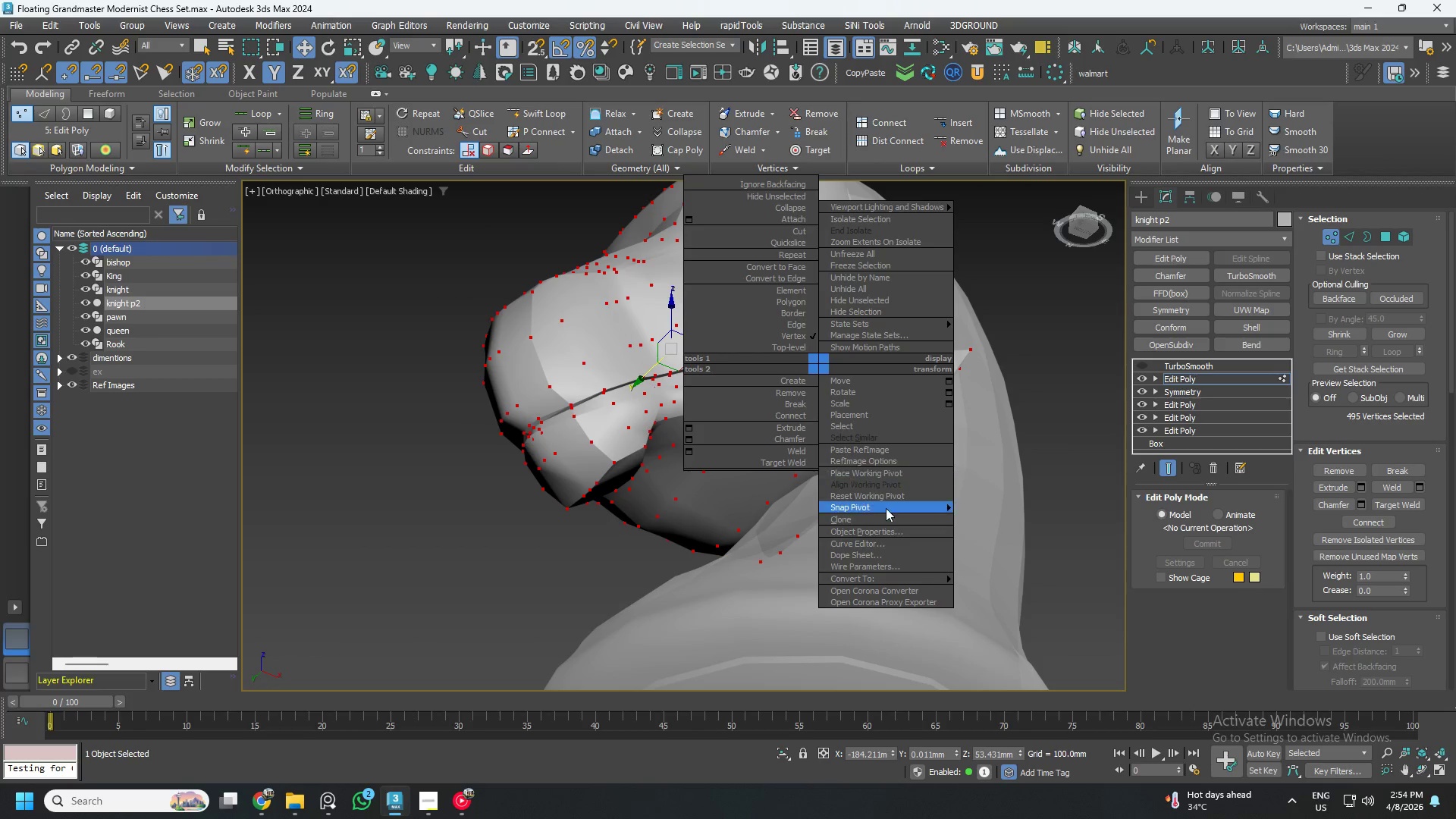 
mouse_move([896, 554])
 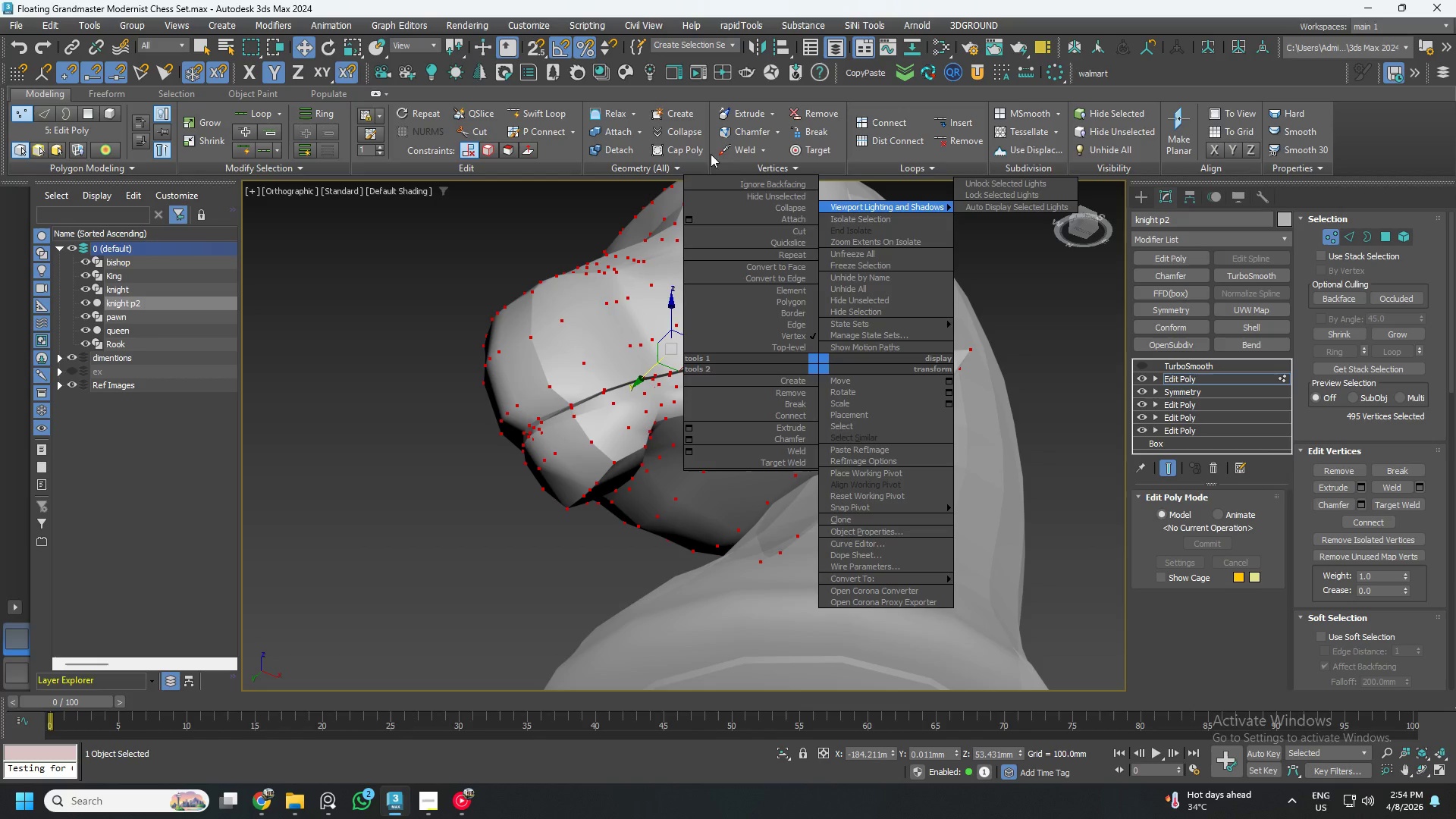 
double_click([764, 148])
 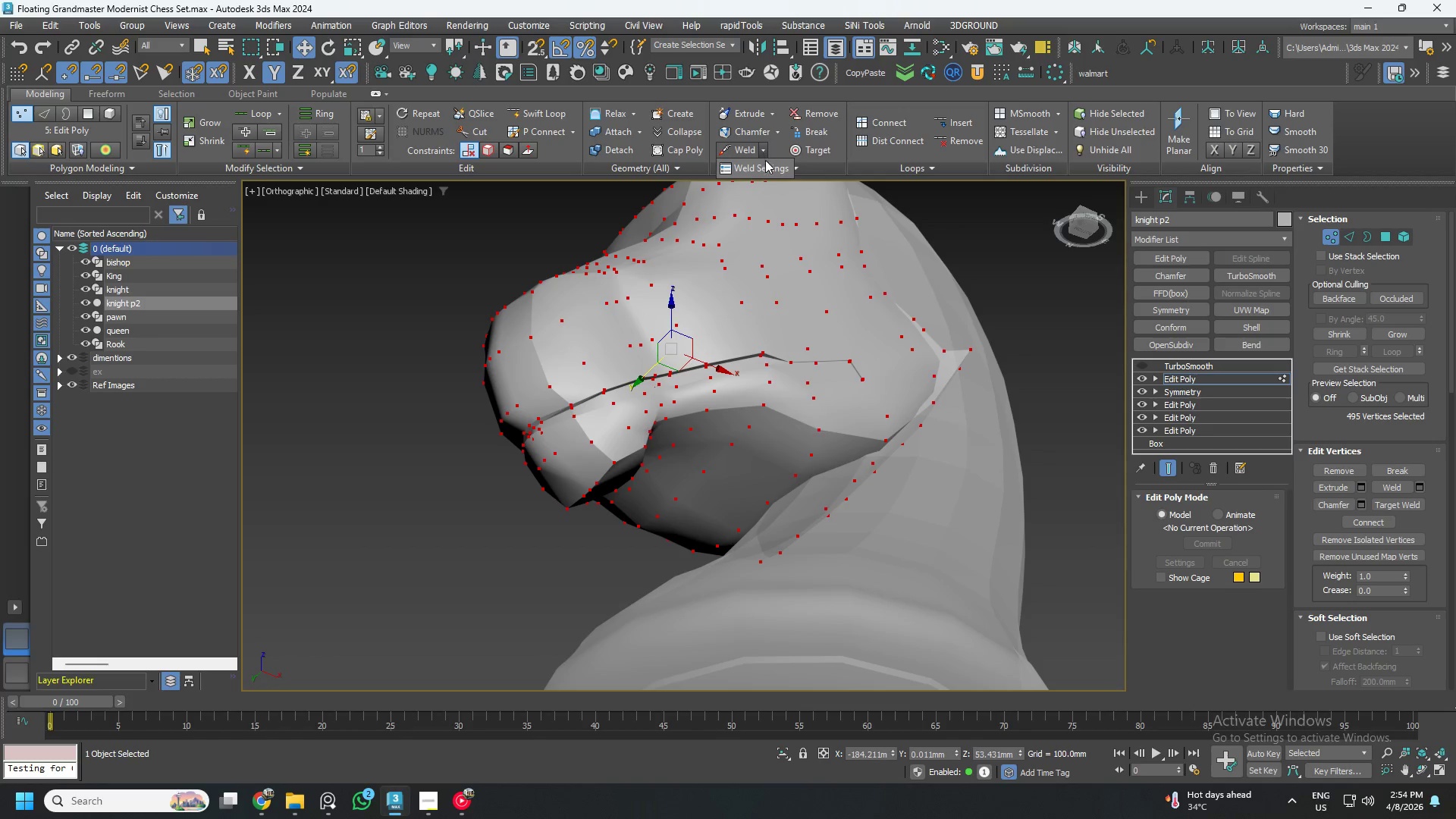 
left_click([767, 168])
 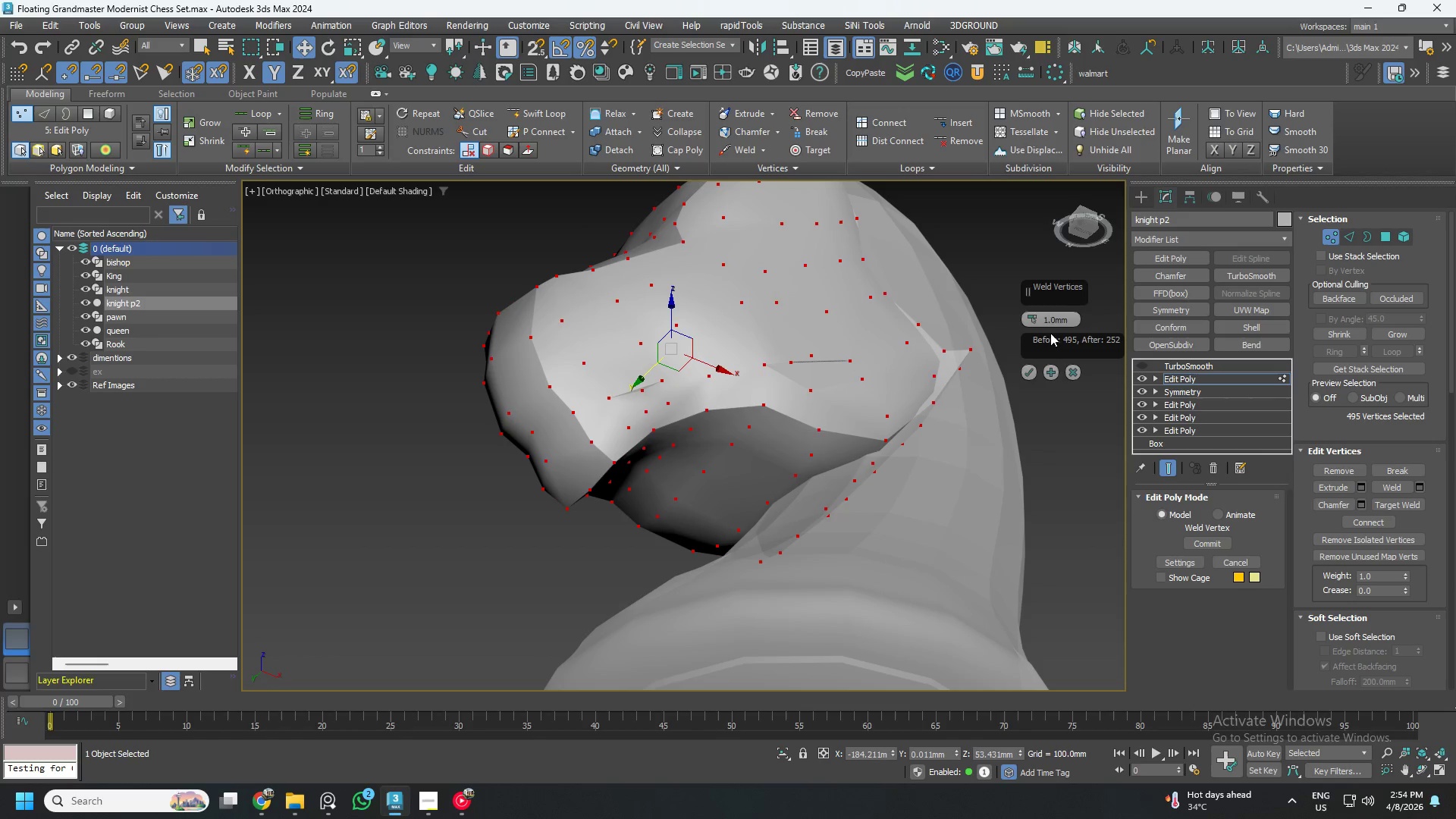 
left_click([1040, 318])
 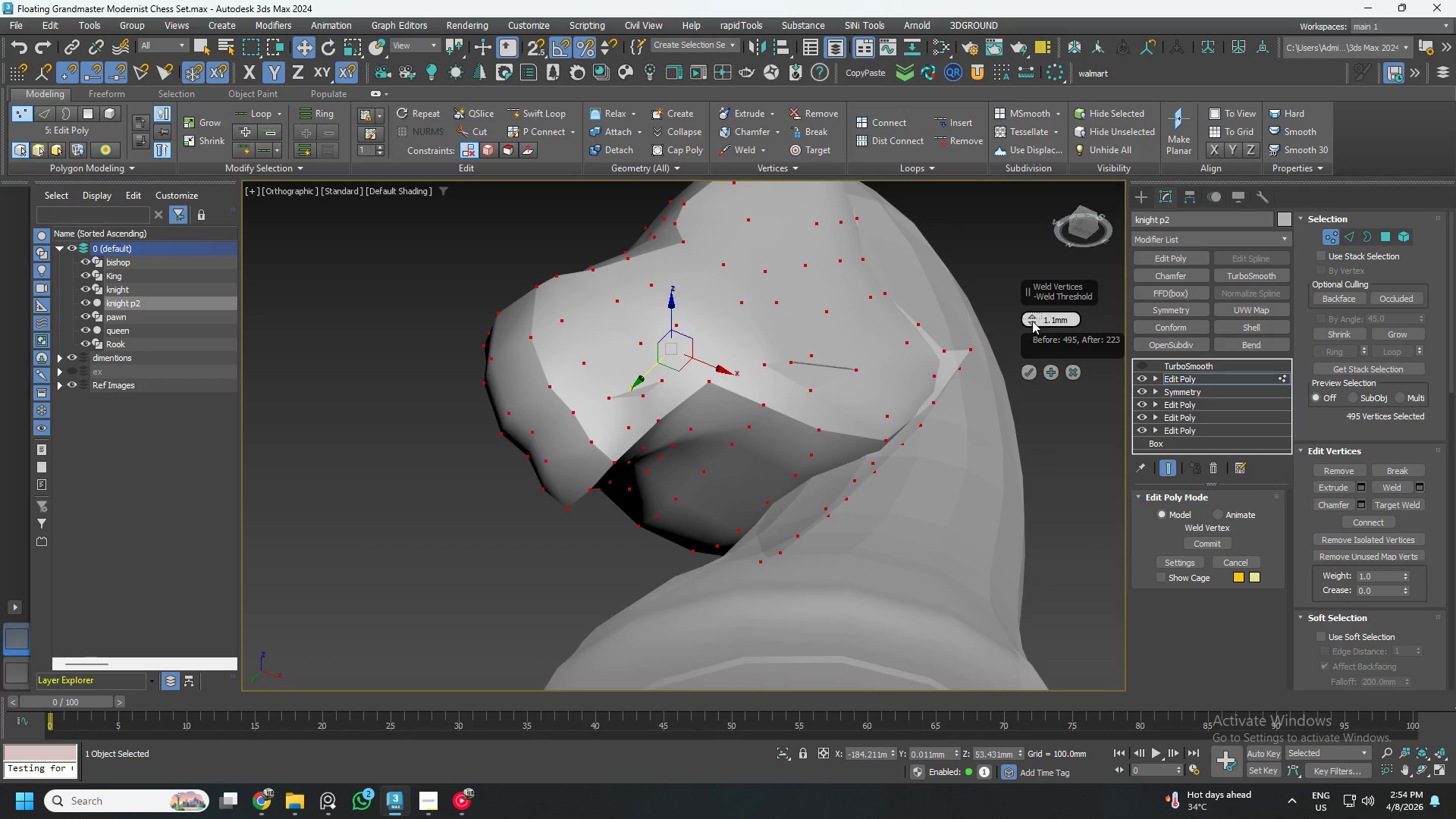 
double_click([1032, 322])
 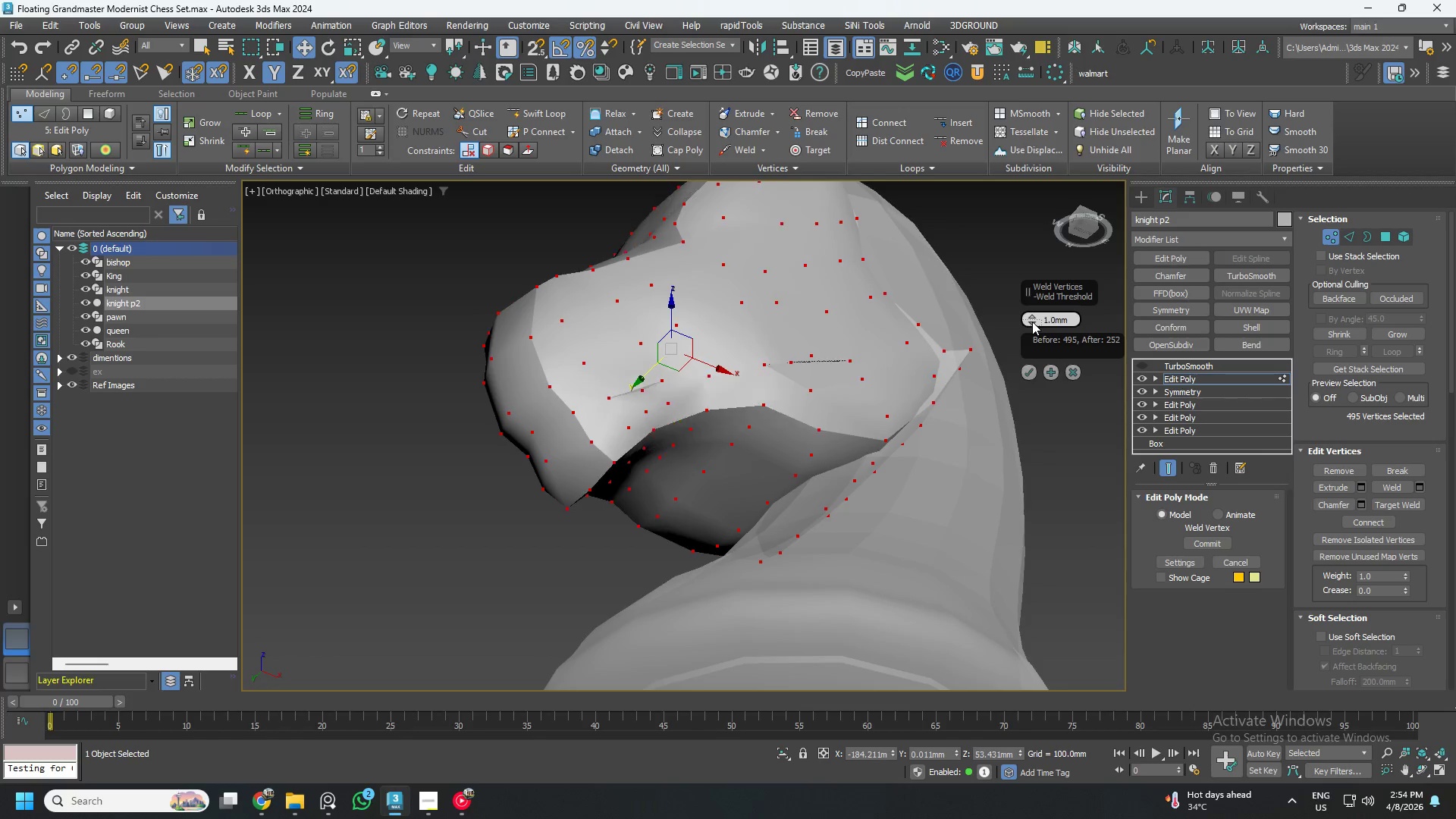 
triple_click([1032, 322])
 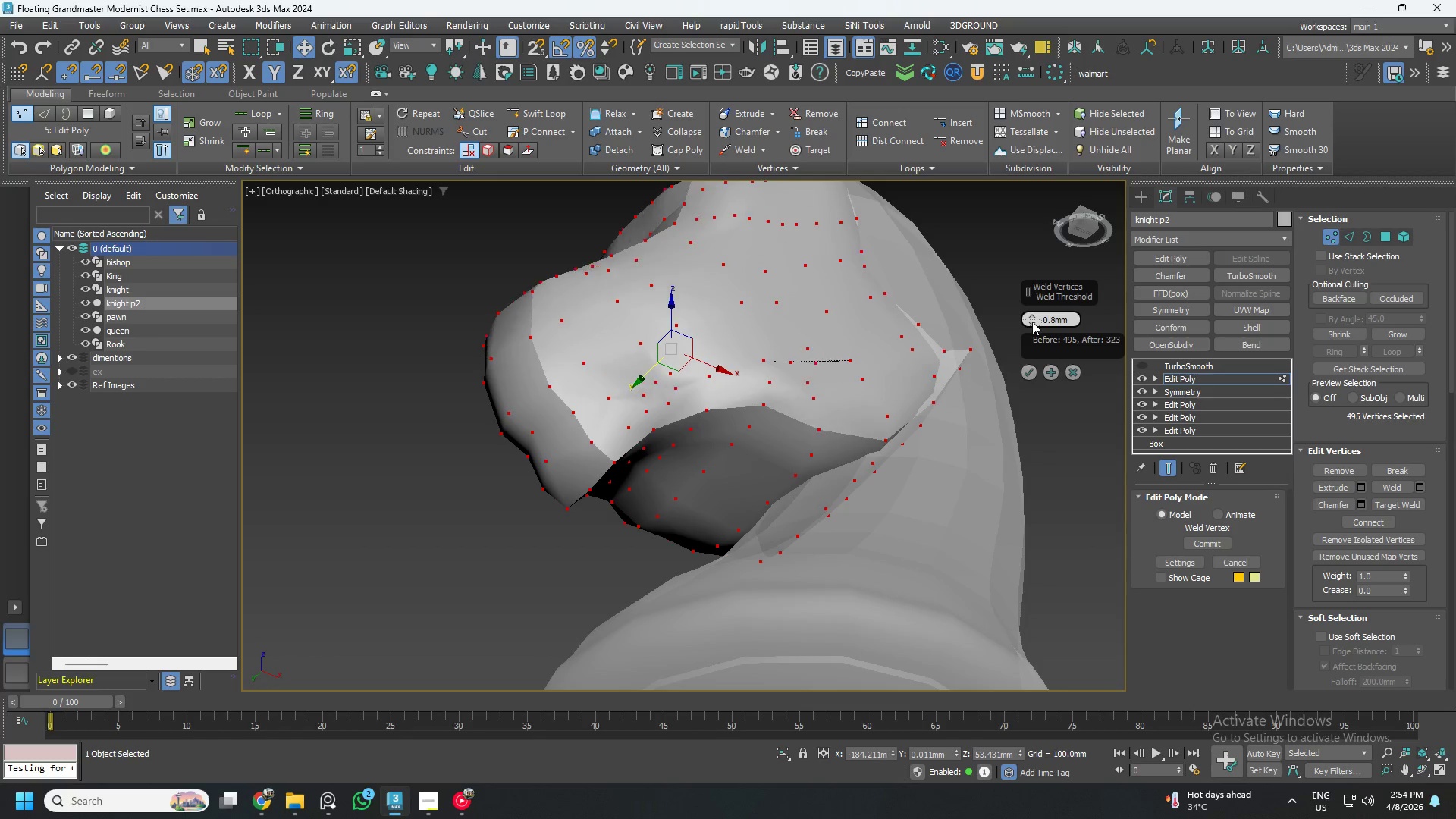 
triple_click([1032, 322])
 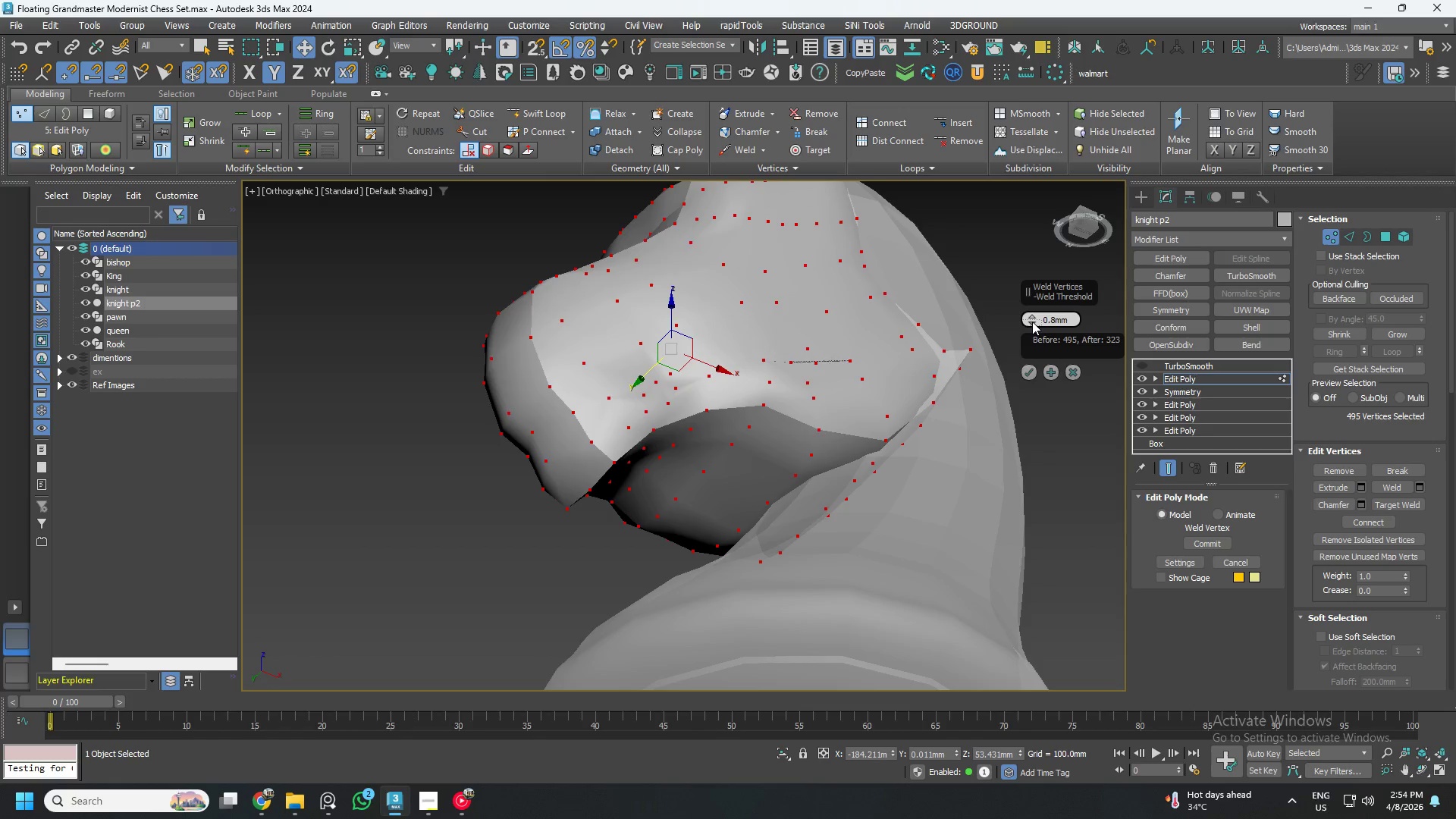 
triple_click([1032, 322])
 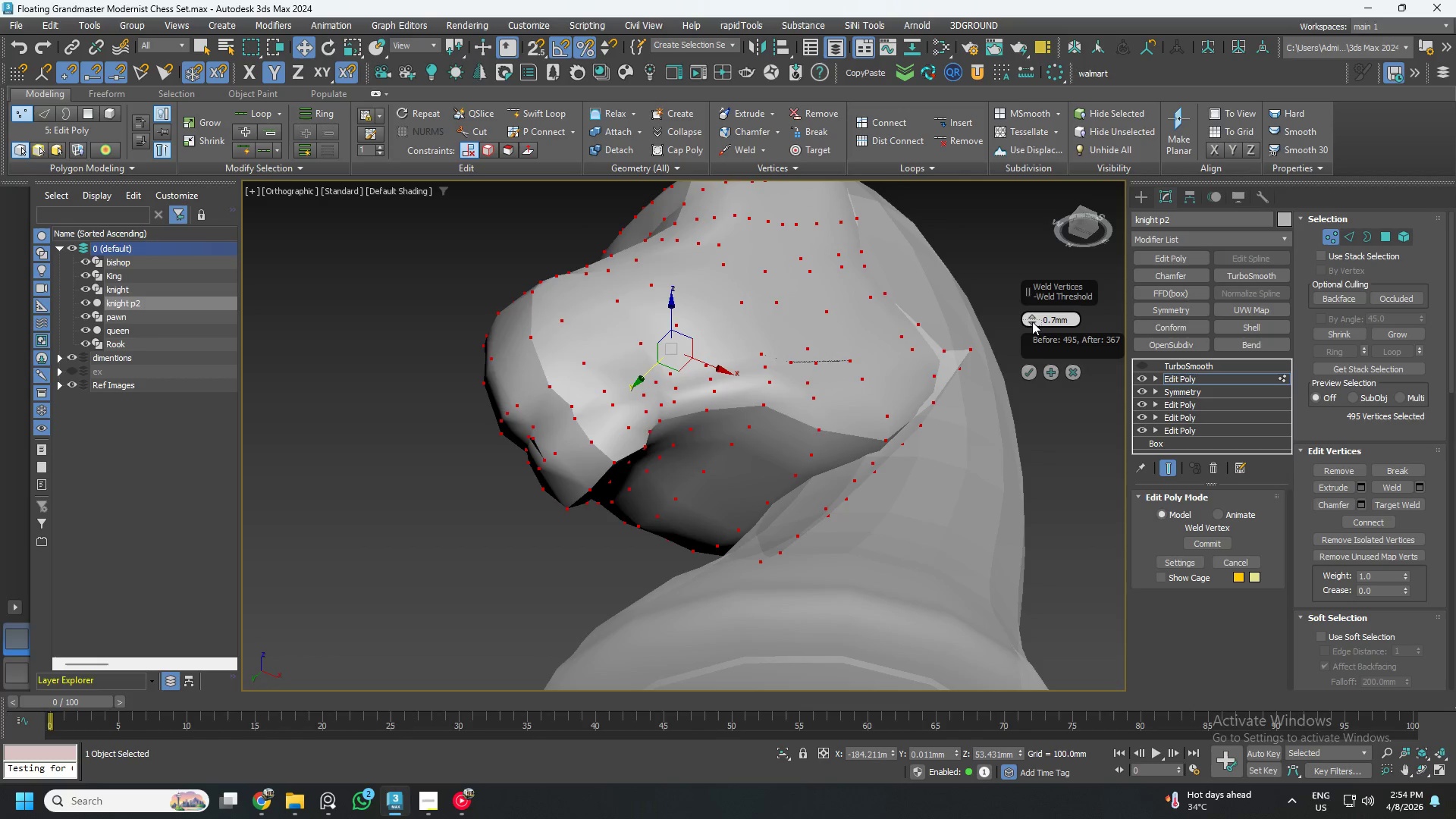 
triple_click([1032, 322])
 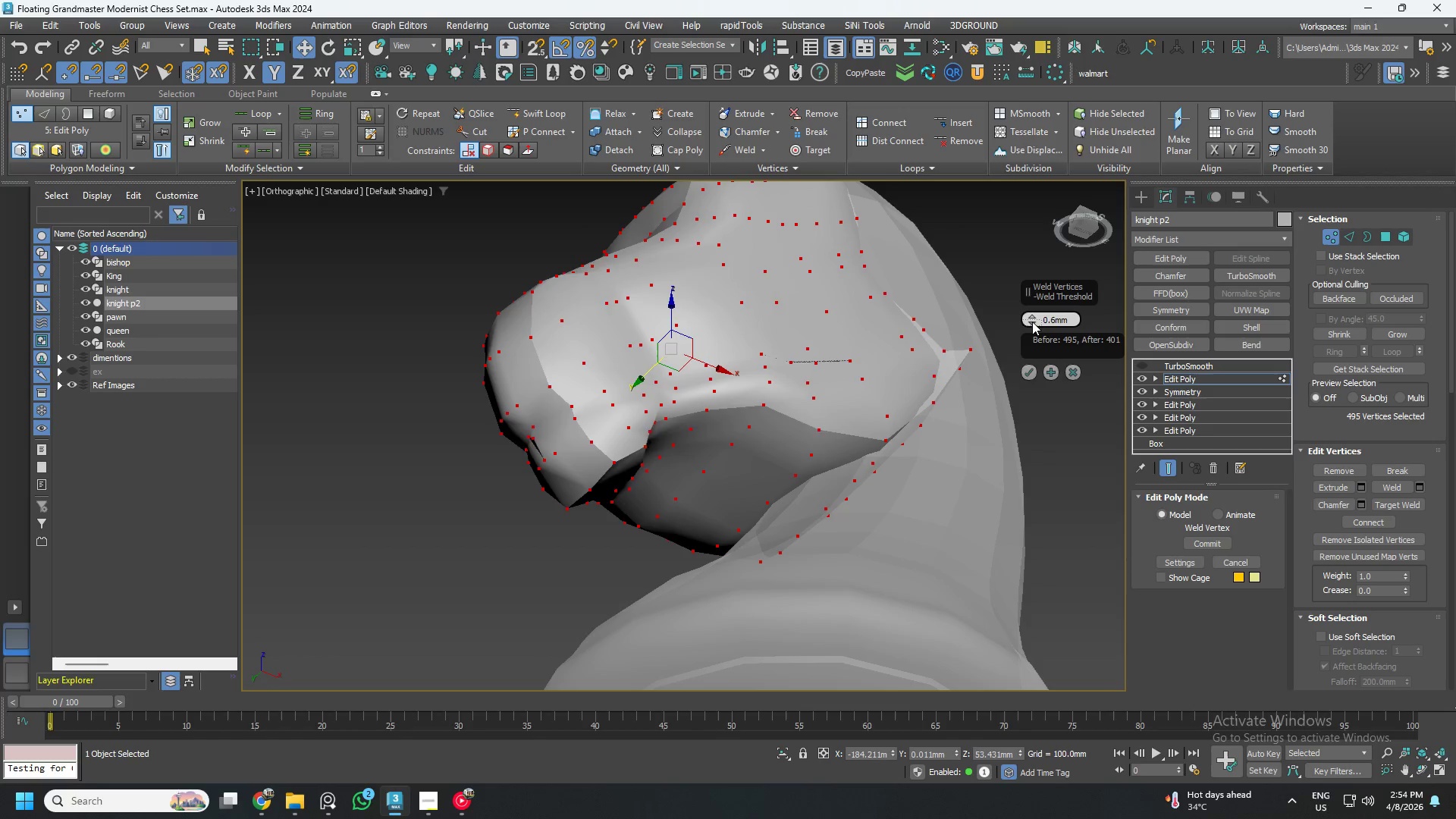 
triple_click([1032, 322])
 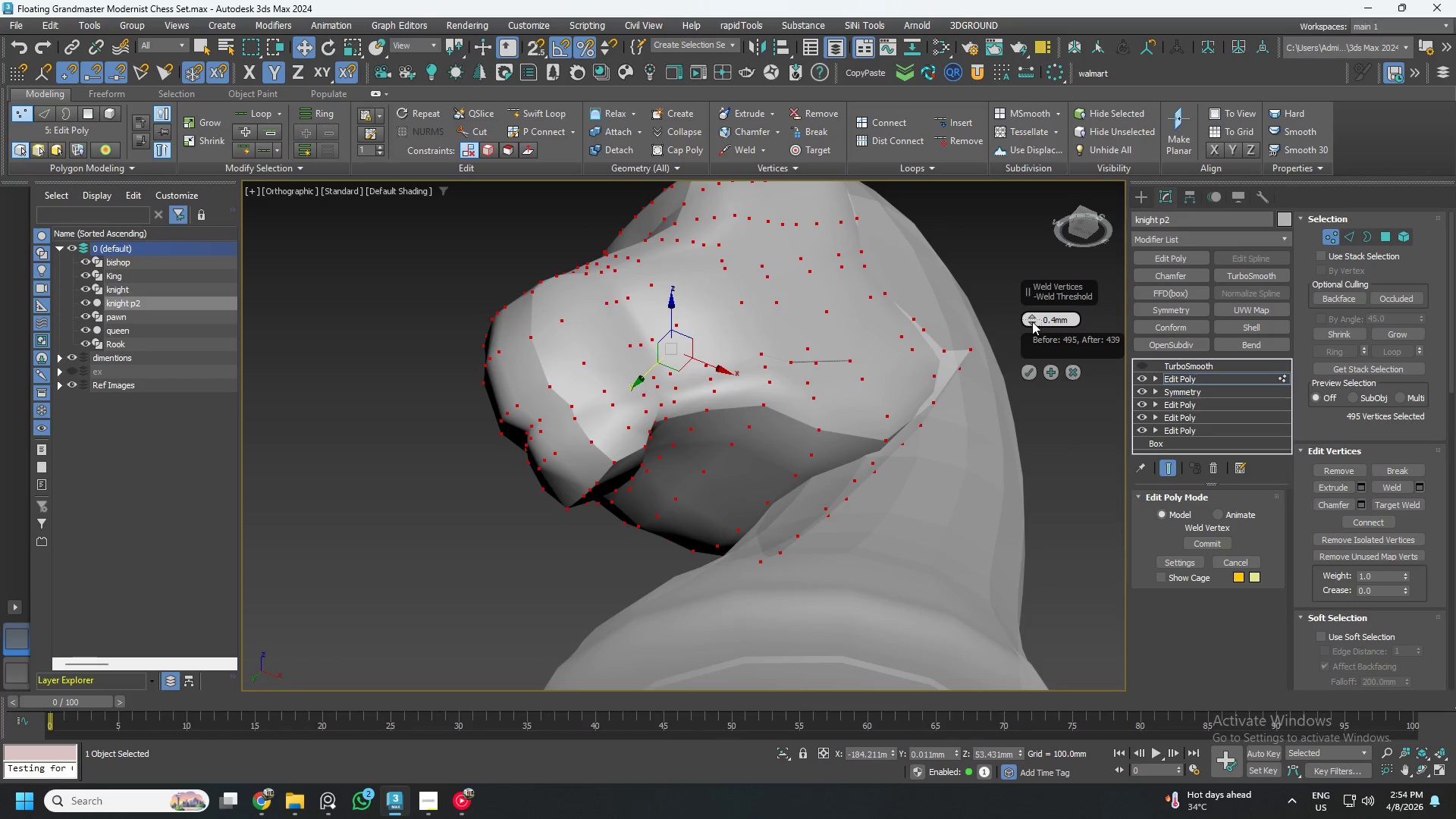 
double_click([1032, 322])
 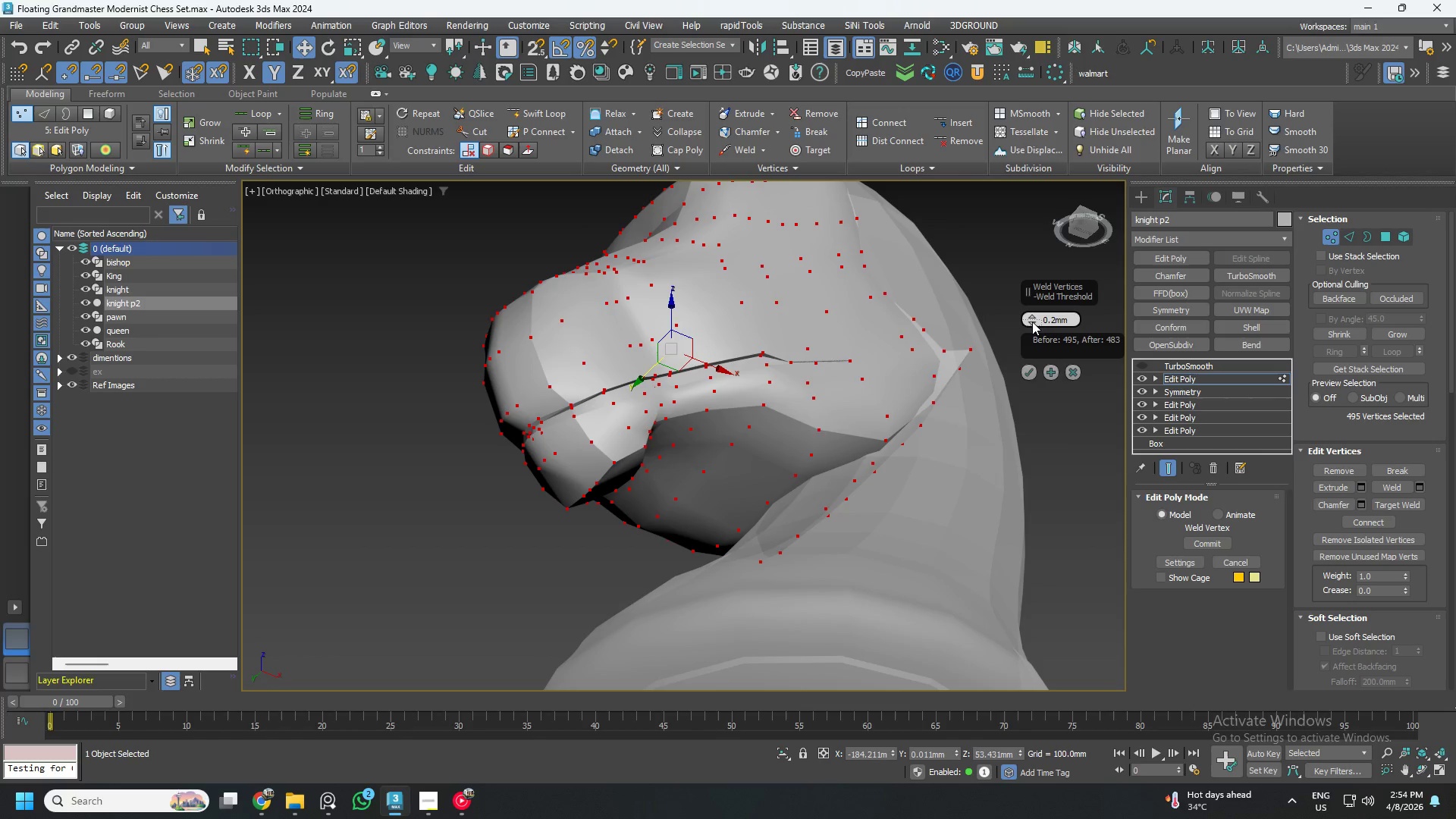 
left_click([1032, 322])
 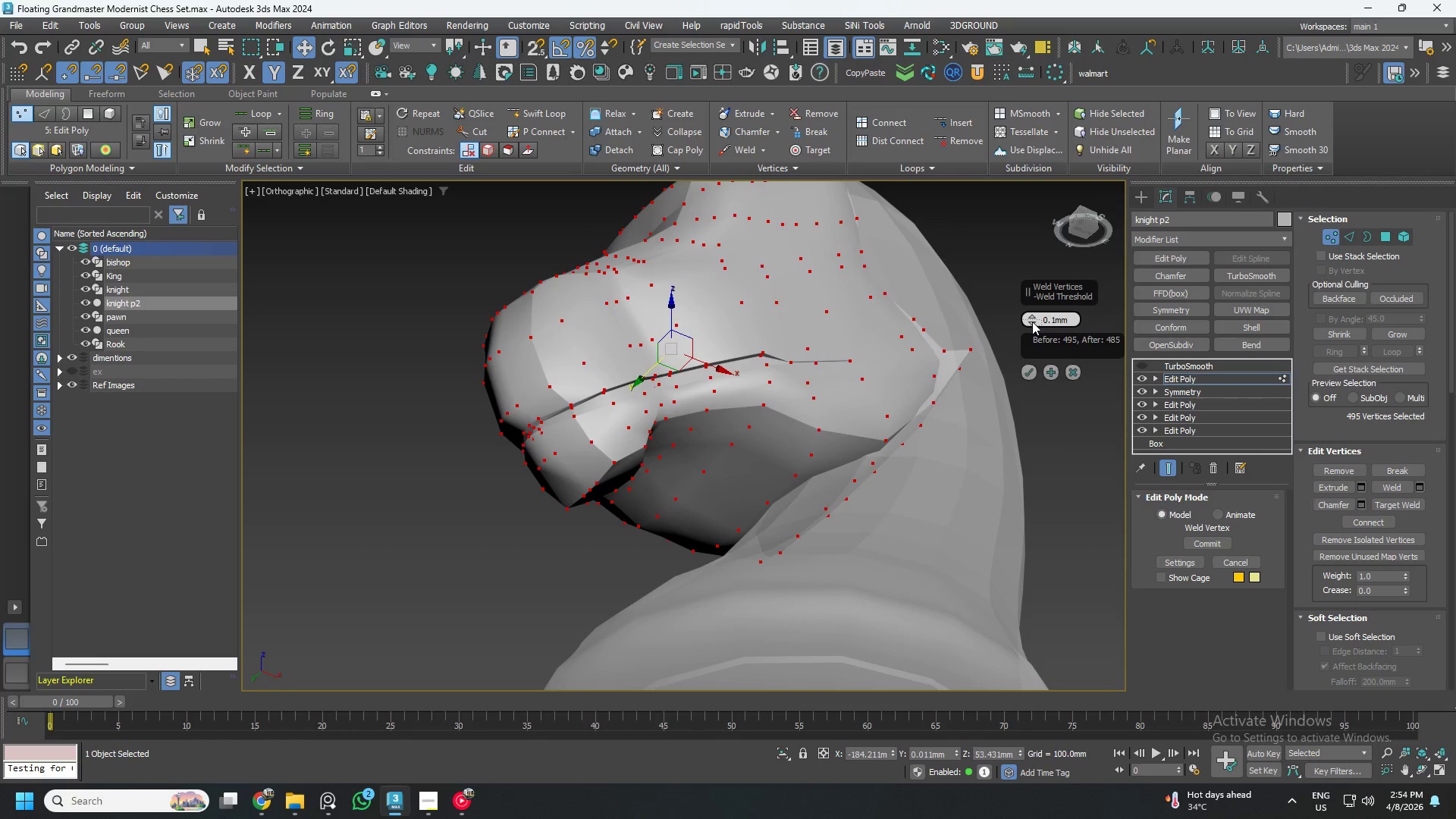 
key(F4)
 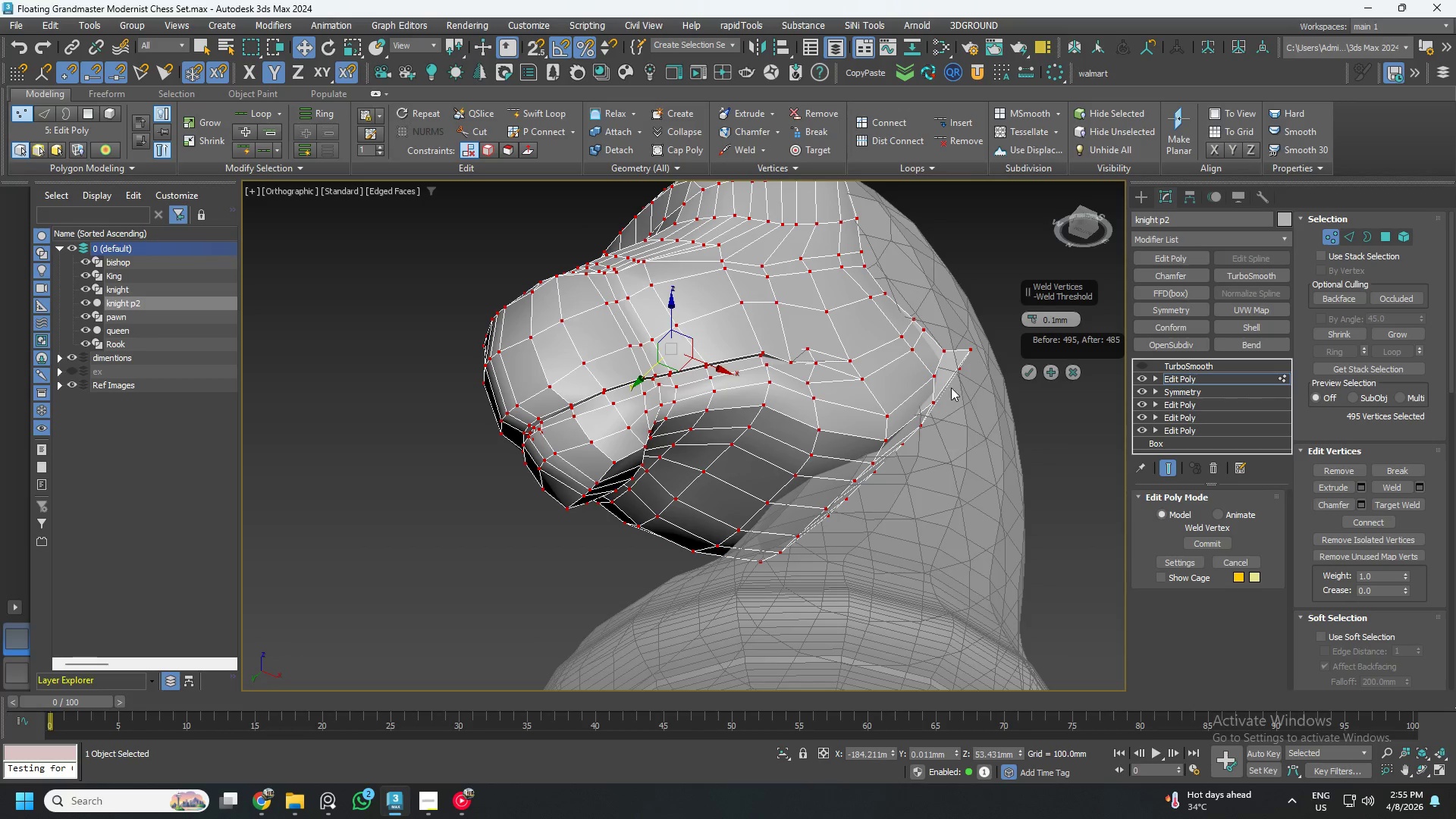 
hold_key(key=AltLeft, duration=1.5)
 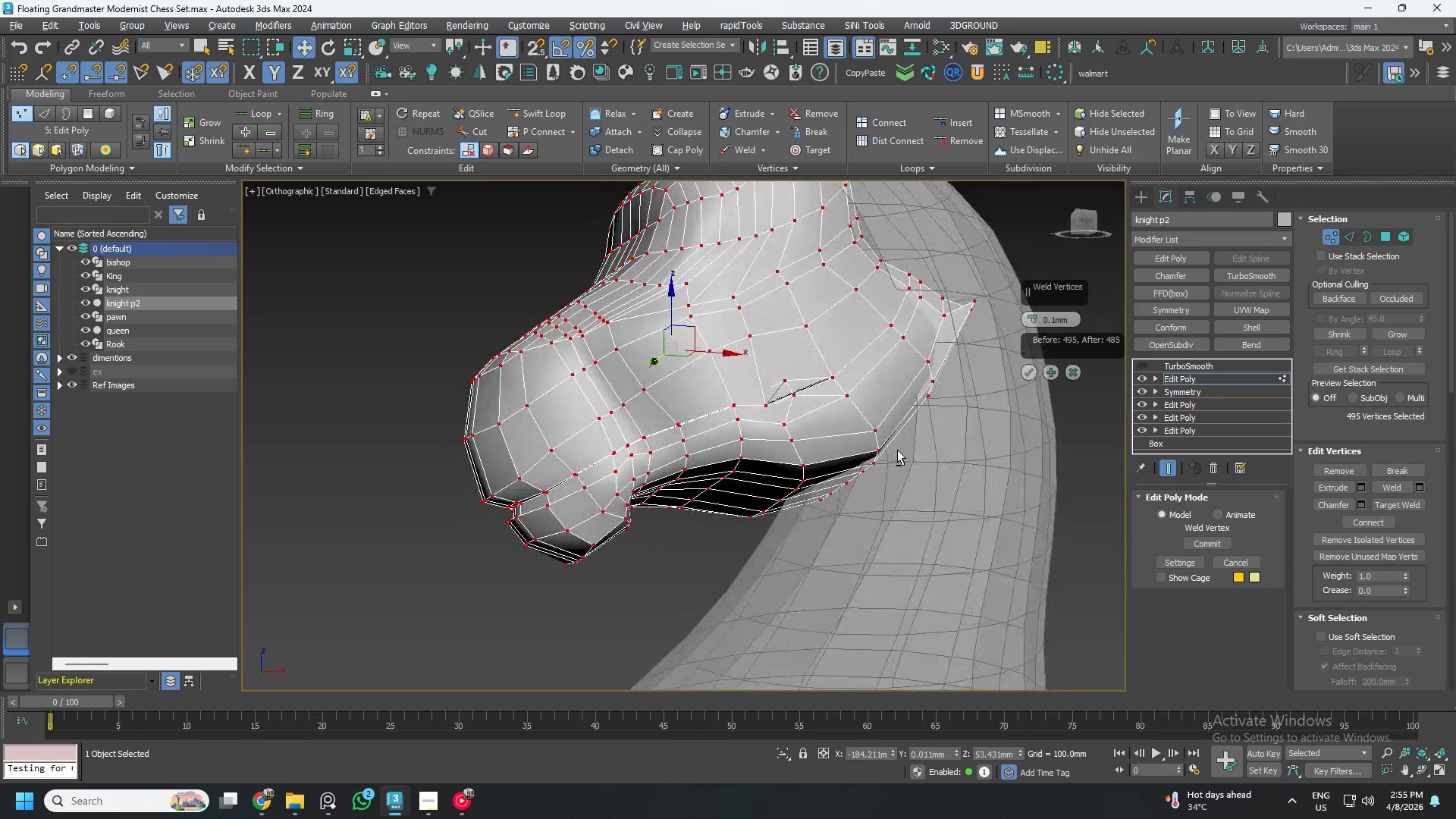 
hold_key(key=AltLeft, duration=0.78)
 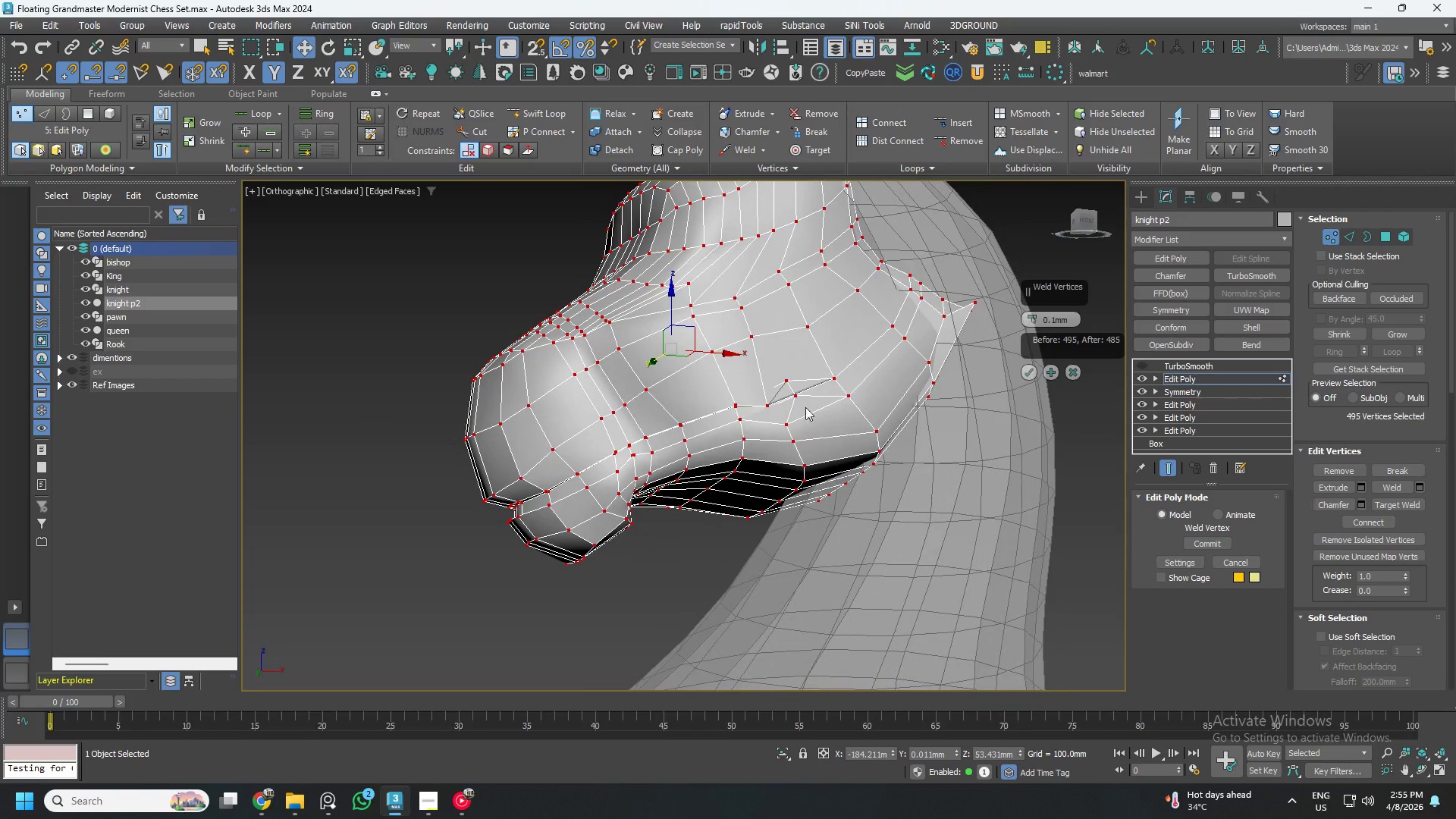 
hold_key(key=AltLeft, duration=0.67)
 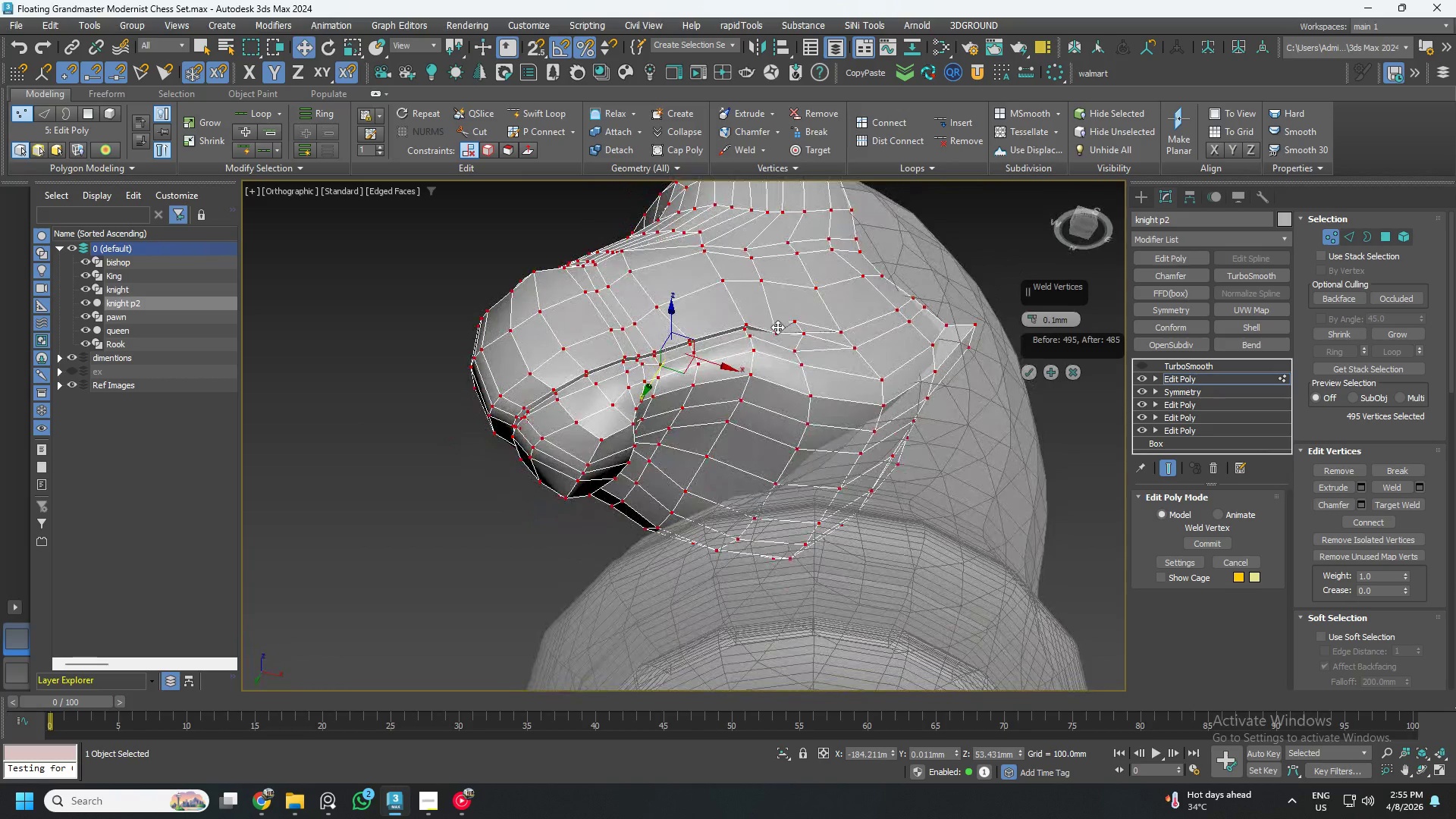 
hold_key(key=AltLeft, duration=0.53)
 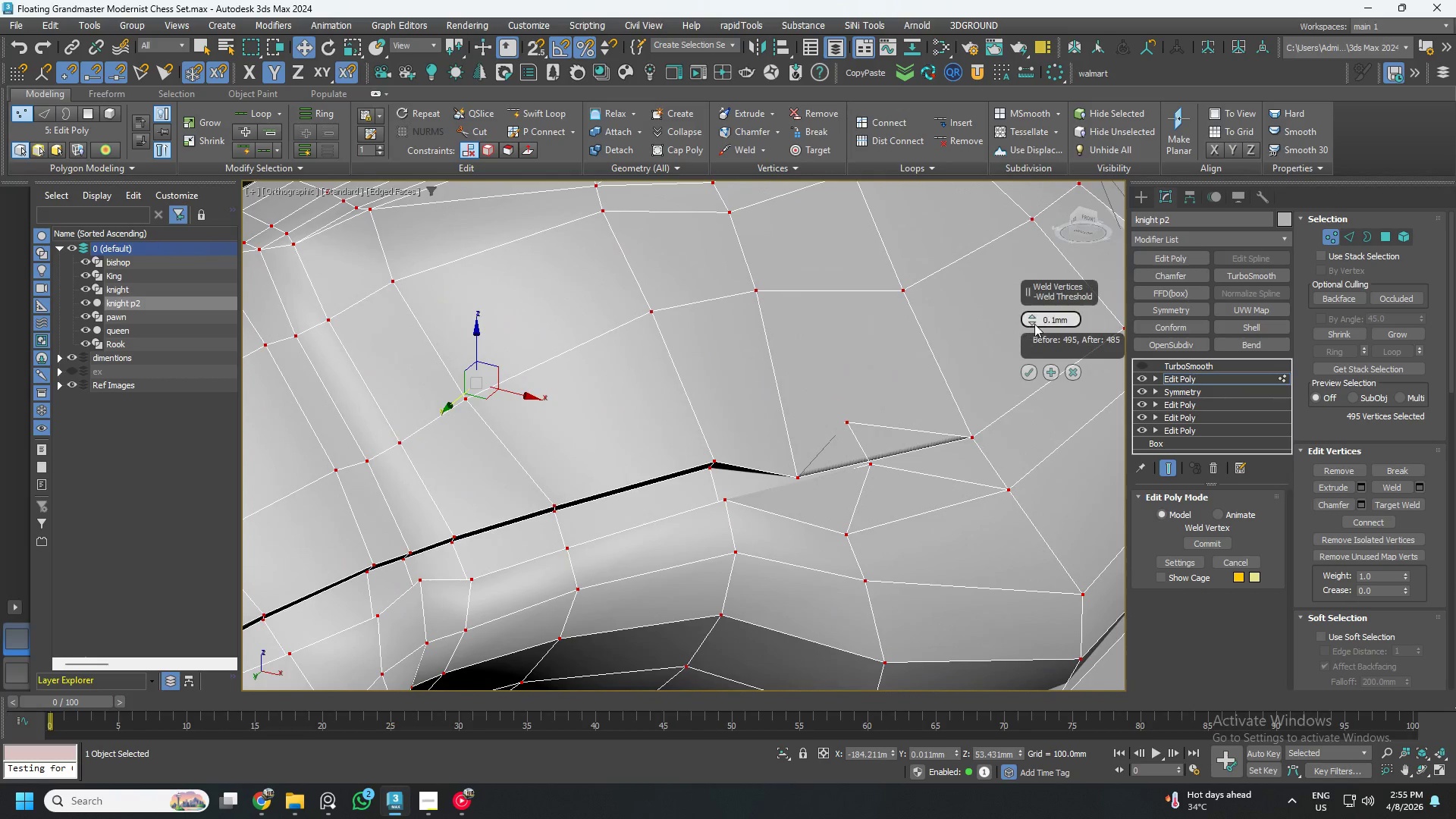 
scroll: coordinate [790, 349], scroll_direction: up, amount: 3.0
 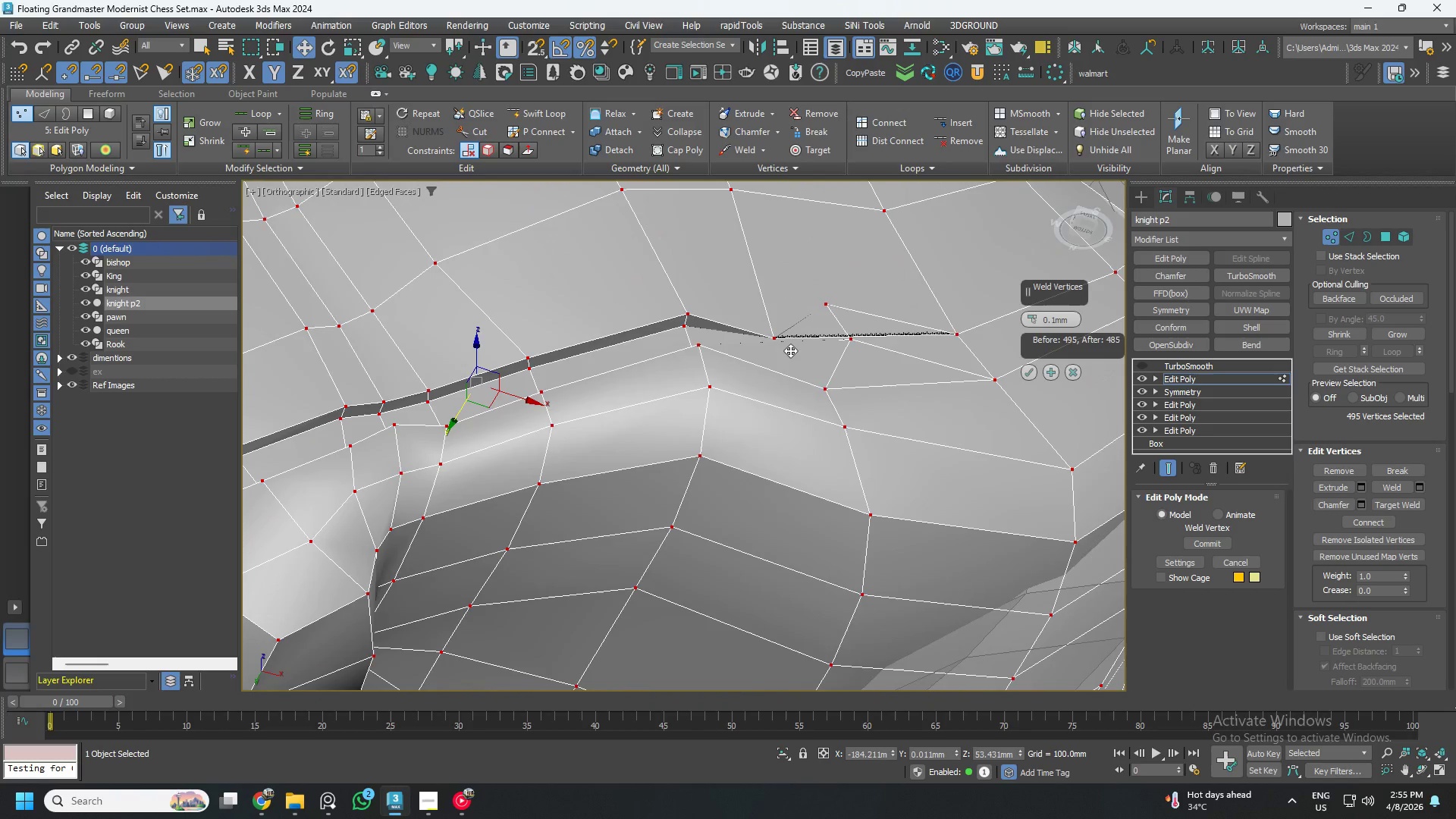 
left_click([1034, 323])
 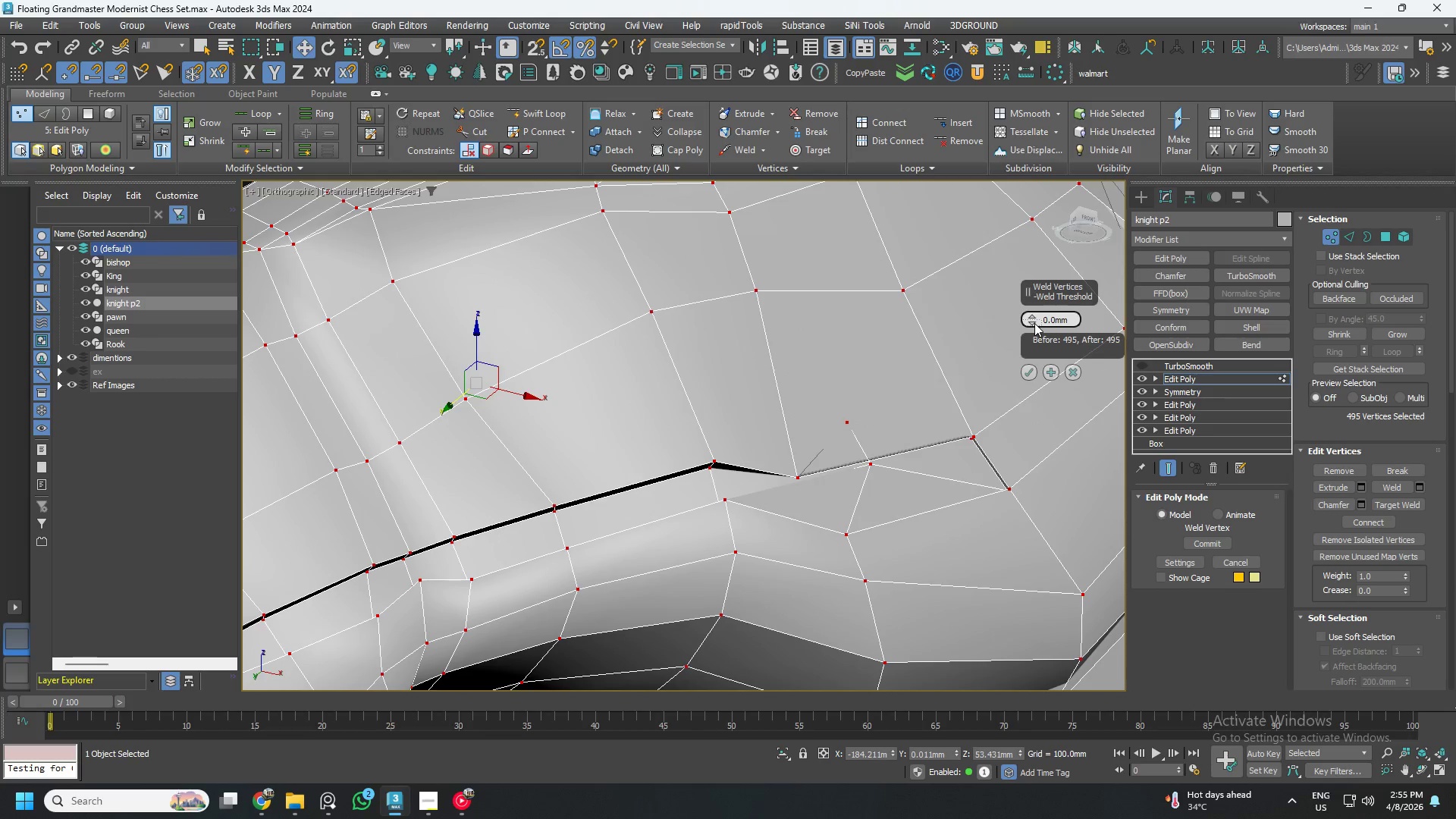 
double_click([1034, 323])
 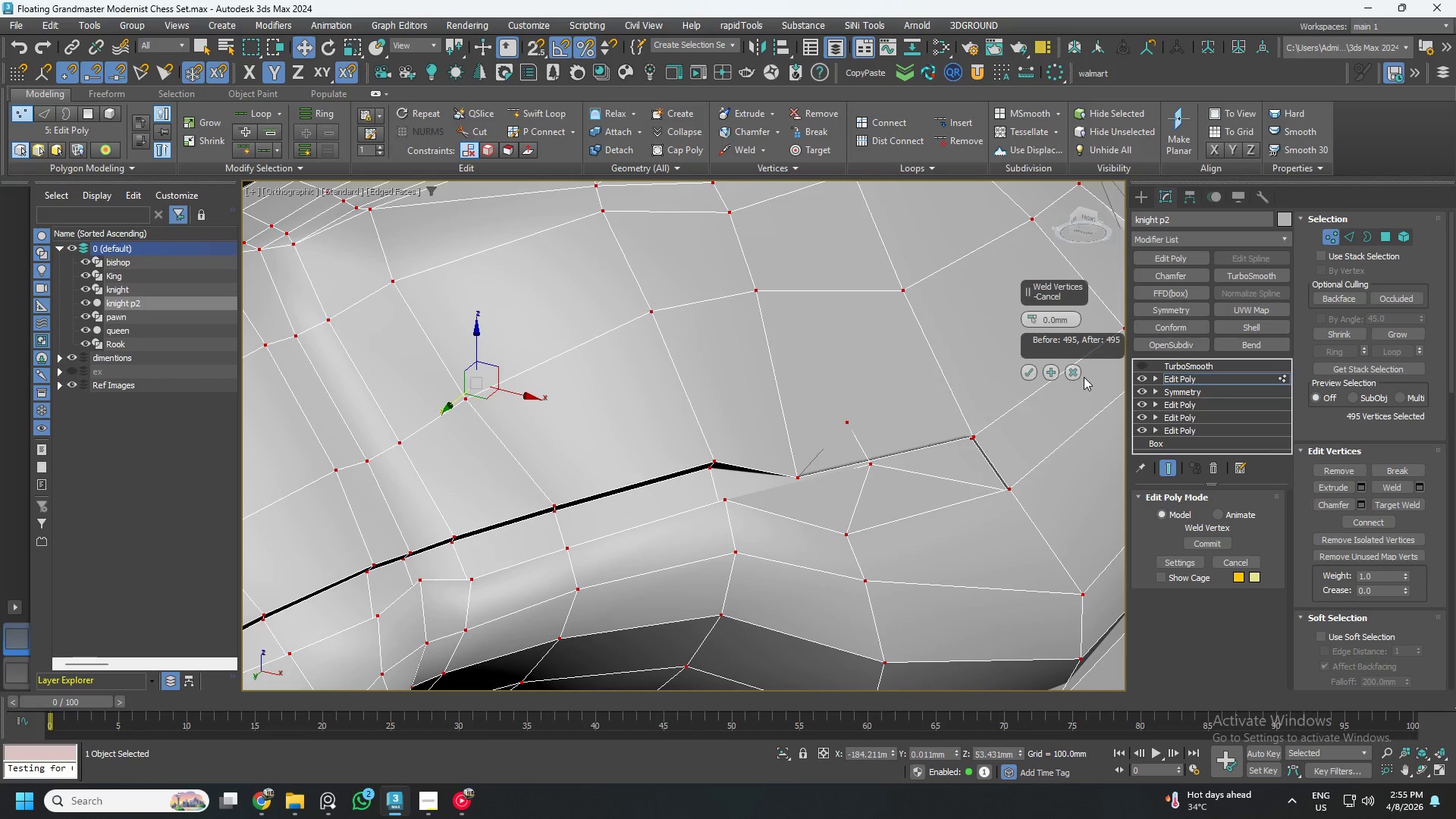 
left_click([1078, 375])
 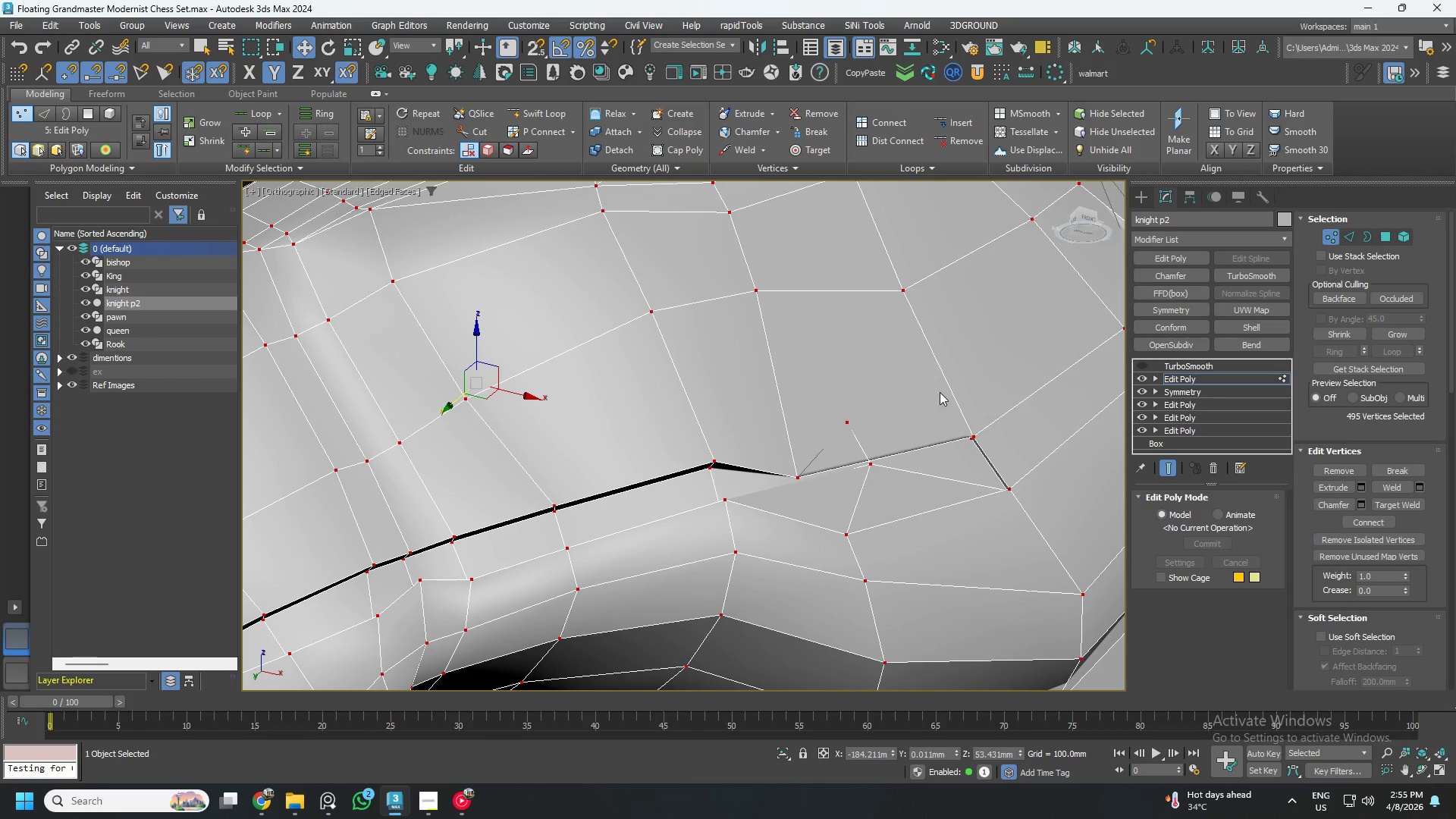 
hold_key(key=AltLeft, duration=0.7)
 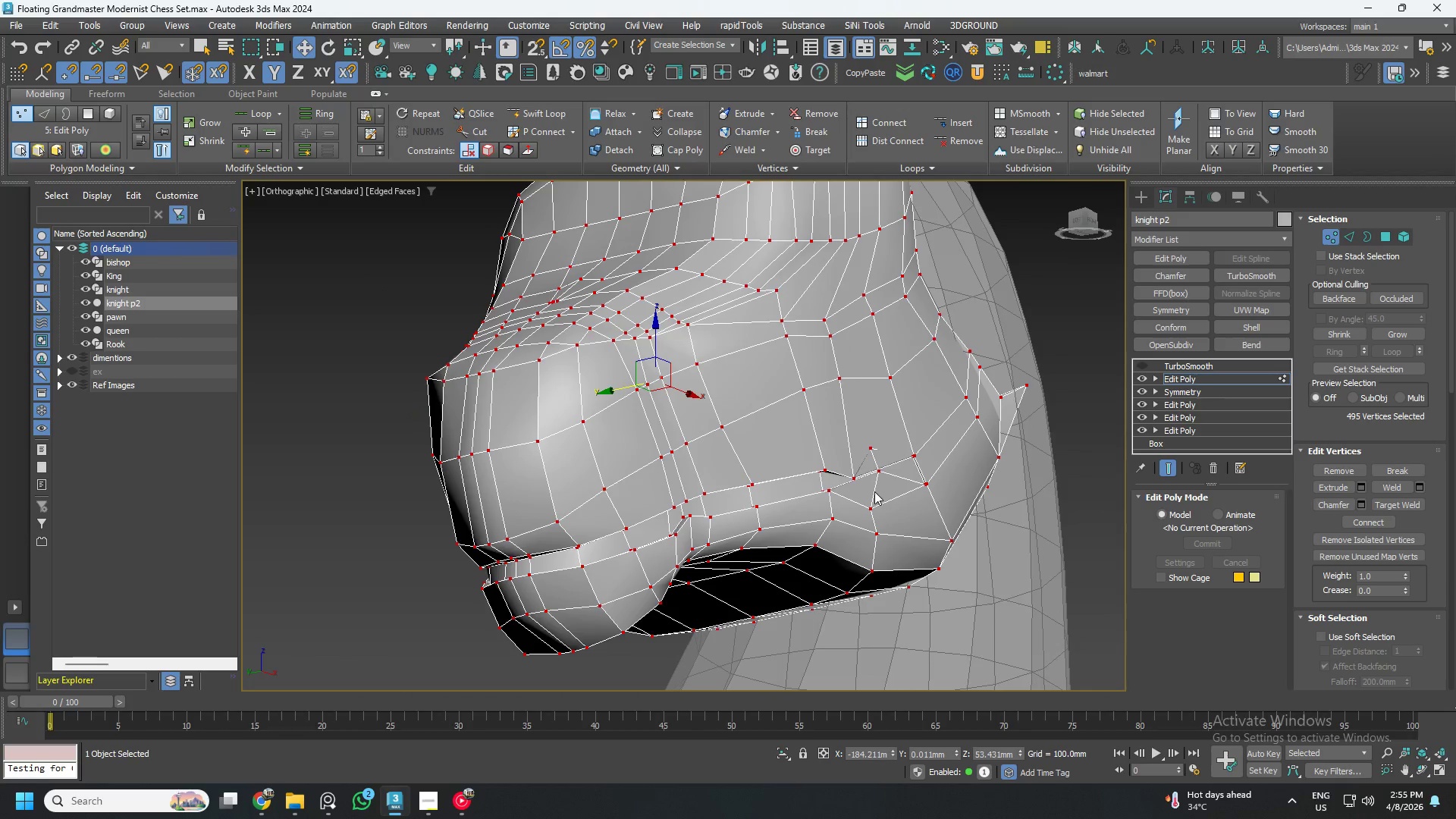 
scroll: coordinate [862, 405], scroll_direction: down, amount: 3.0
 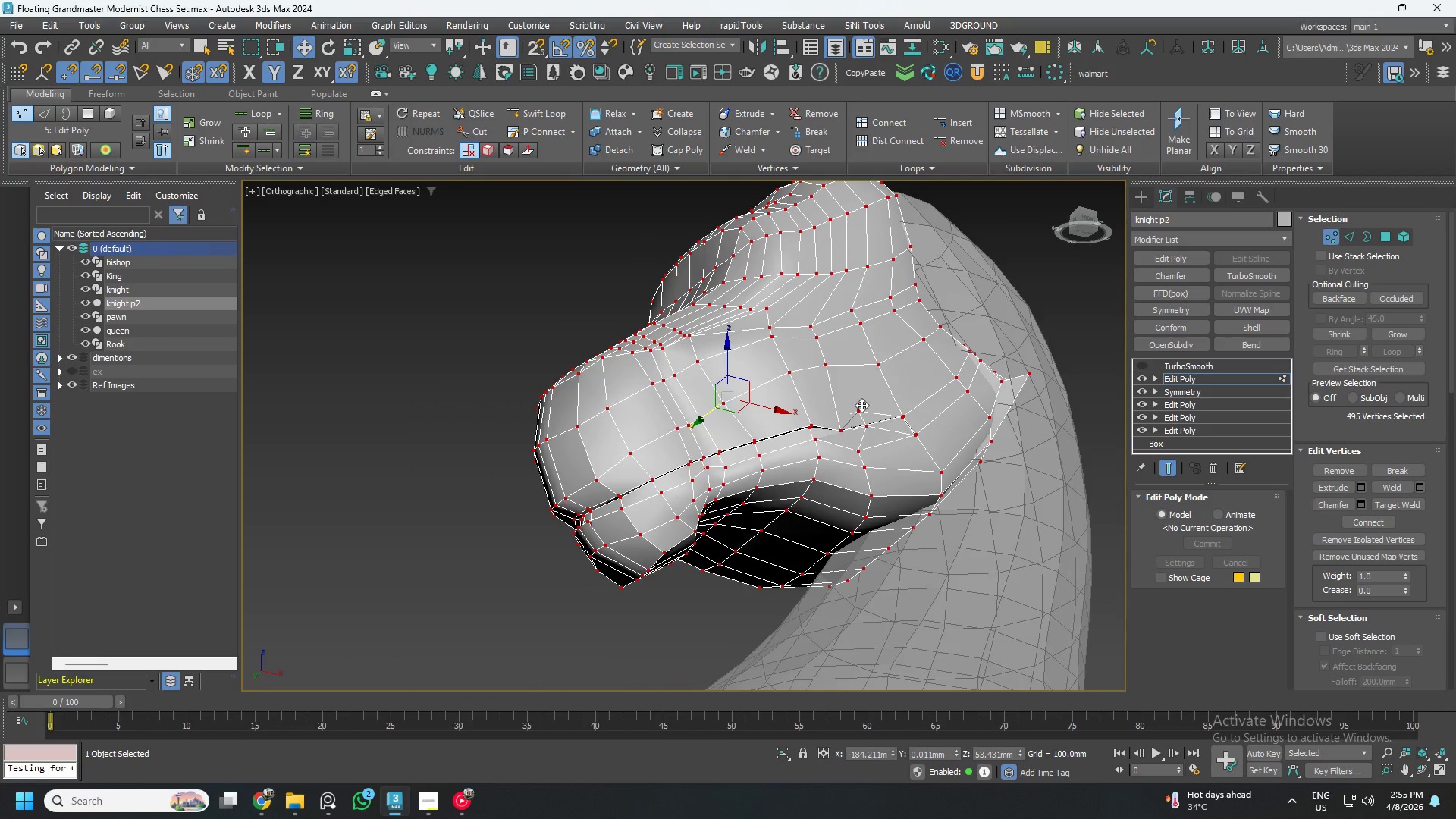 
scroll: coordinate [900, 438], scroll_direction: up, amount: 1.0
 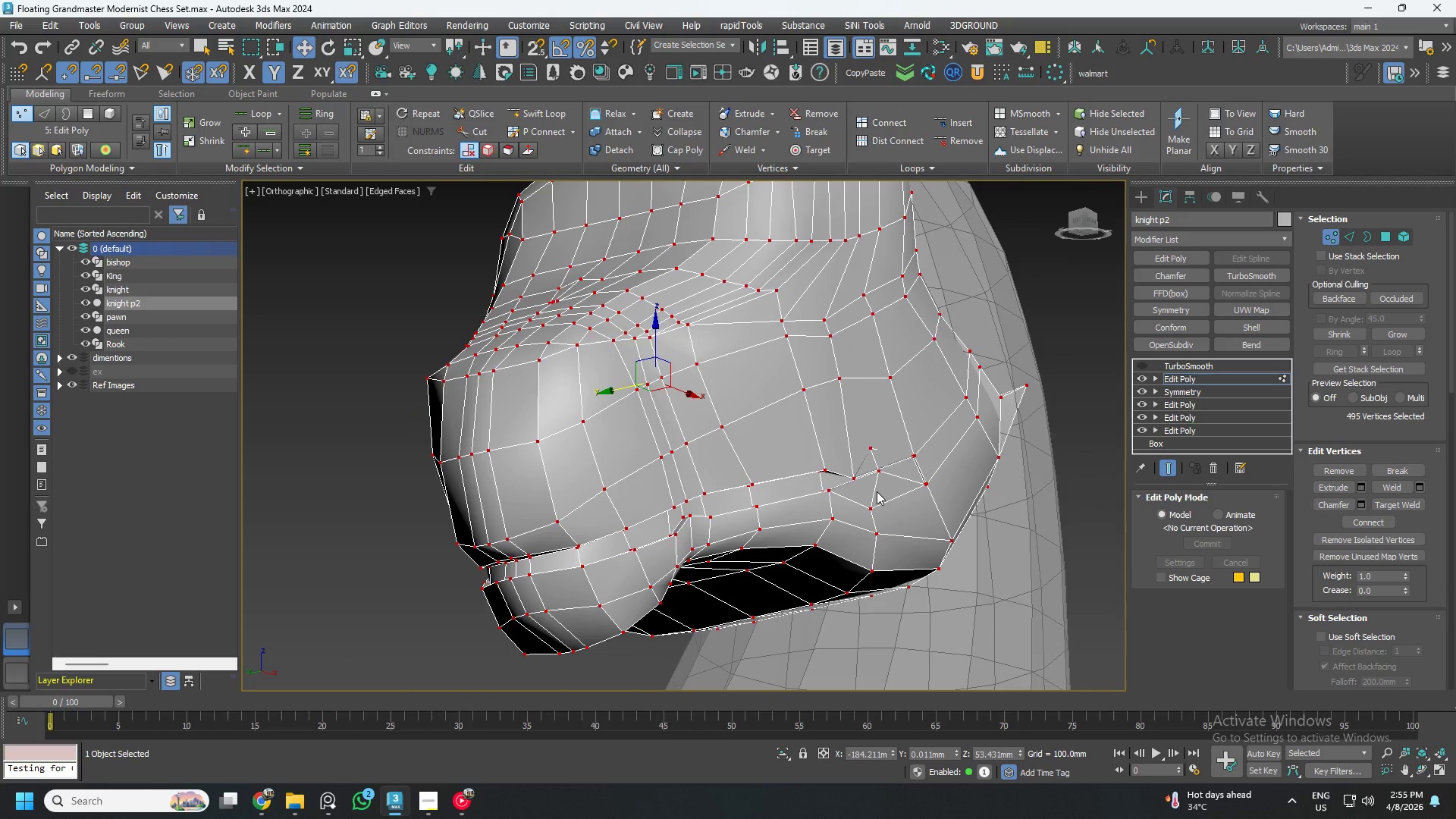 
hold_key(key=AltLeft, duration=0.33)
 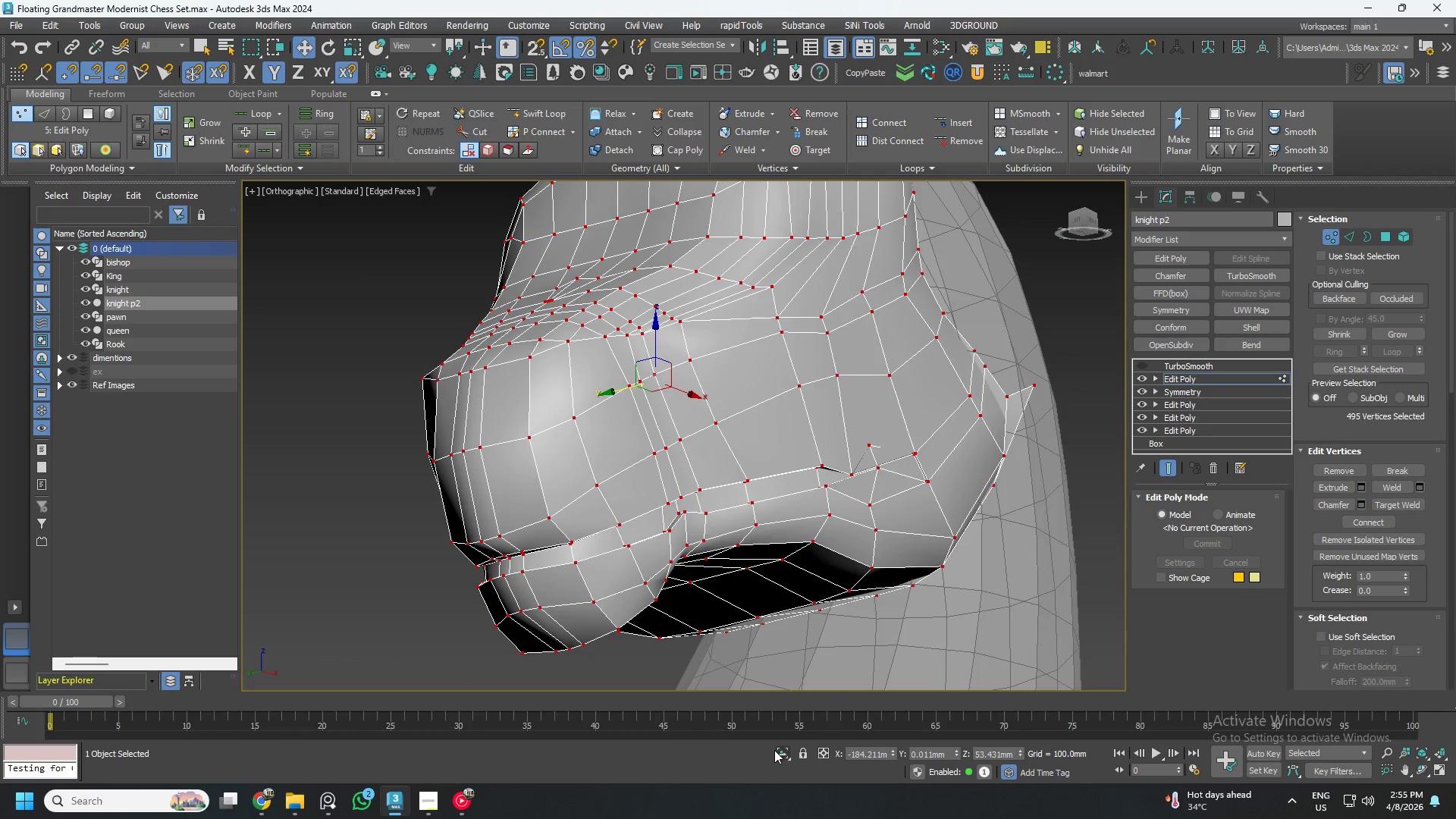 
left_click([778, 752])
 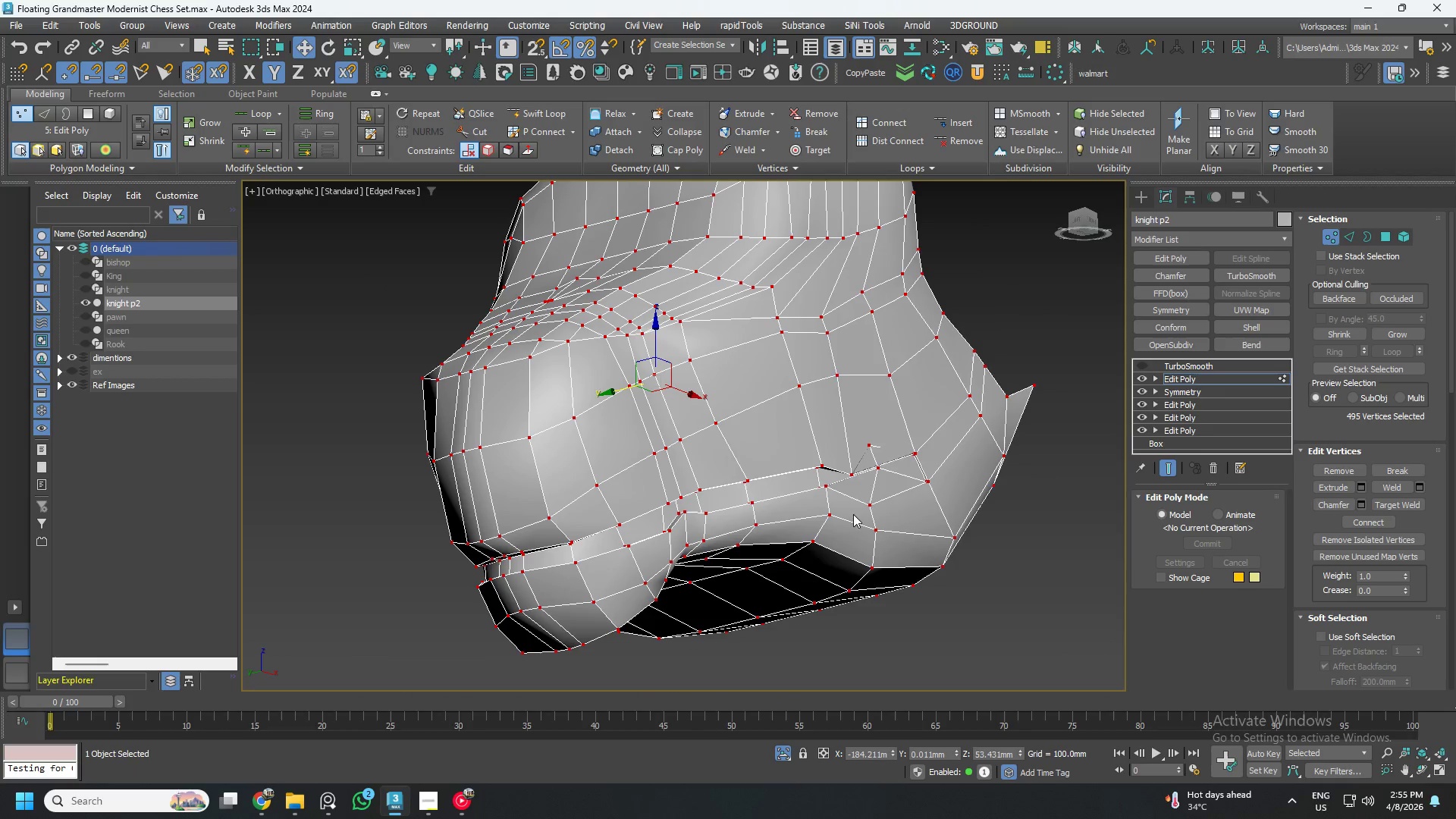 
hold_key(key=AltLeft, duration=0.55)
 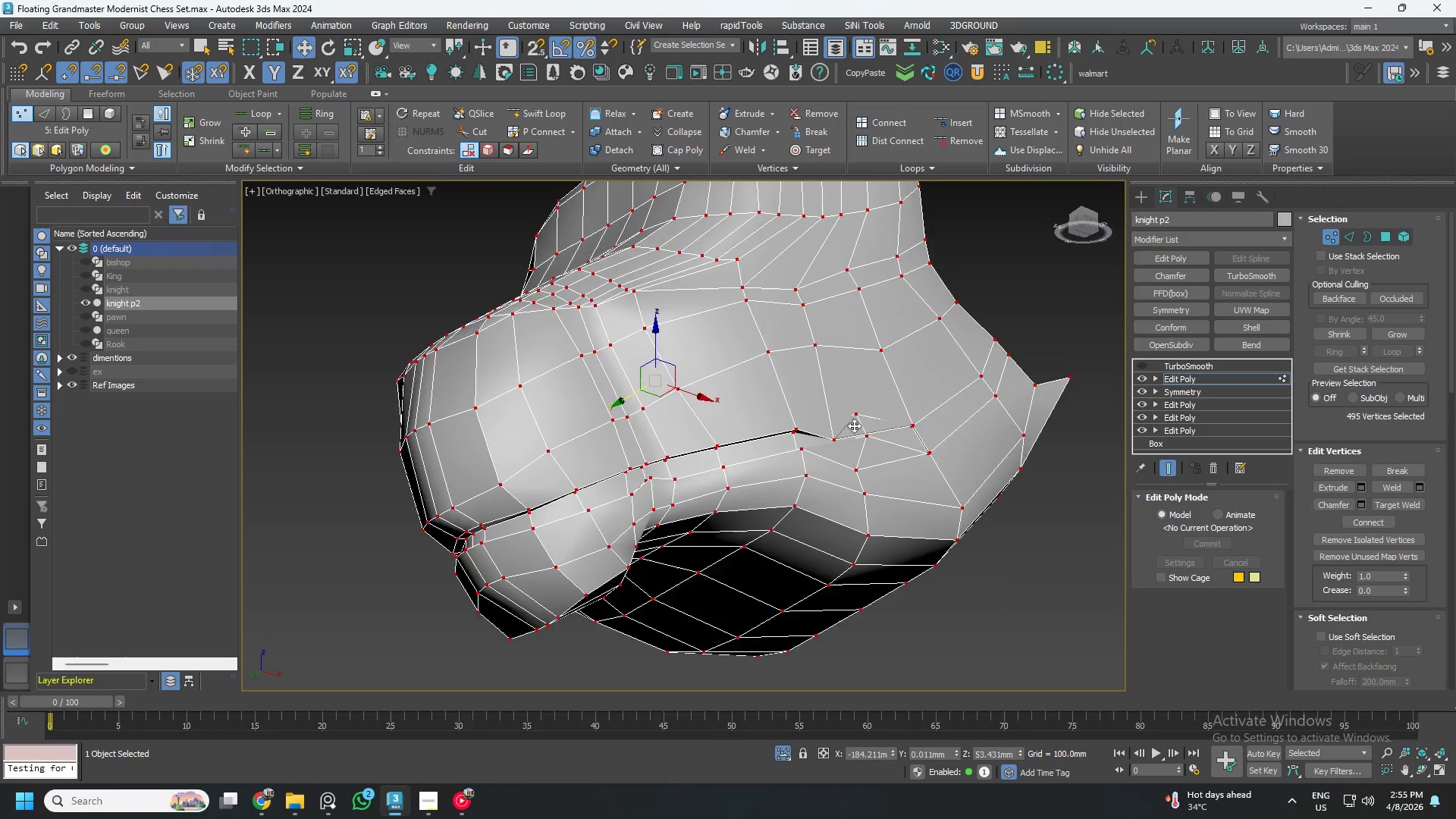 
hold_key(key=AltLeft, duration=0.52)
 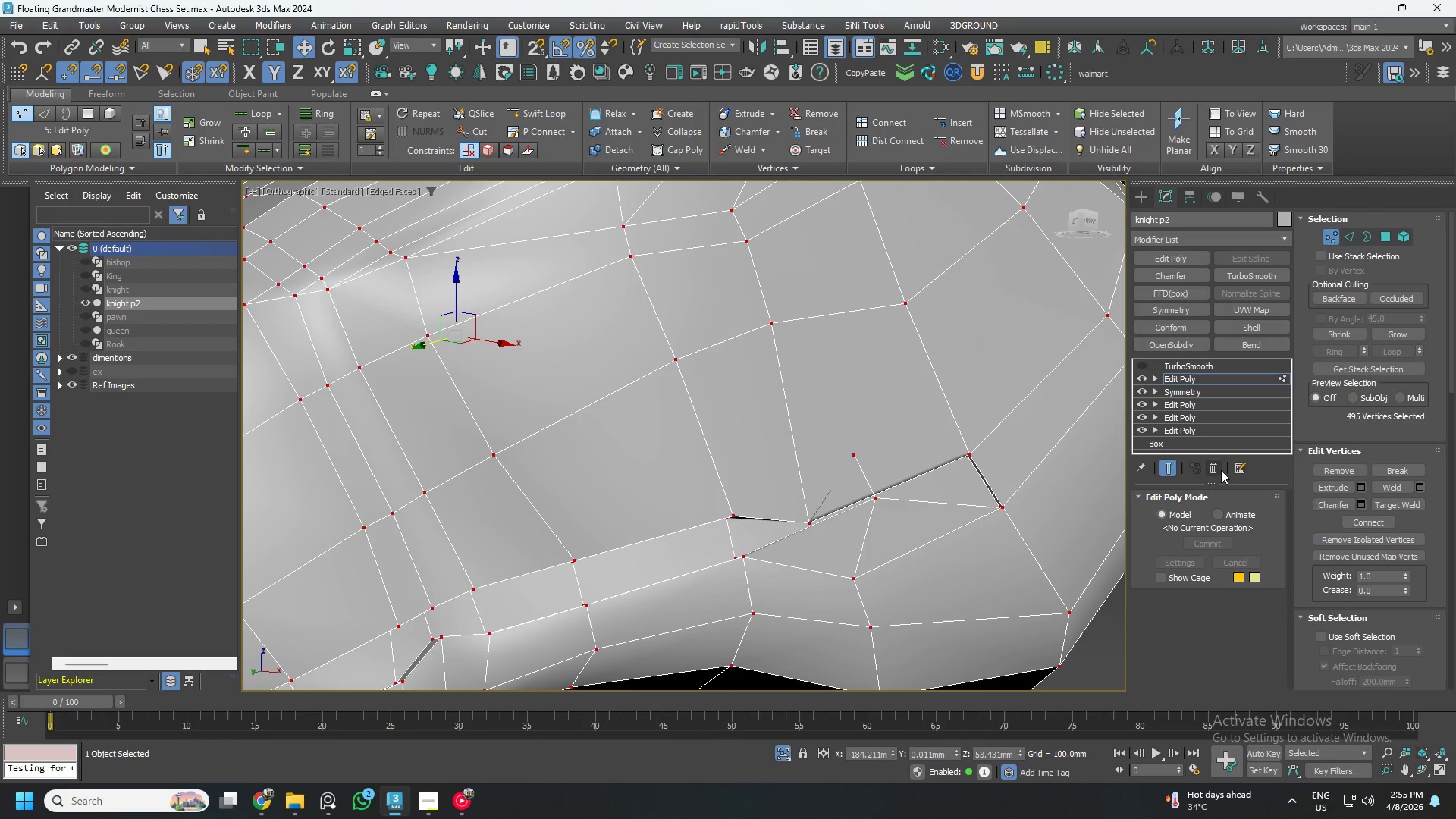 
scroll: coordinate [856, 425], scroll_direction: up, amount: 2.0
 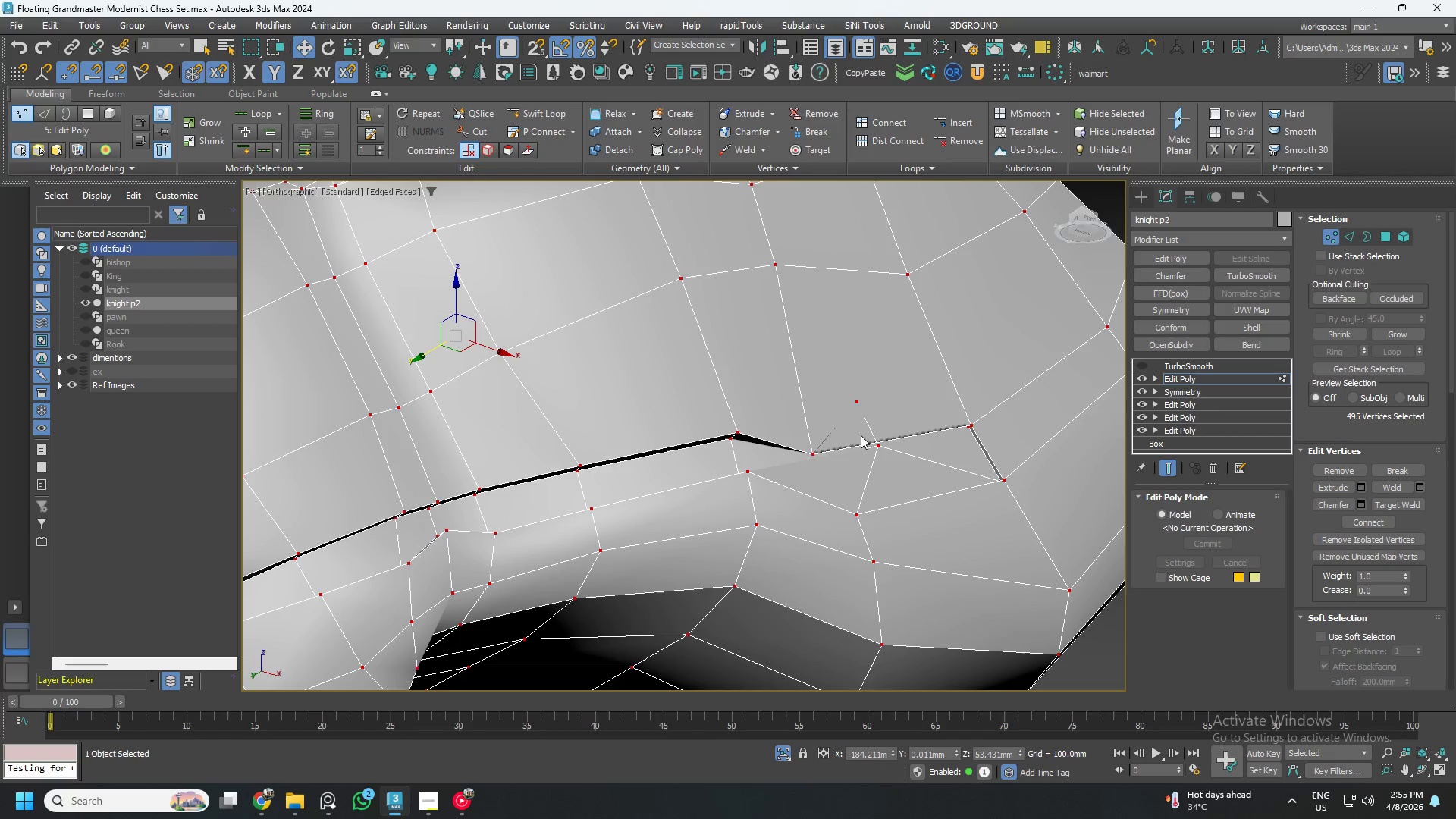 
left_click([1214, 473])
 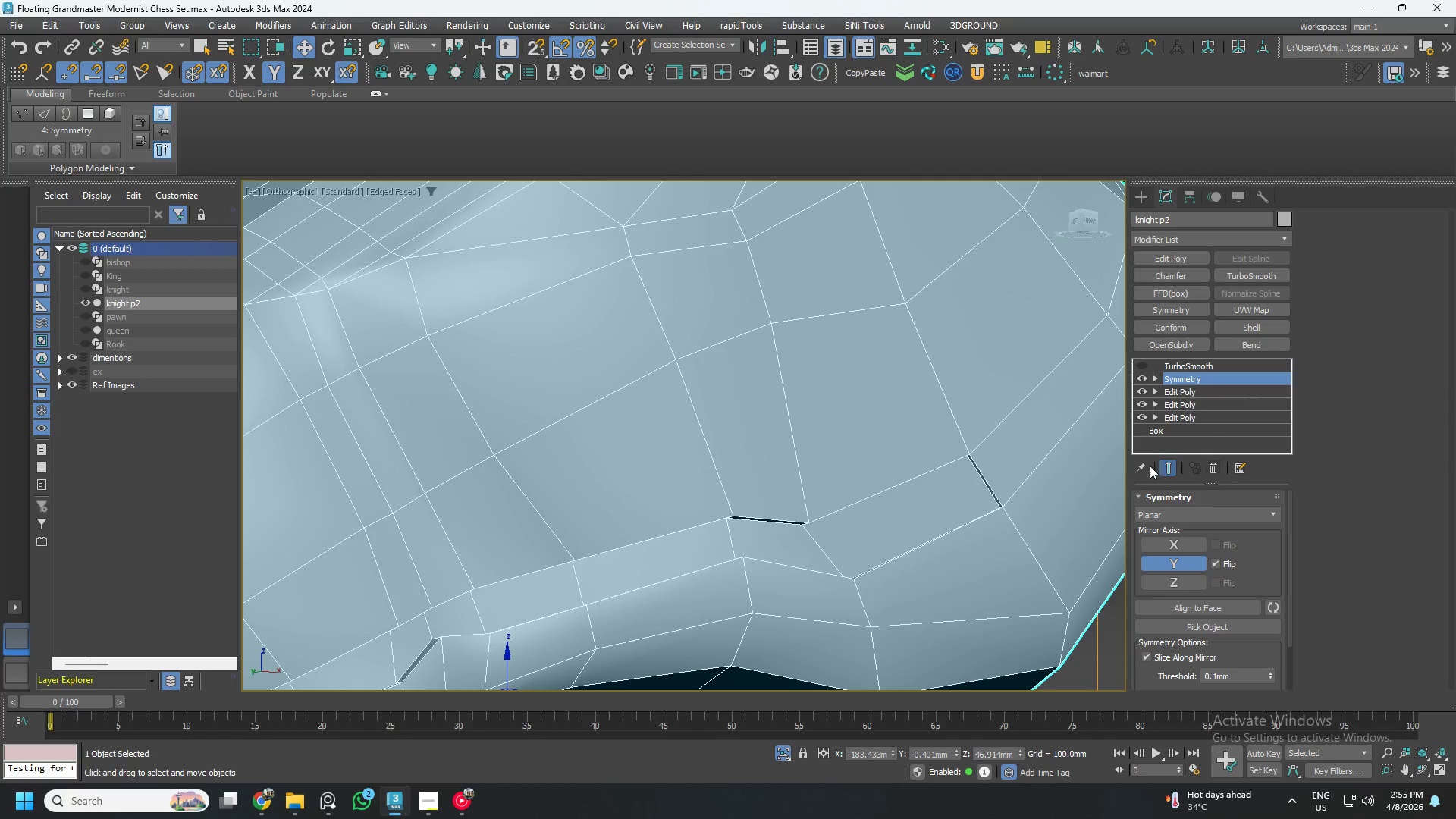 
scroll: coordinate [1103, 444], scroll_direction: down, amount: 1.0
 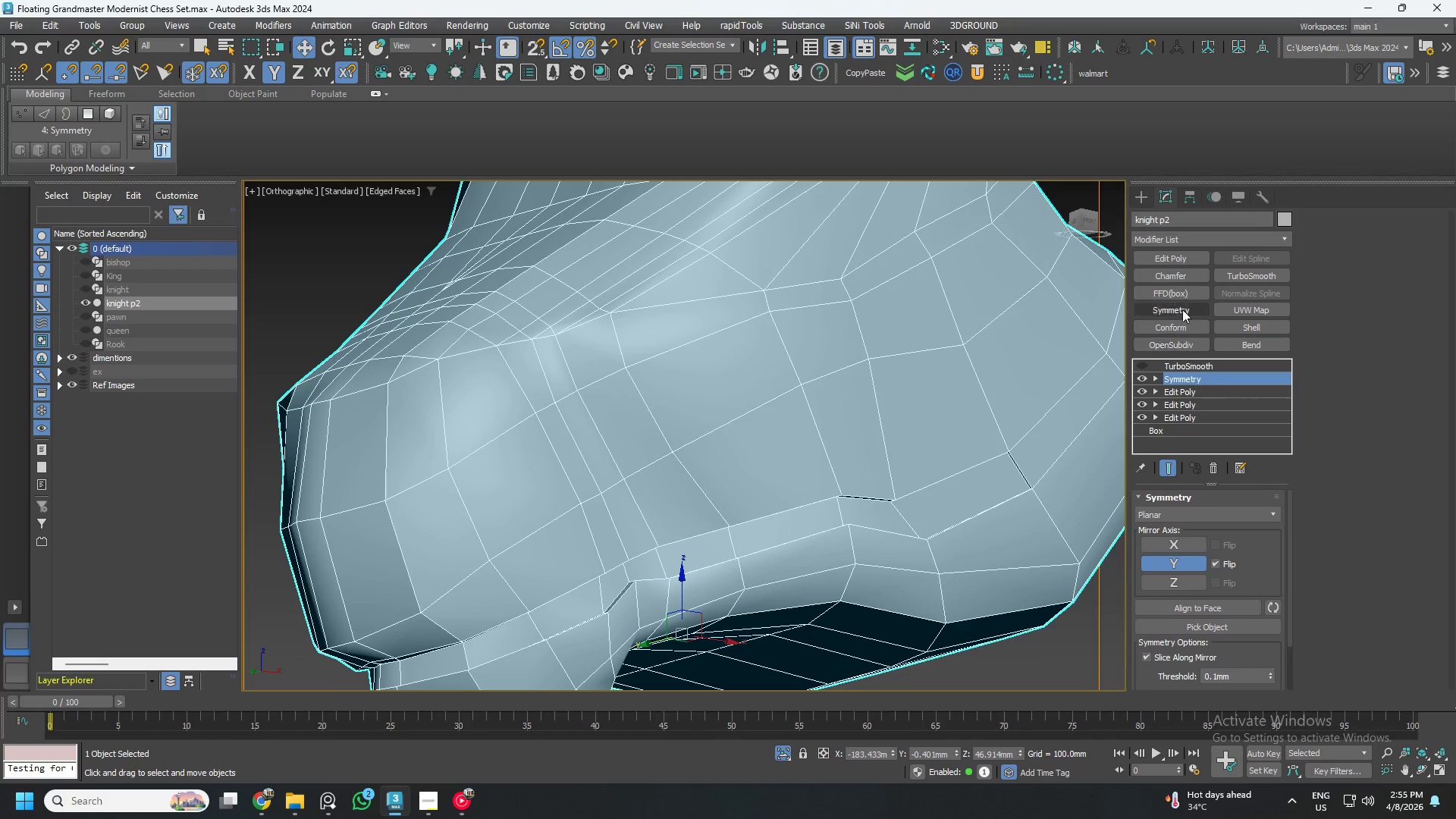 
left_click([1179, 261])
 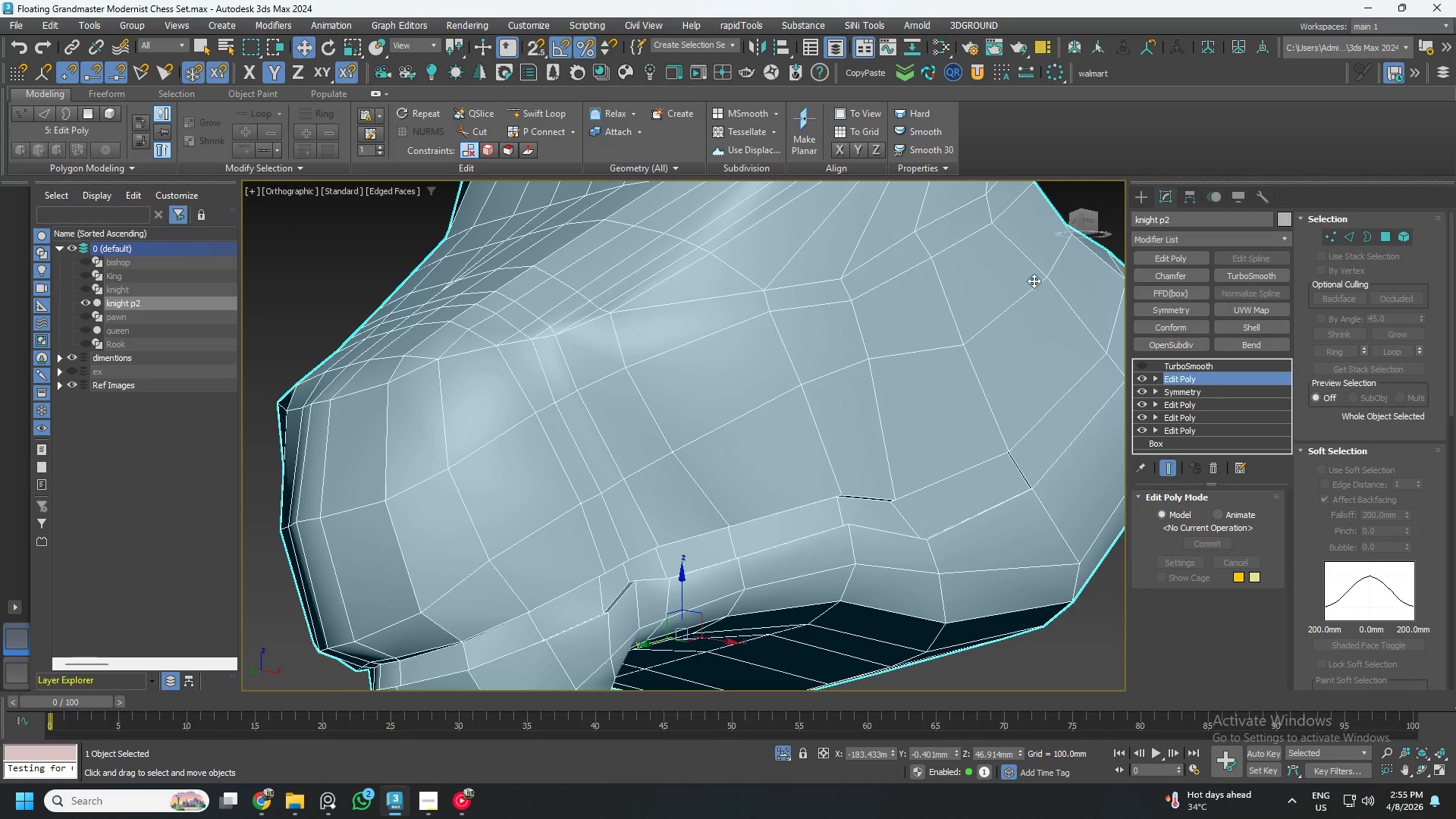 
key(1)
 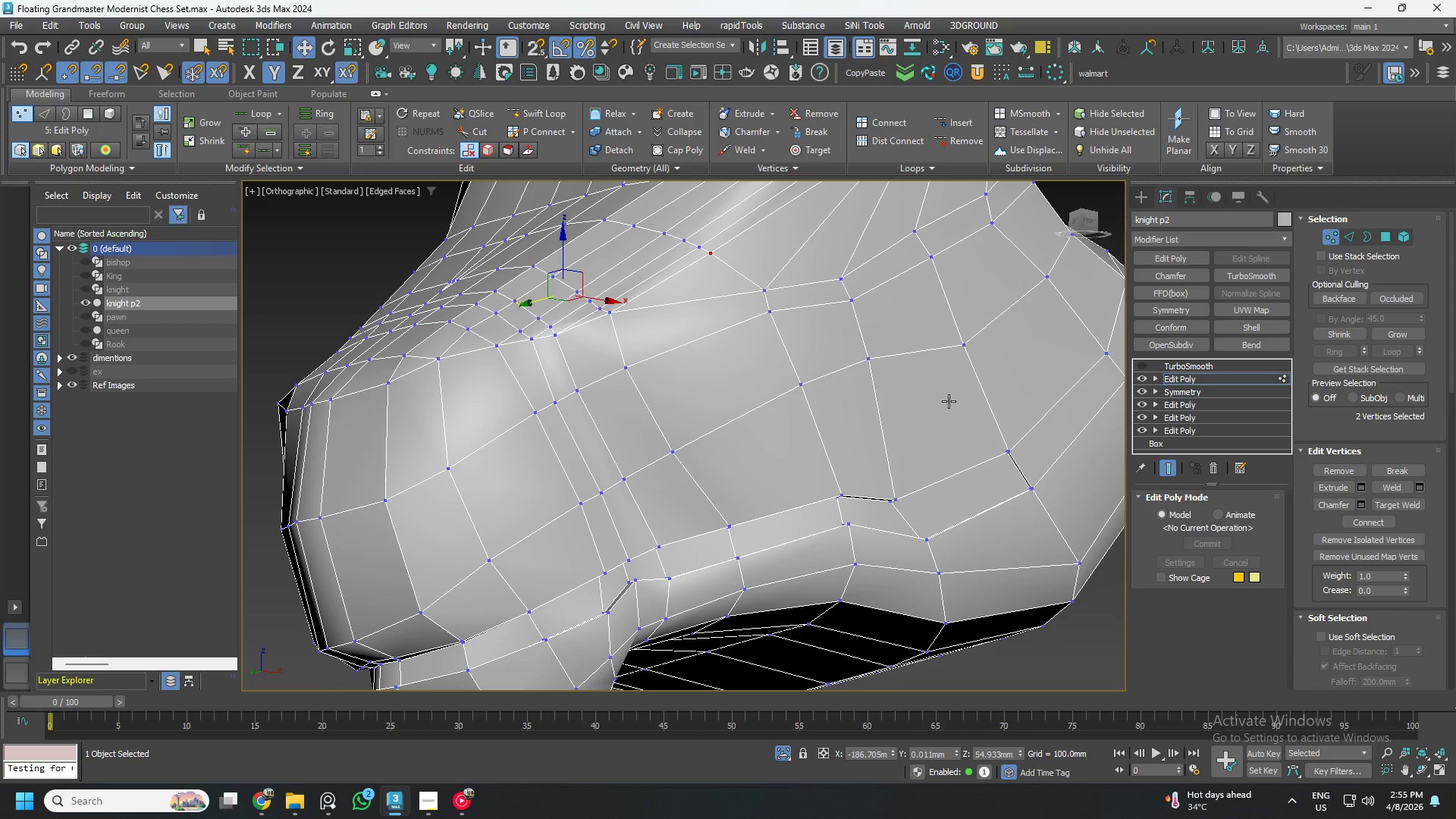 
key(Control+Z)
 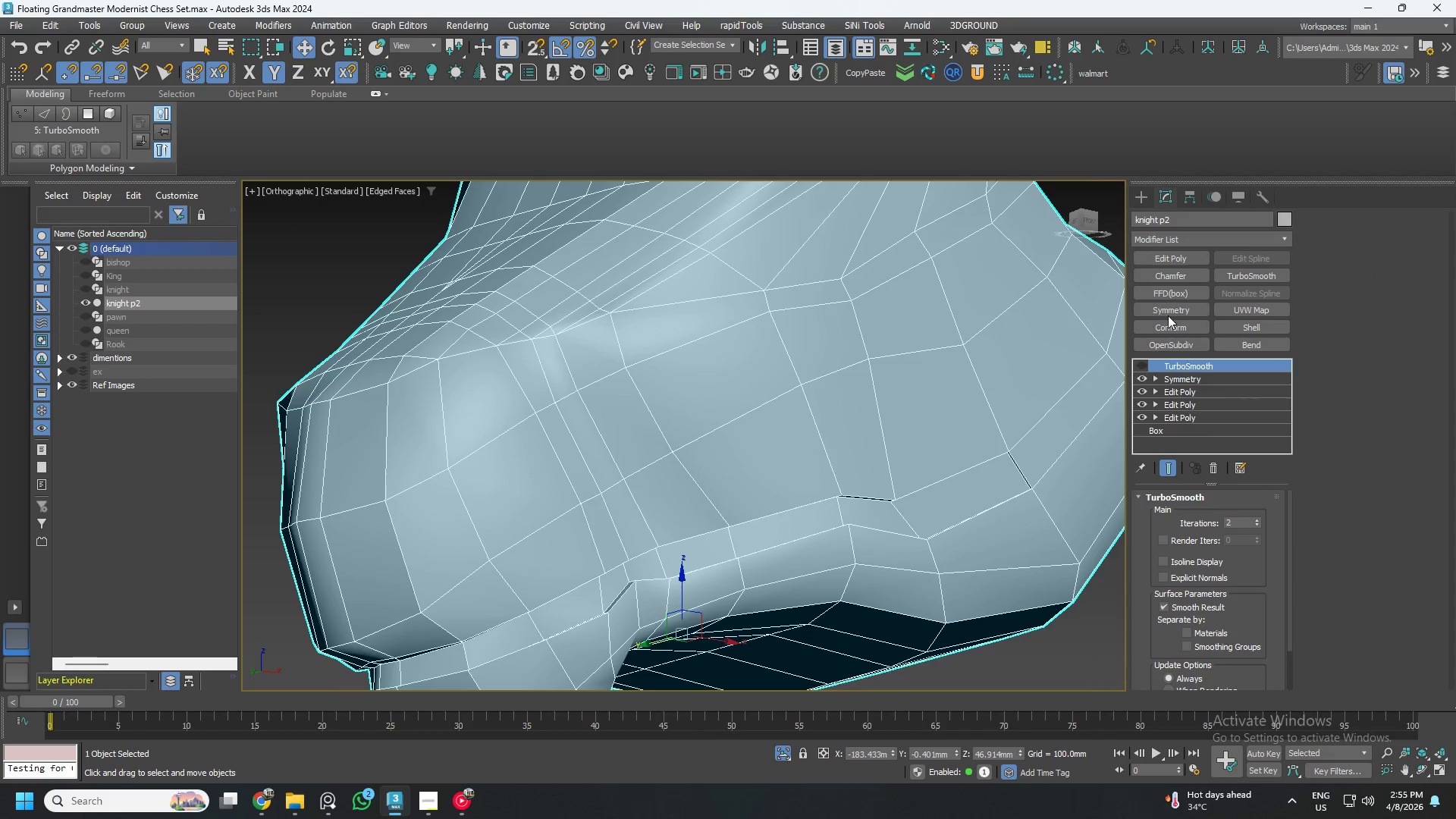 
left_click([1179, 379])
 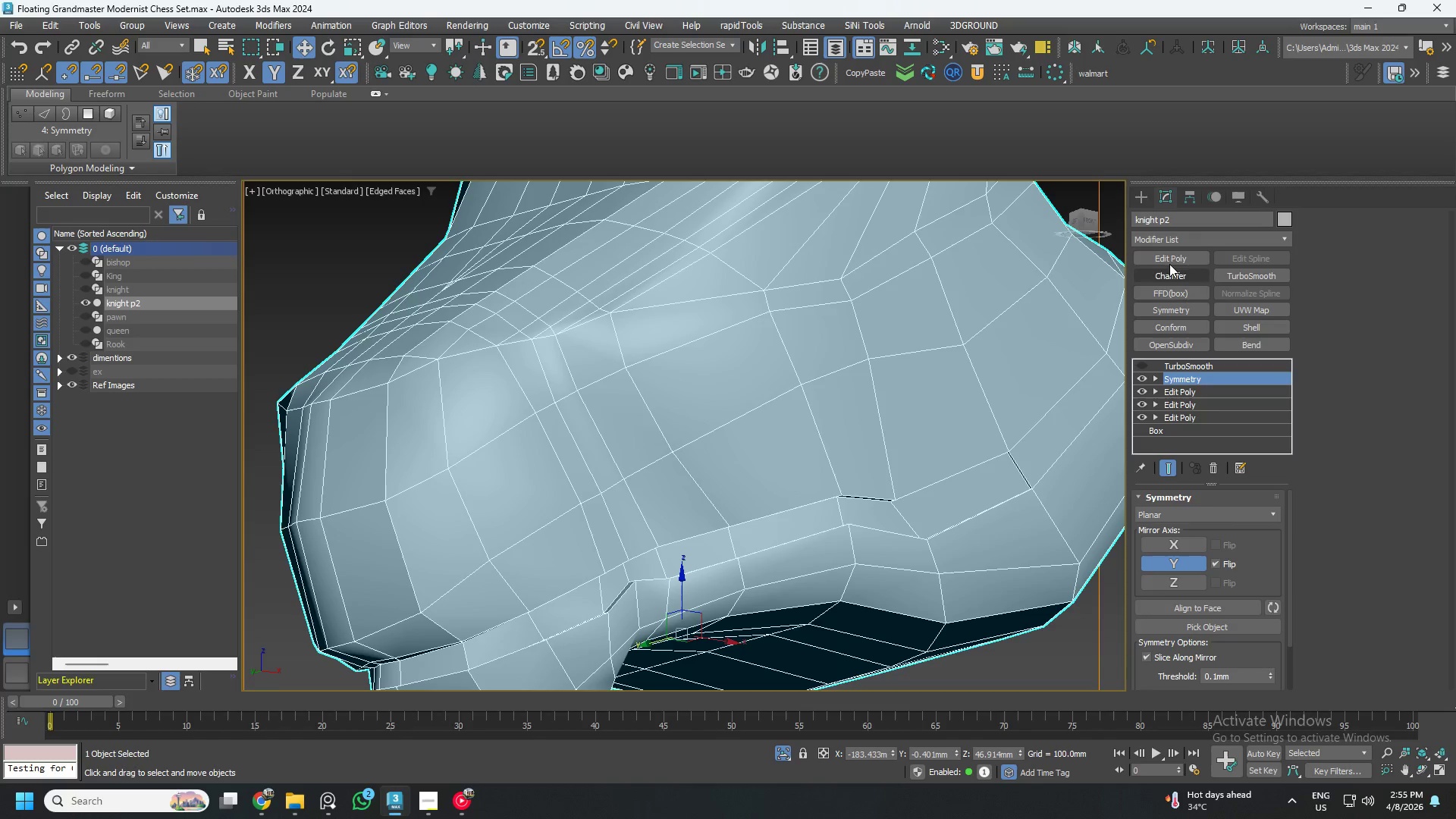 
left_click([1169, 258])
 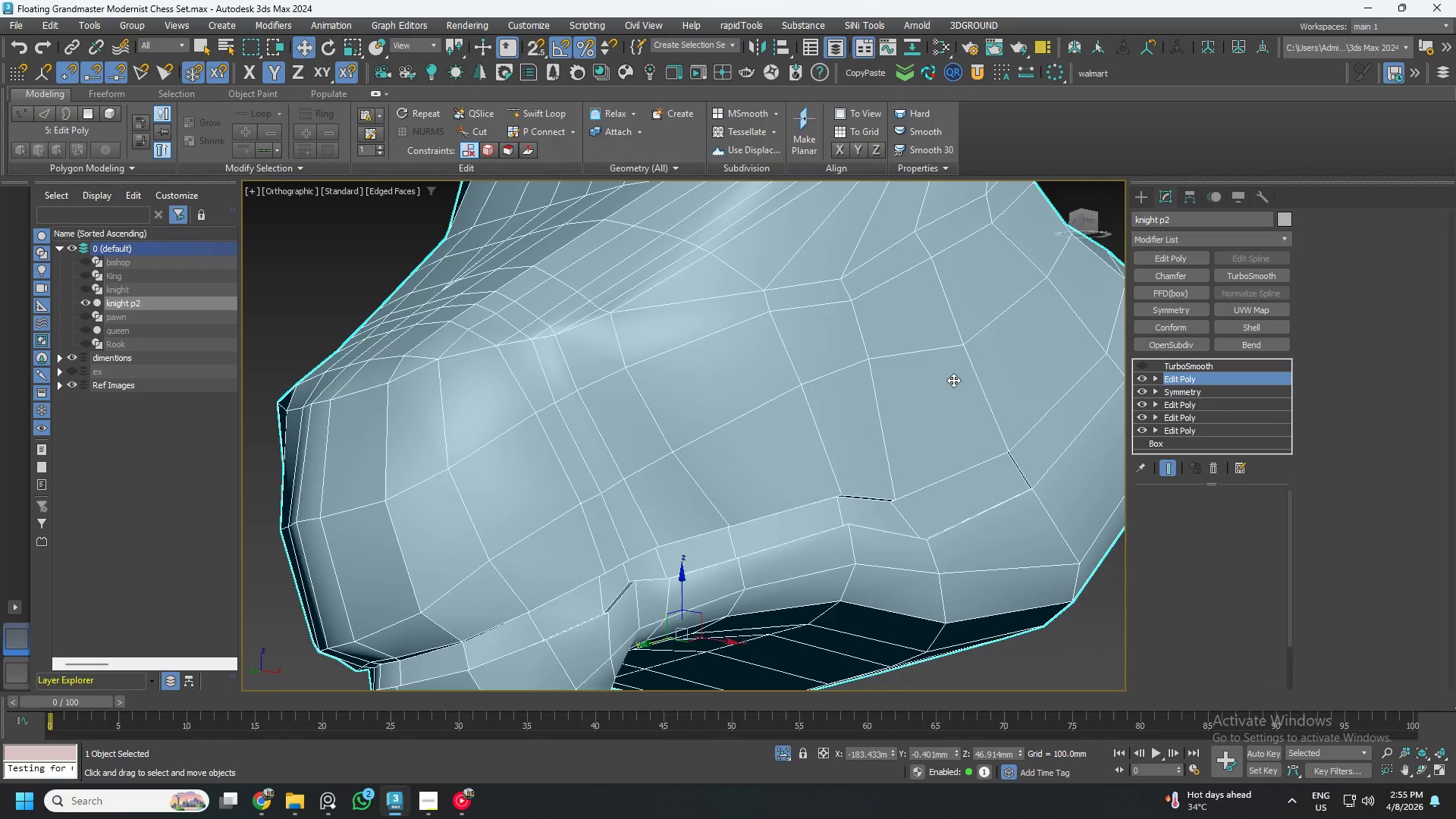 
scroll: coordinate [933, 394], scroll_direction: down, amount: 2.0
 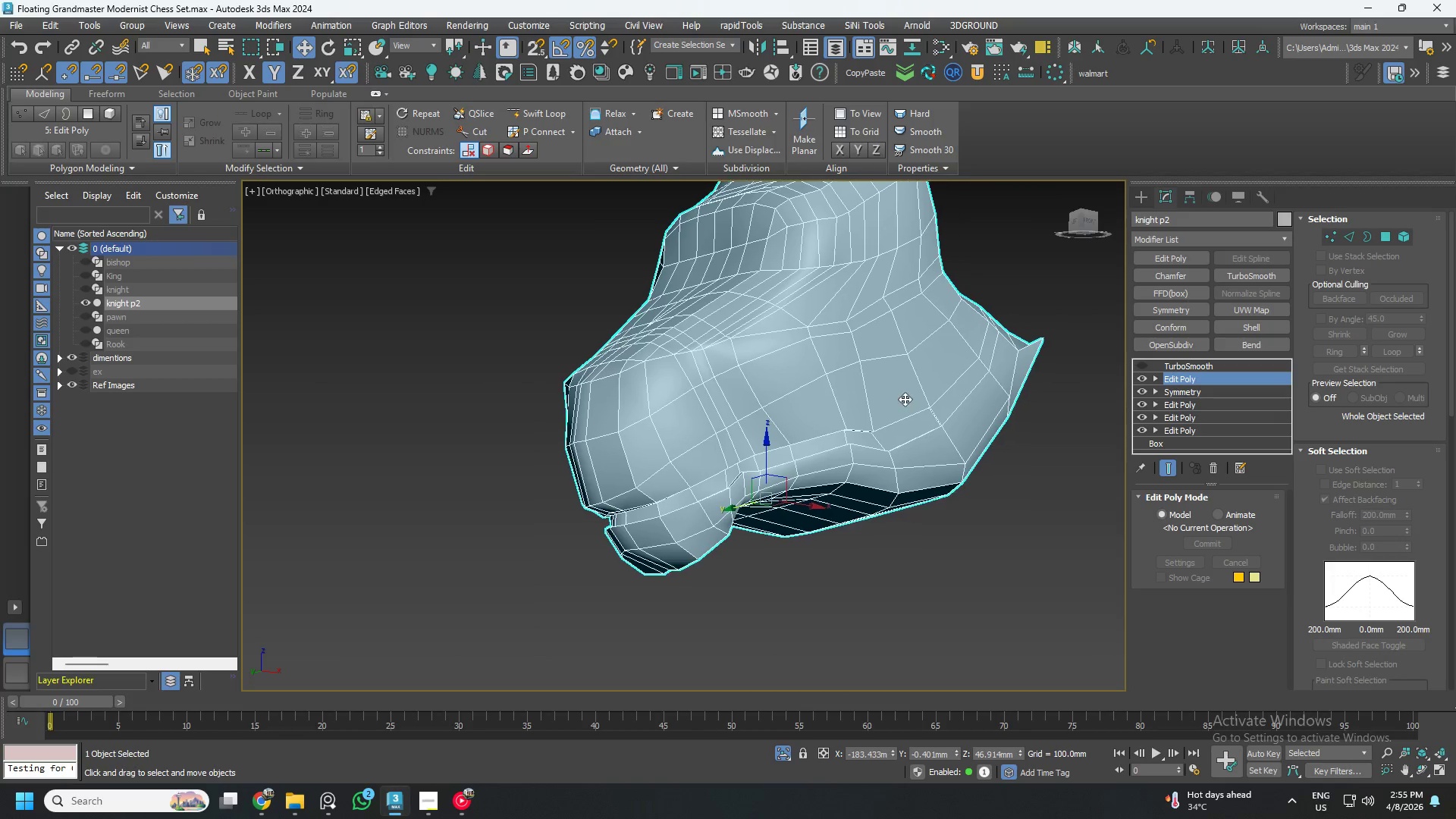 
key(1)
 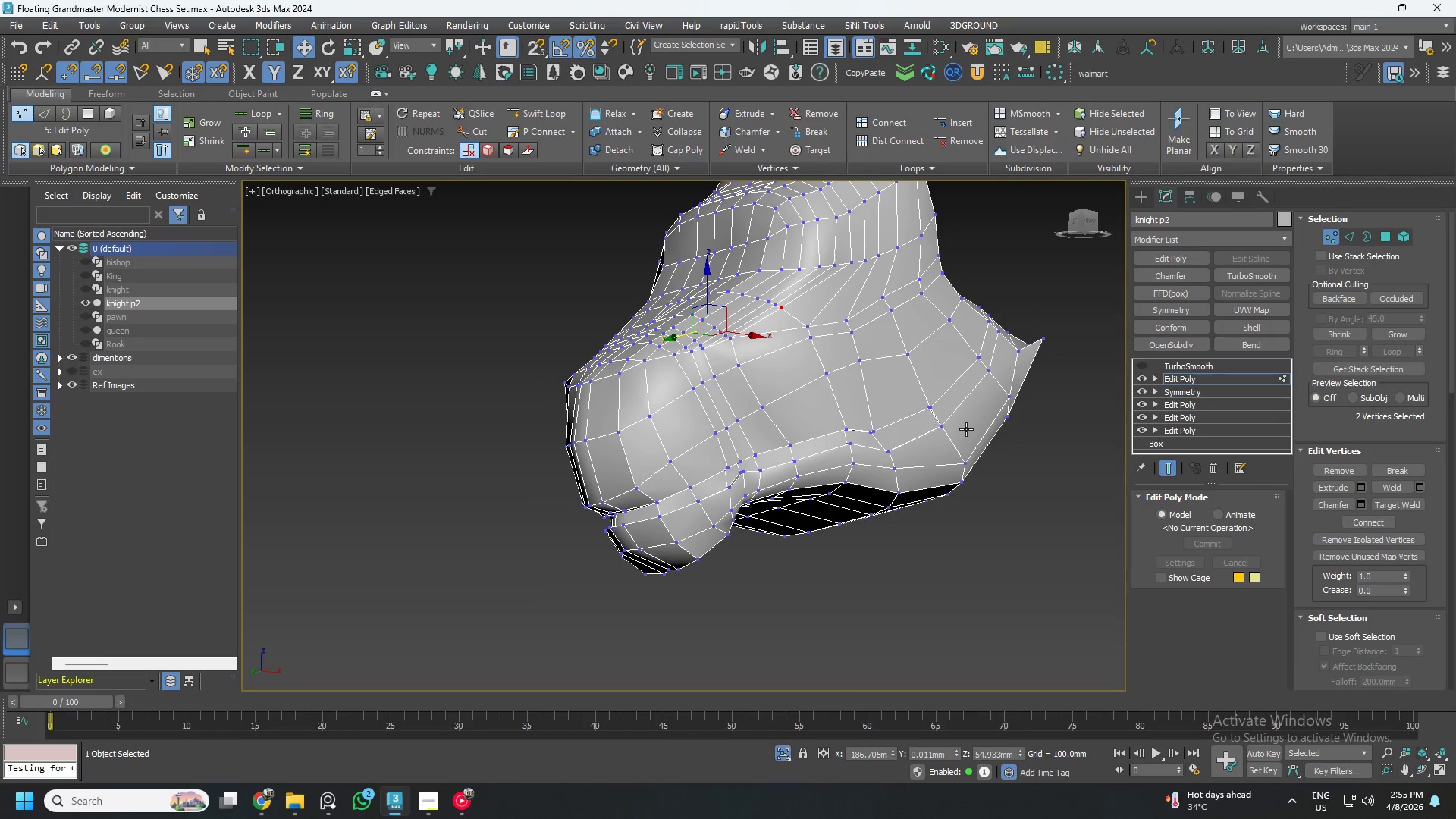 
key(Control+ControlLeft)
 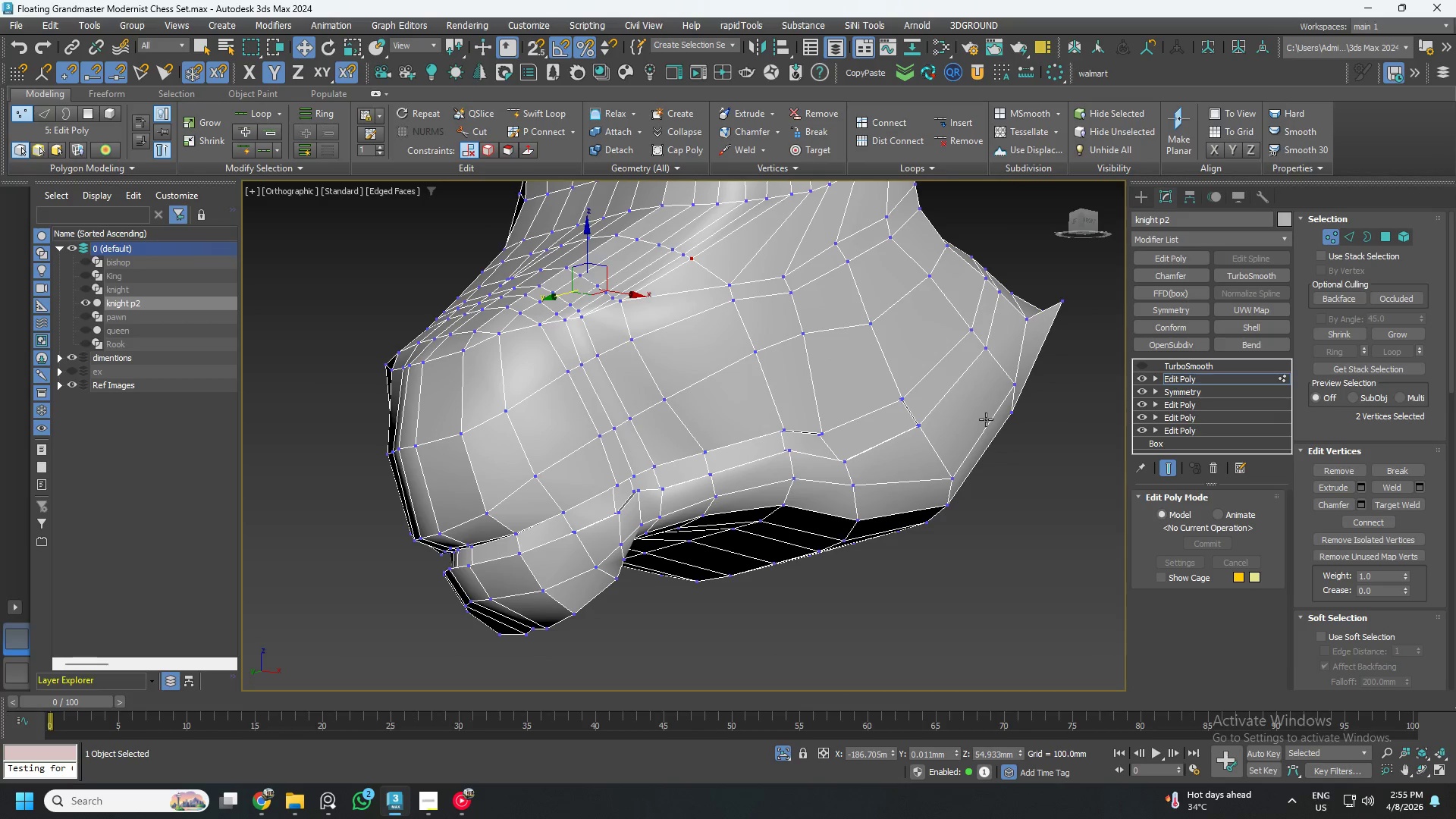 
scroll: coordinate [996, 427], scroll_direction: up, amount: 1.0
 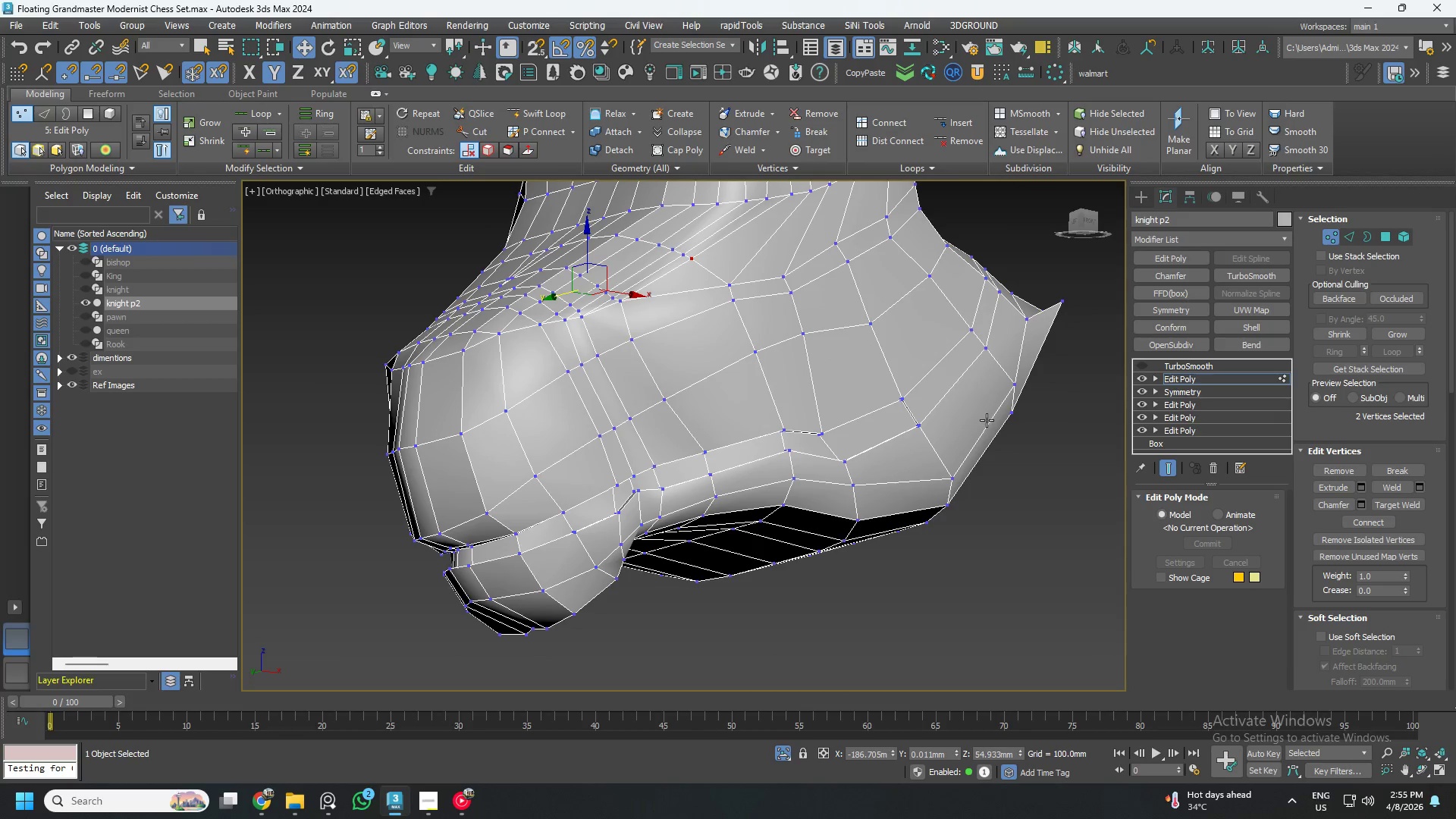 
key(Control+A)
 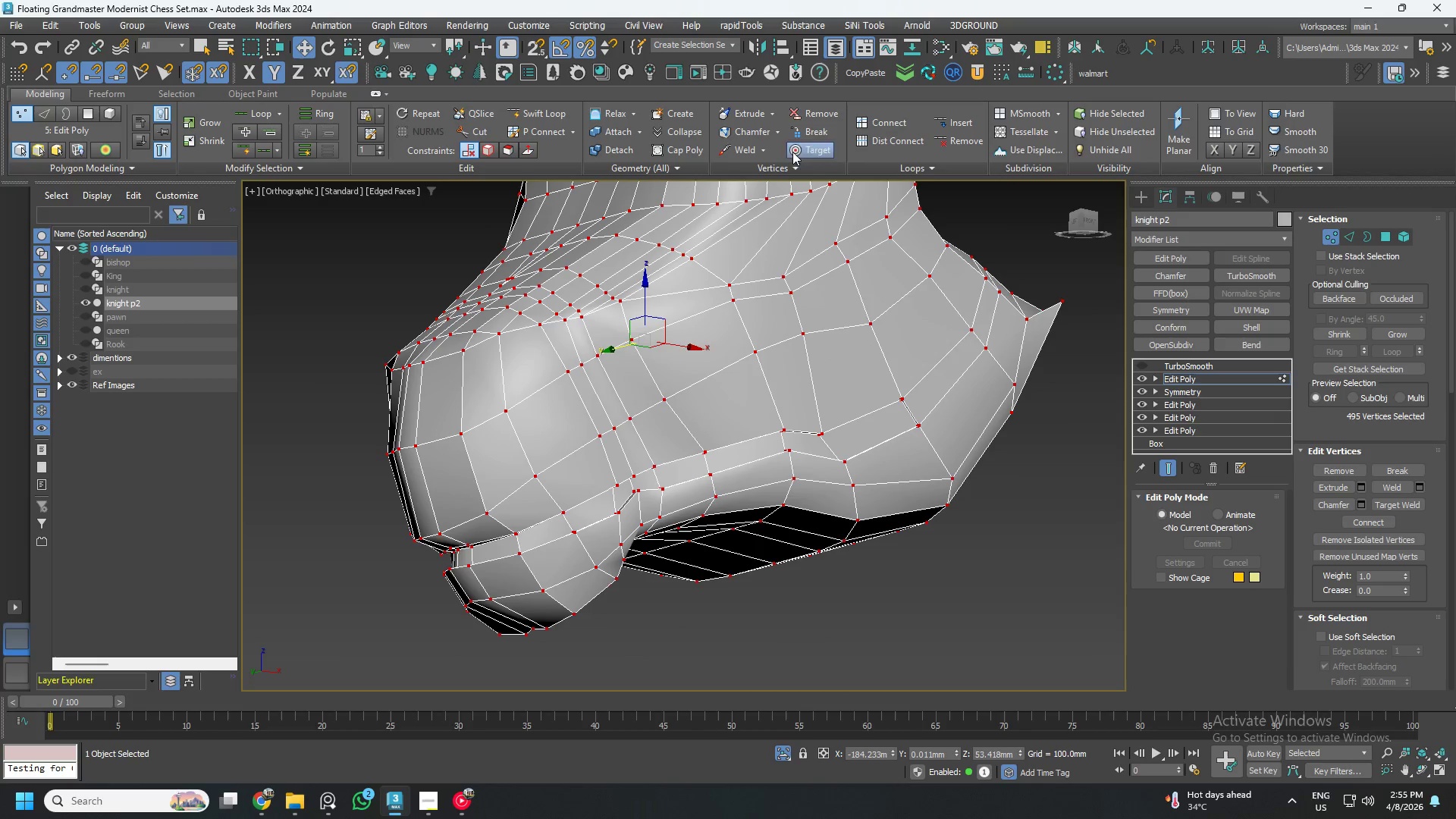 
left_click([764, 148])
 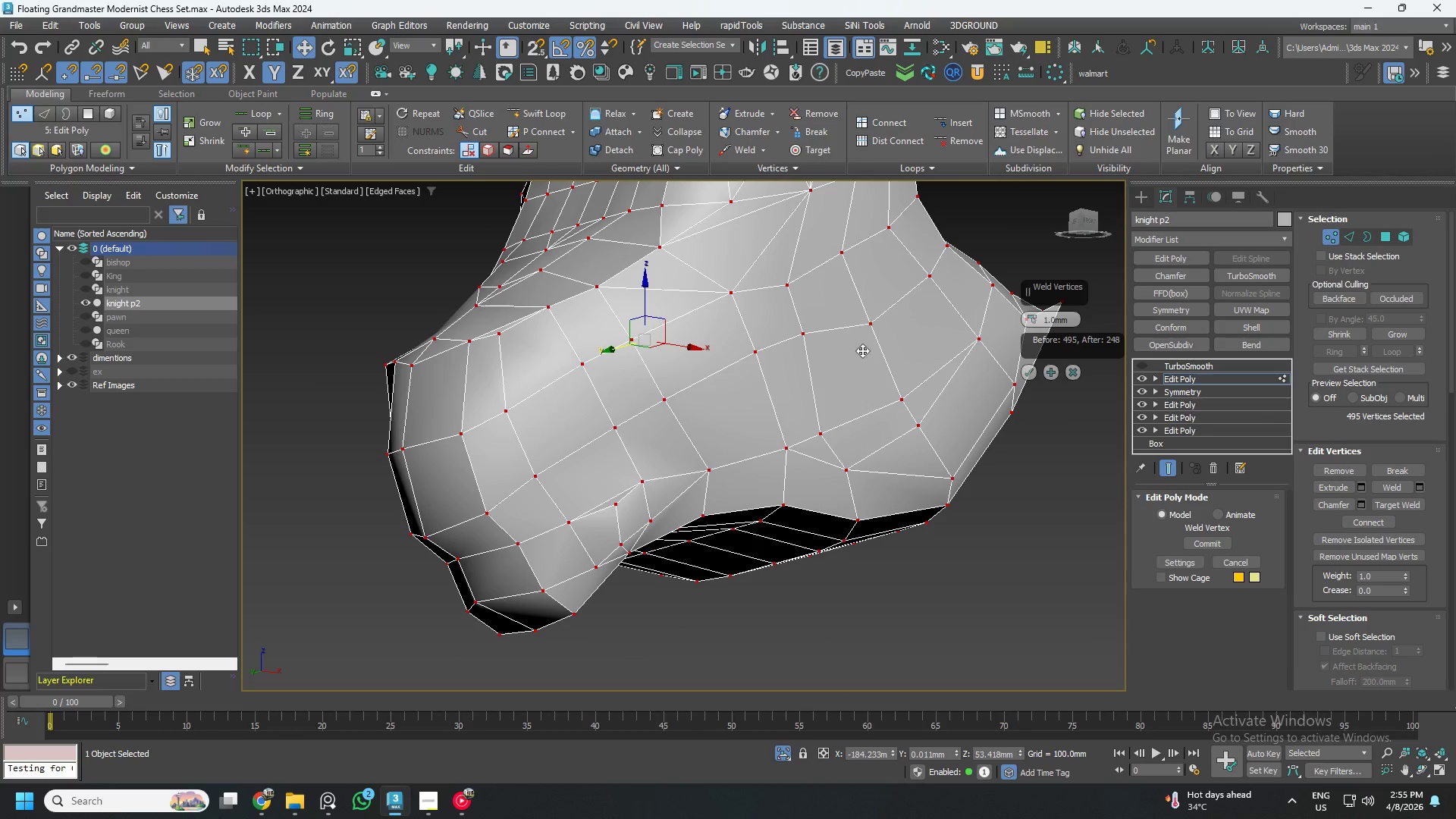 
hold_key(key=AltLeft, duration=0.39)
 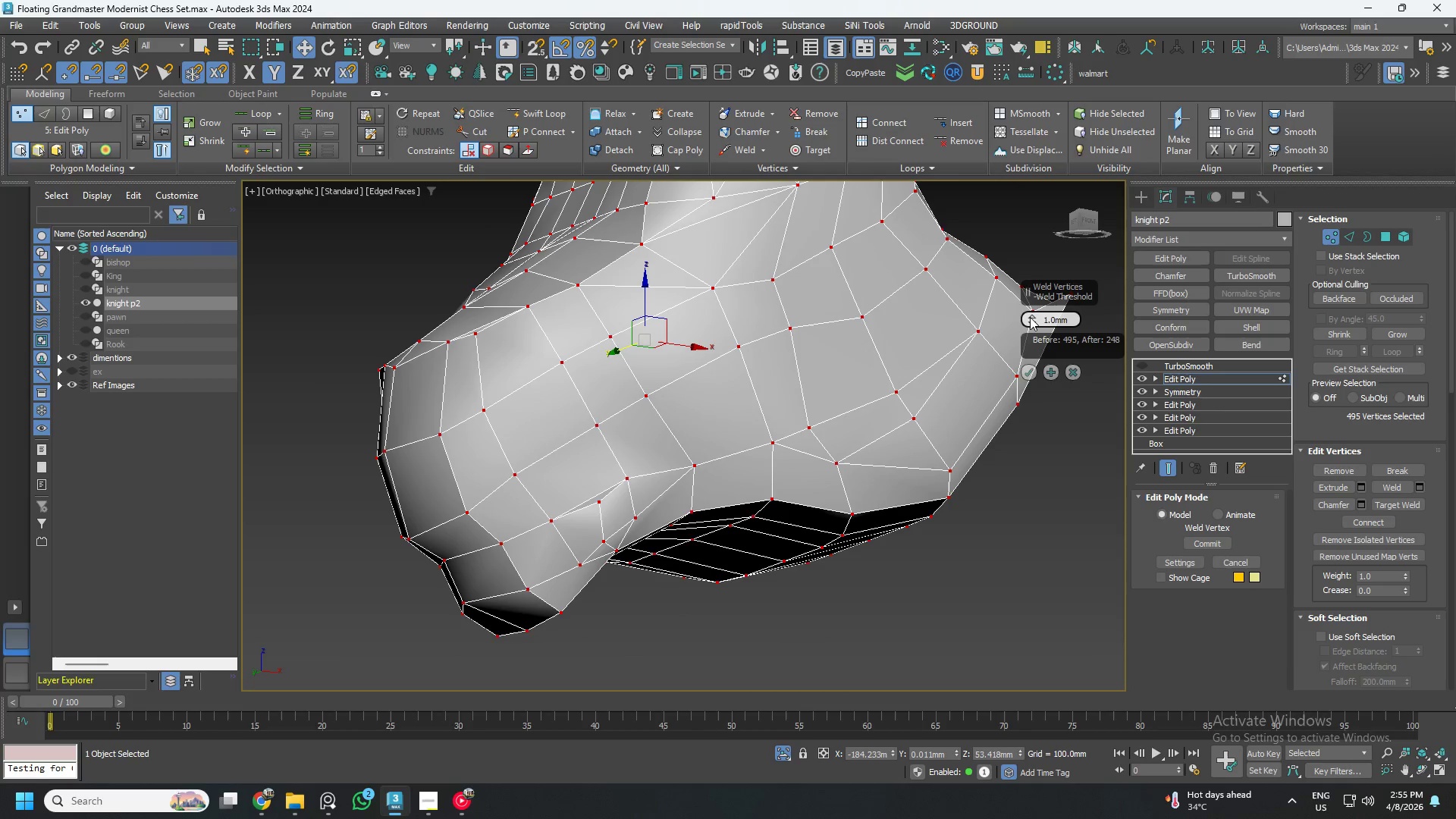 
left_click_drag(start_coordinate=[1030, 316], to_coordinate=[1042, 560])
 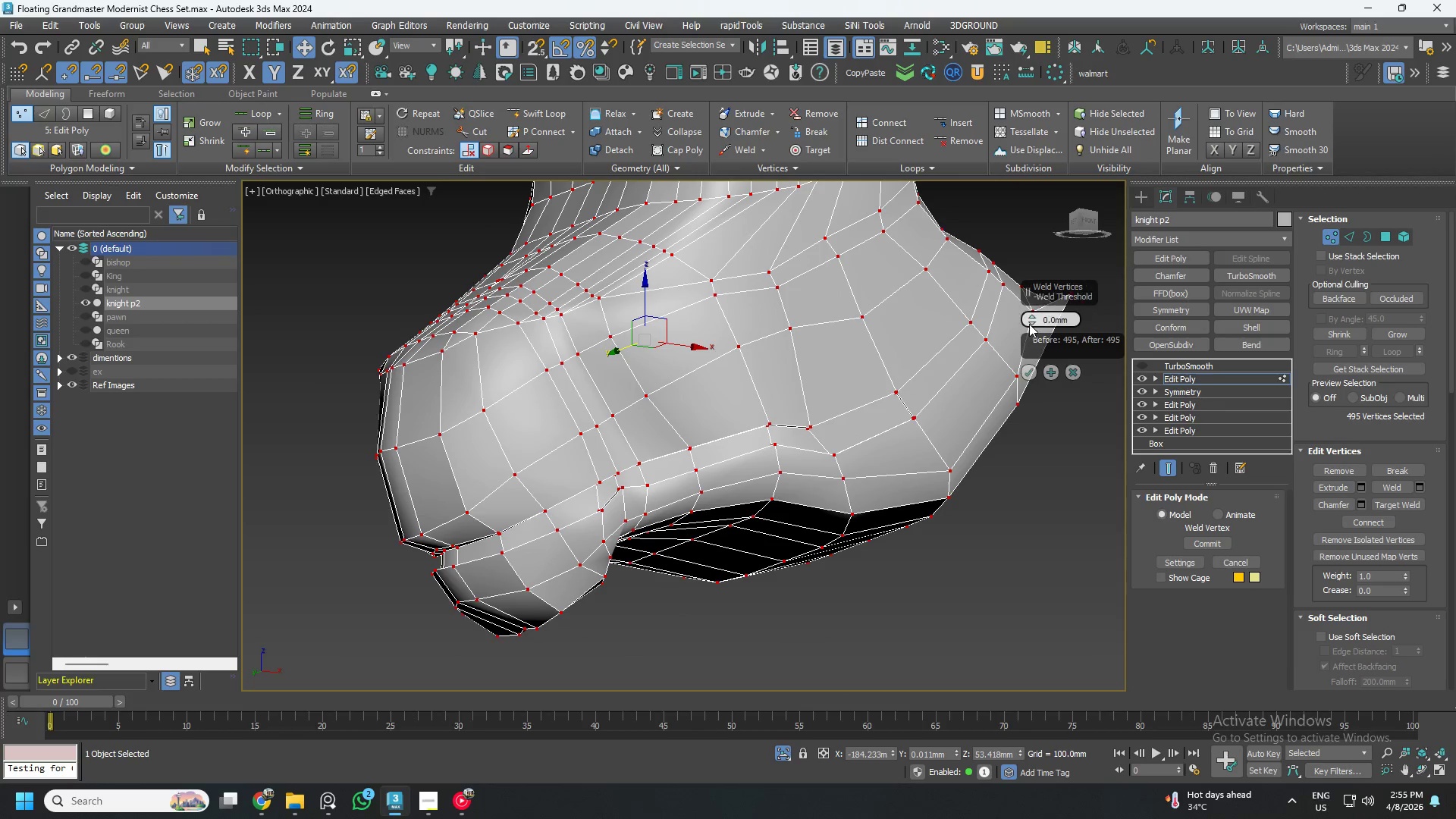 
left_click([1034, 315])
 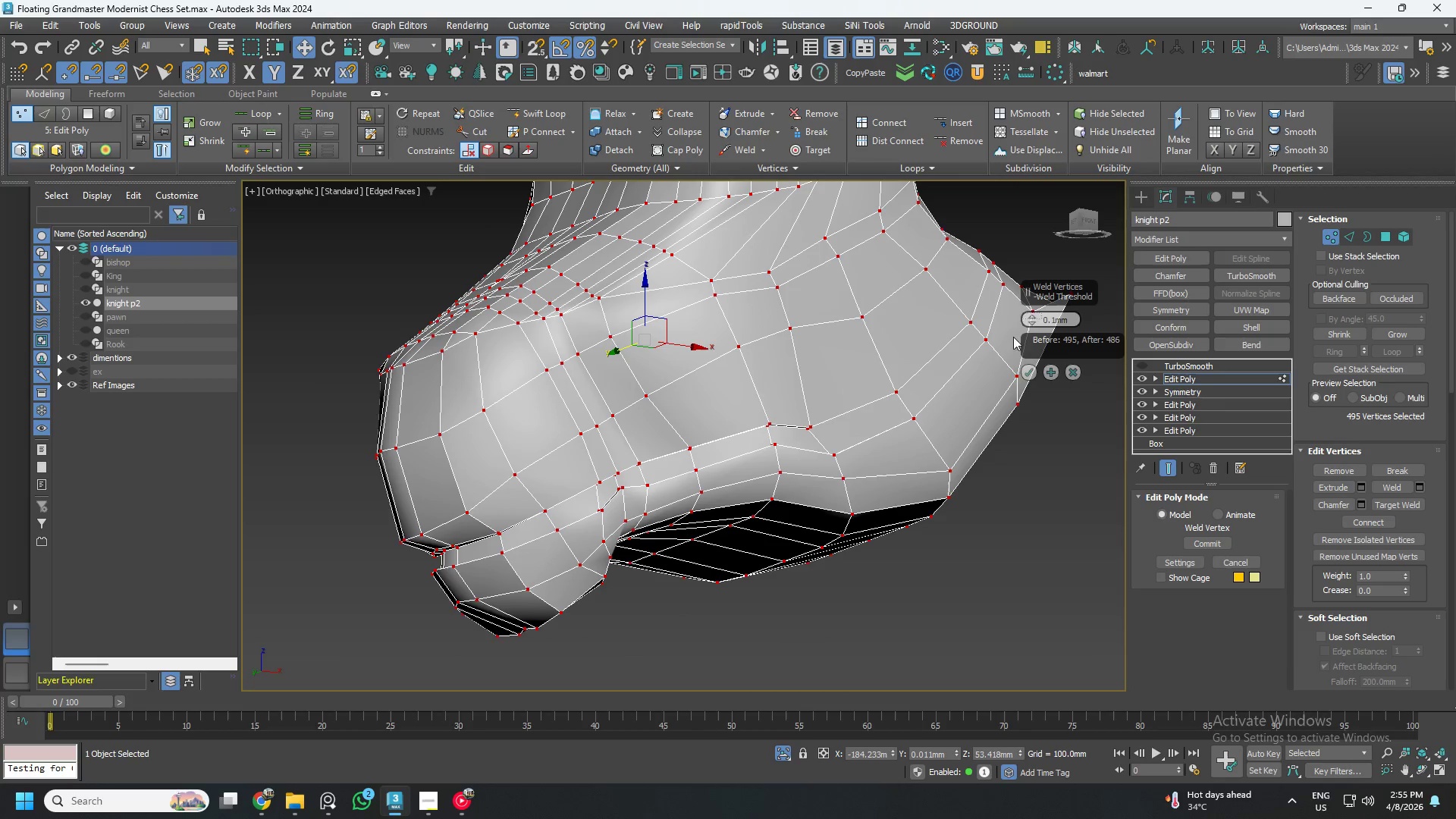 
hold_key(key=AltLeft, duration=1.52)
 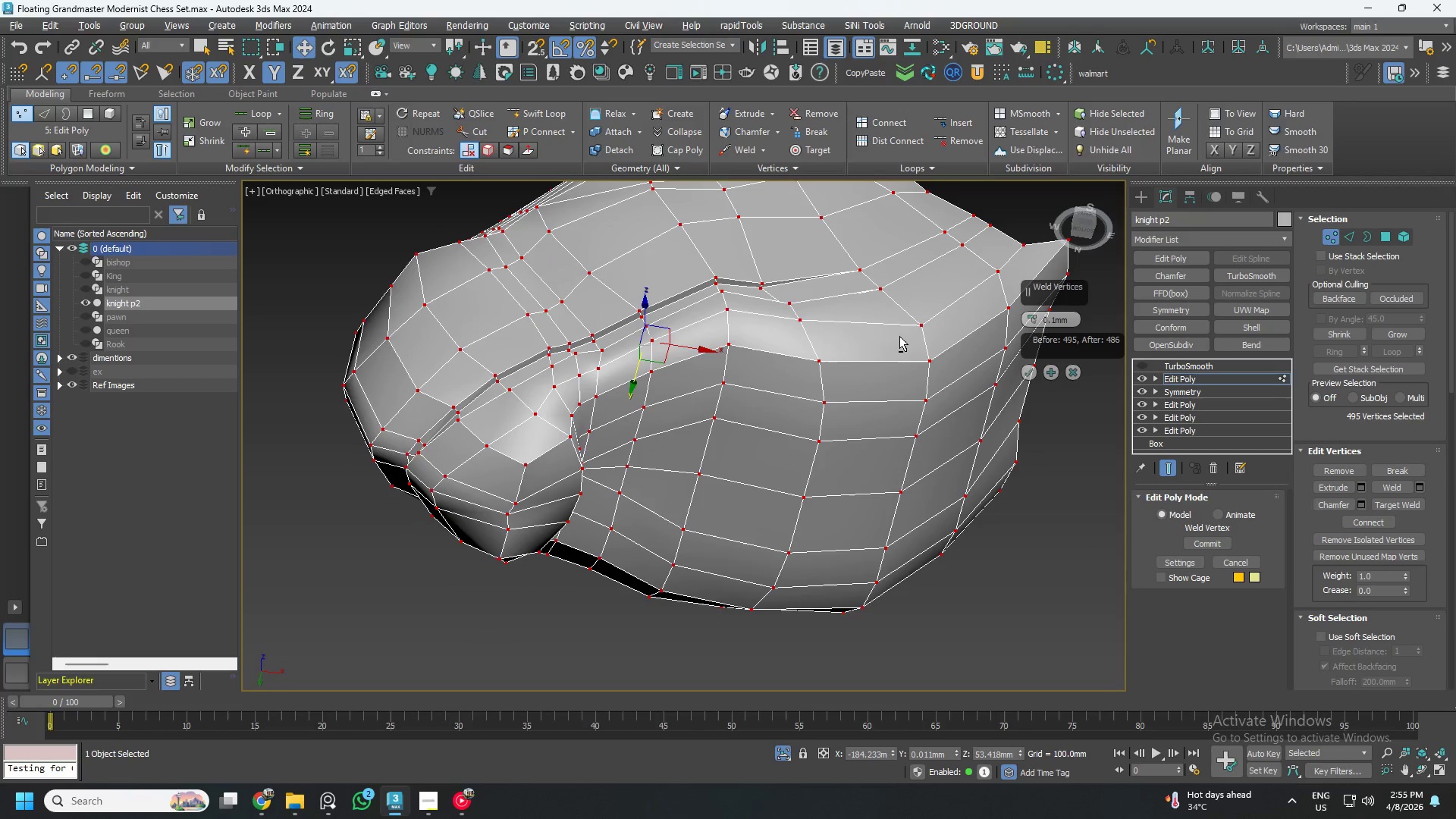 
key(Alt+AltLeft)
 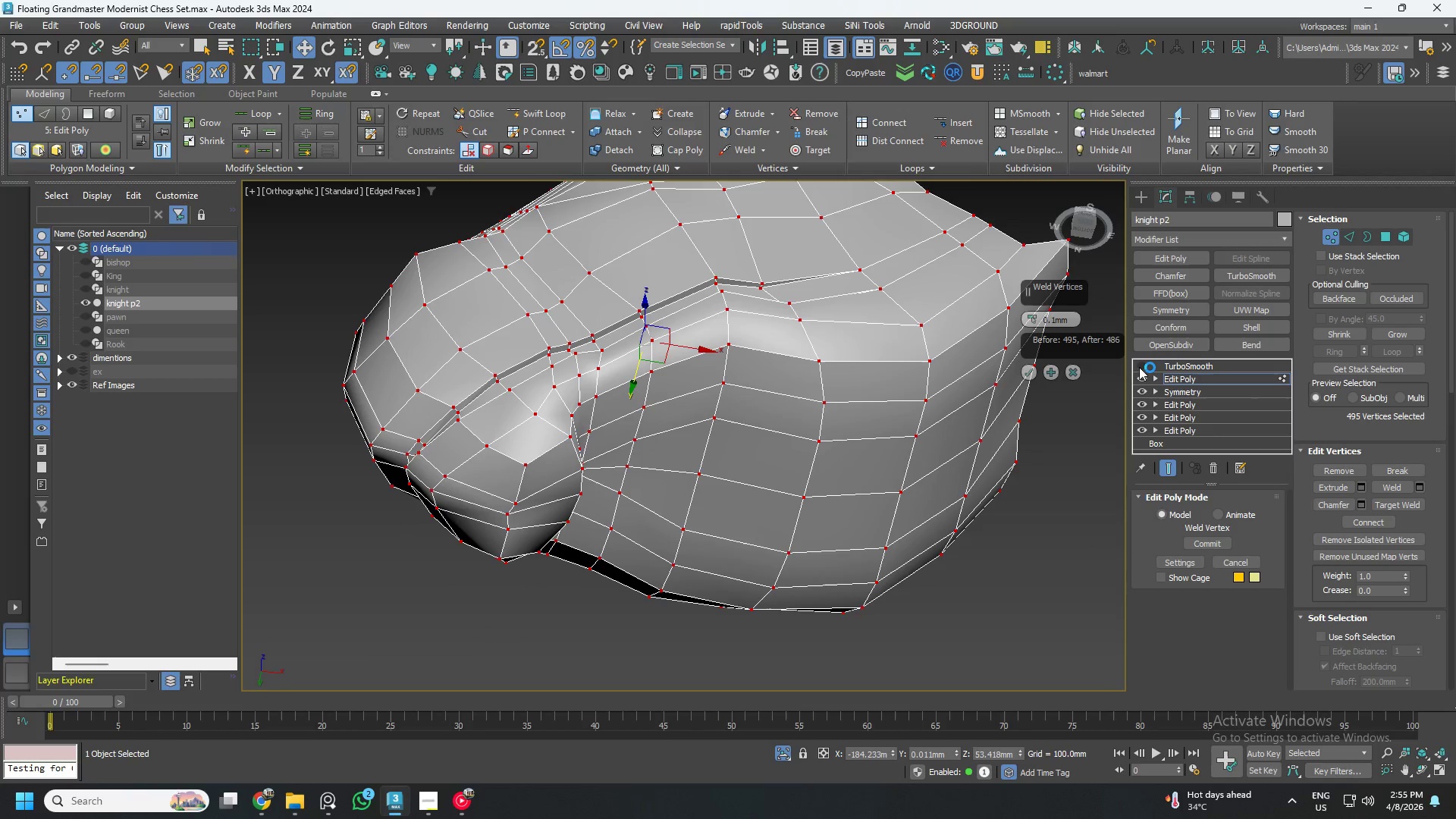 
left_click([1142, 366])
 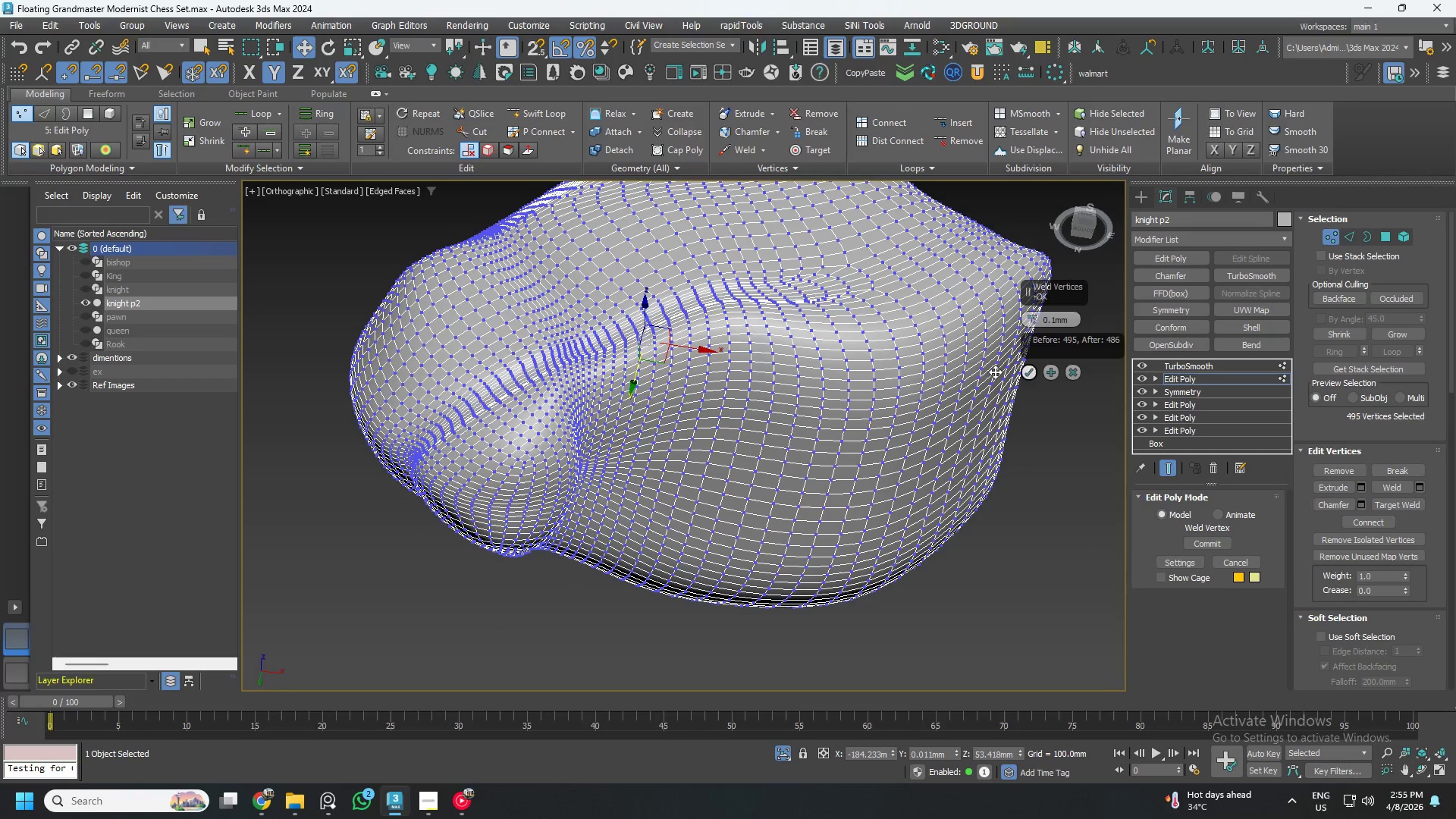 
hold_key(key=AltLeft, duration=0.61)
 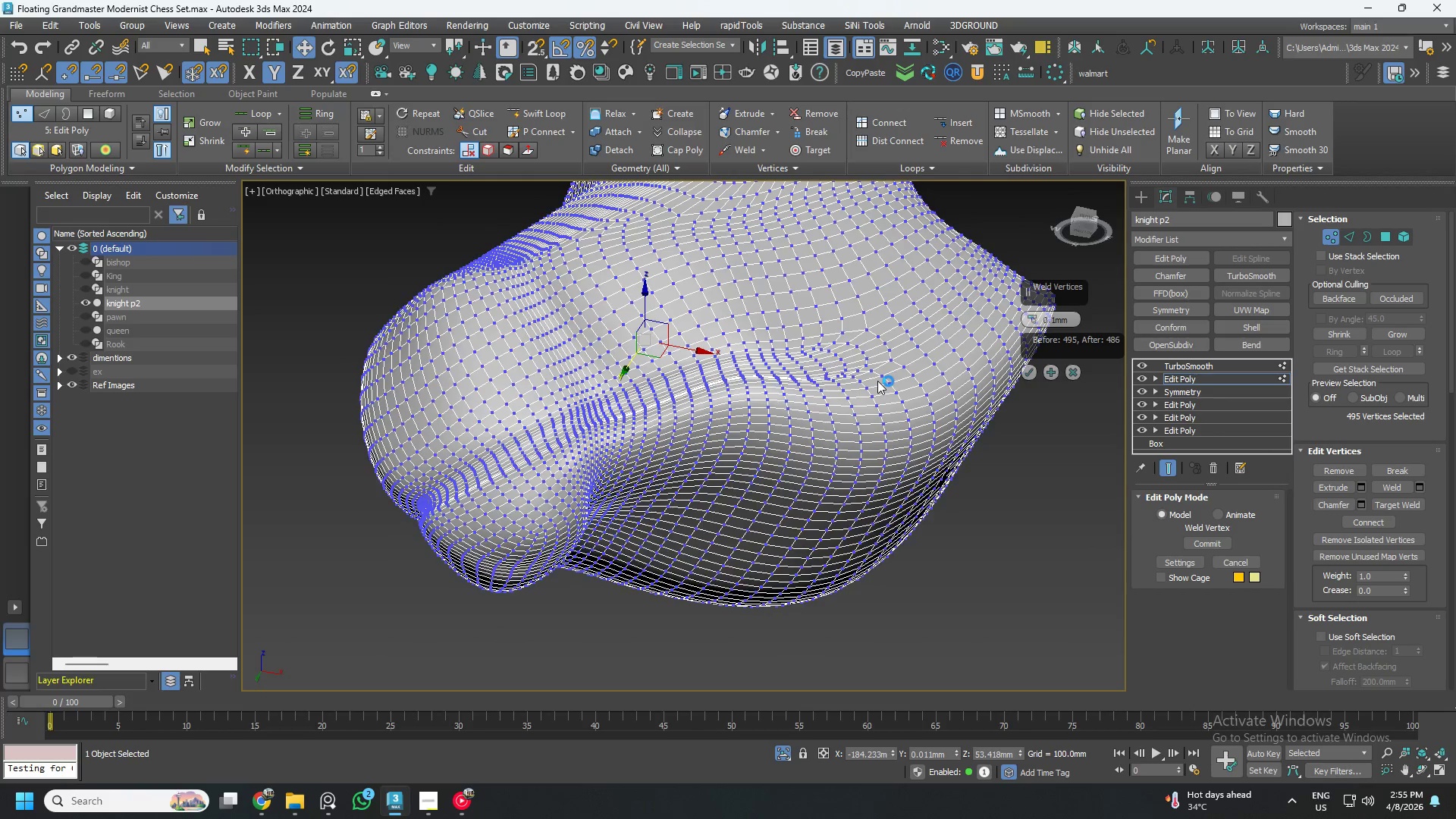 
key(F4)
 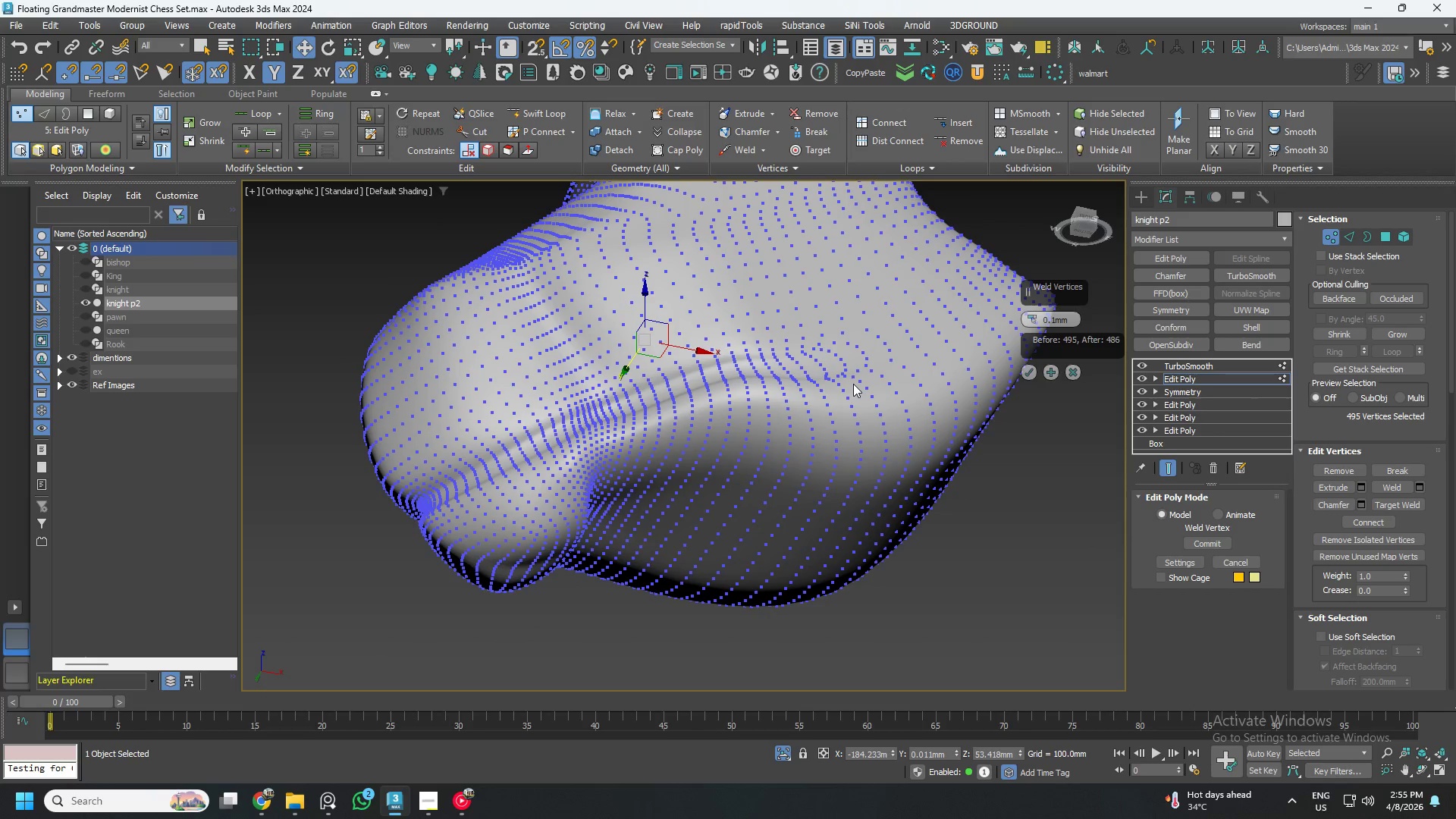 
key(F4)
 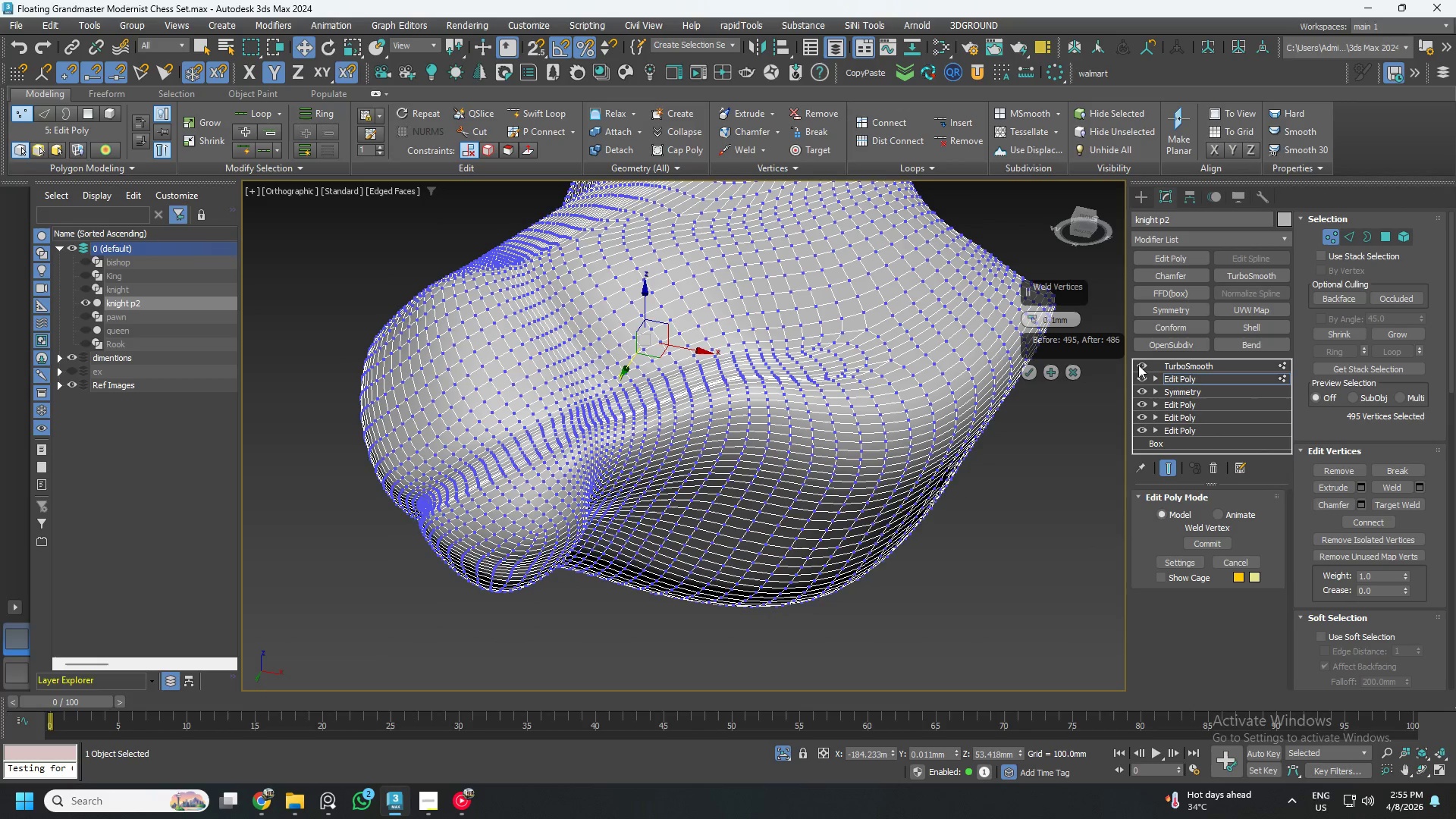 
left_click([1138, 363])
 